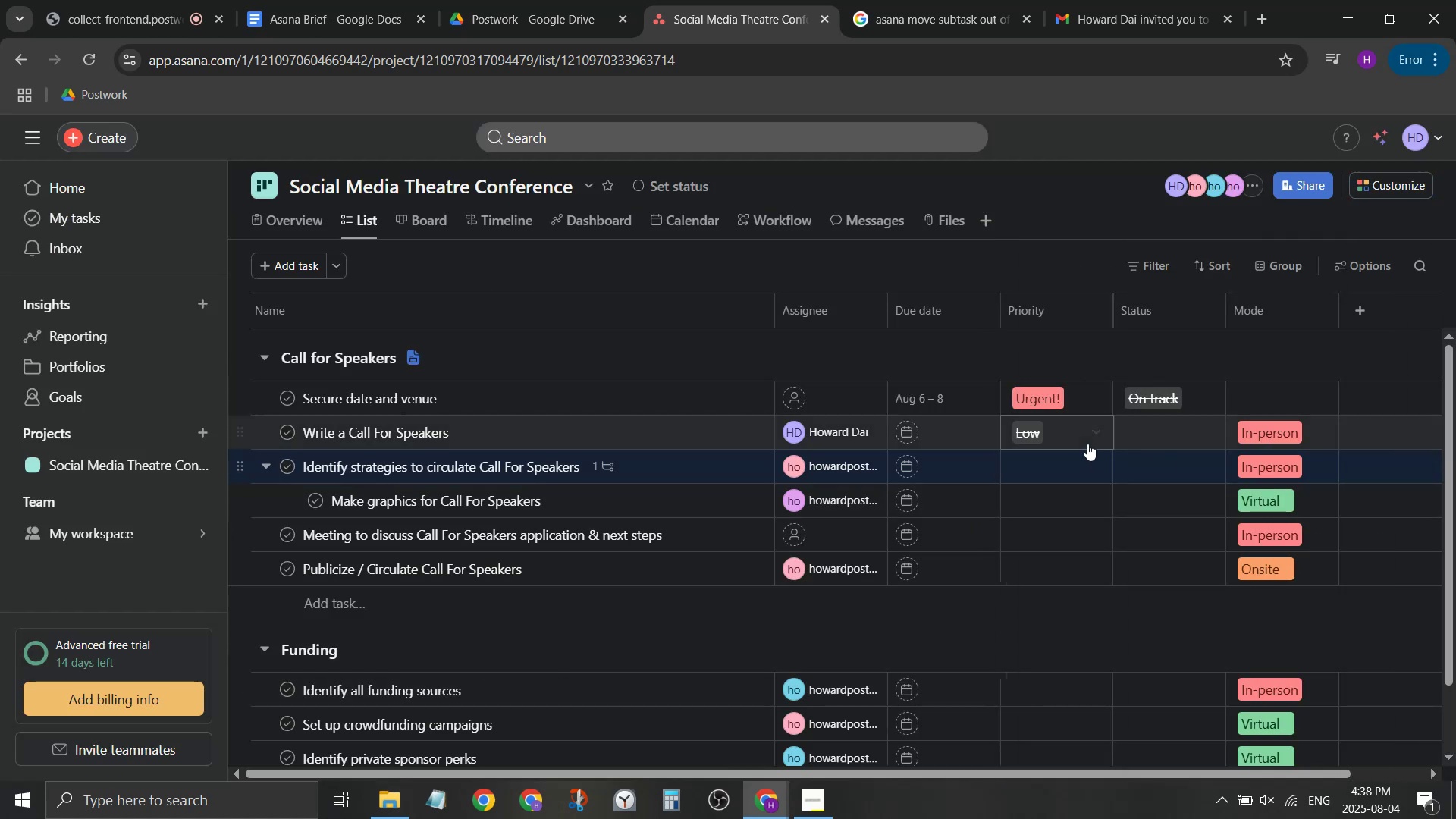 
left_click([1090, 434])
 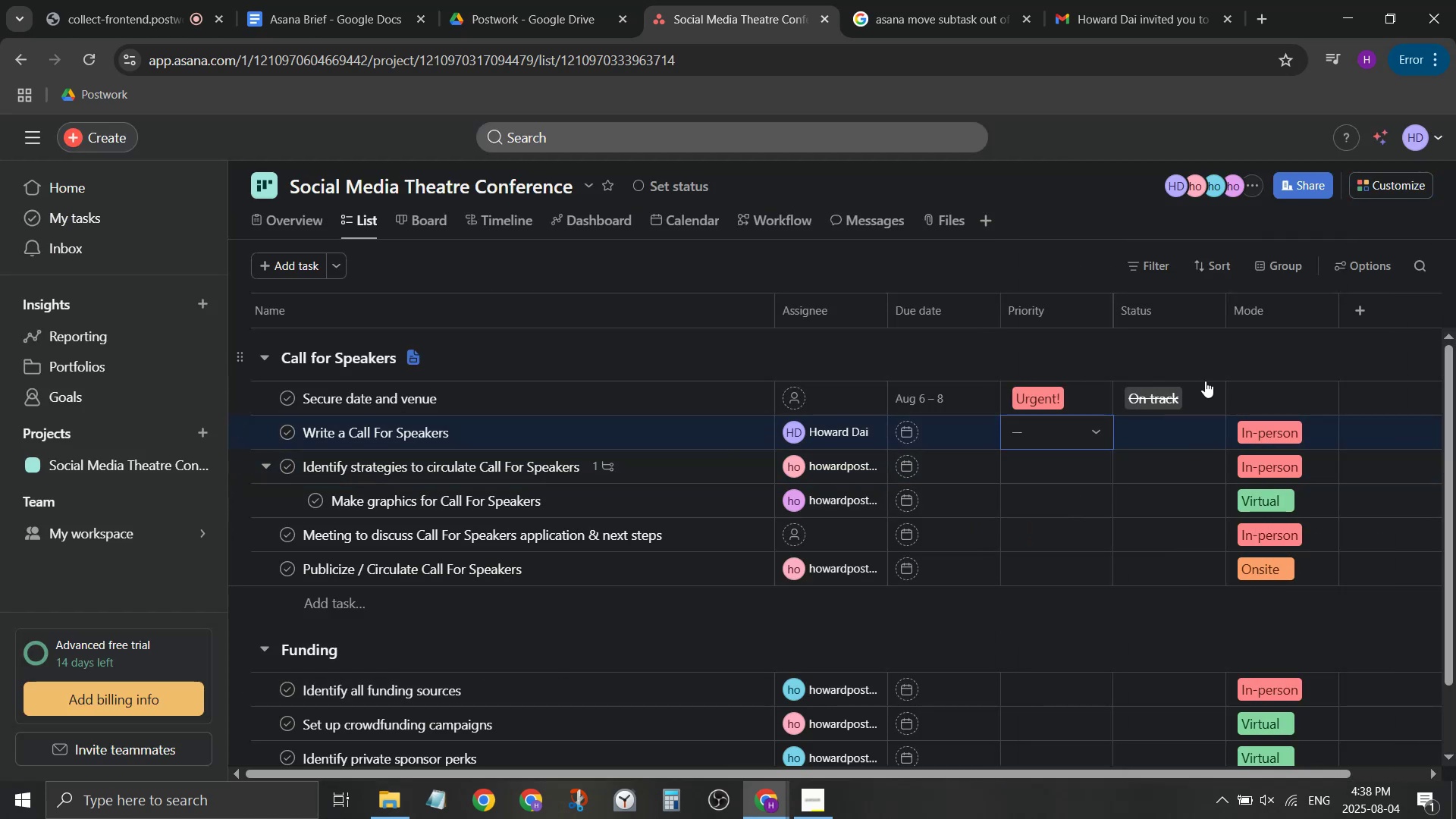 
left_click([1187, 458])
 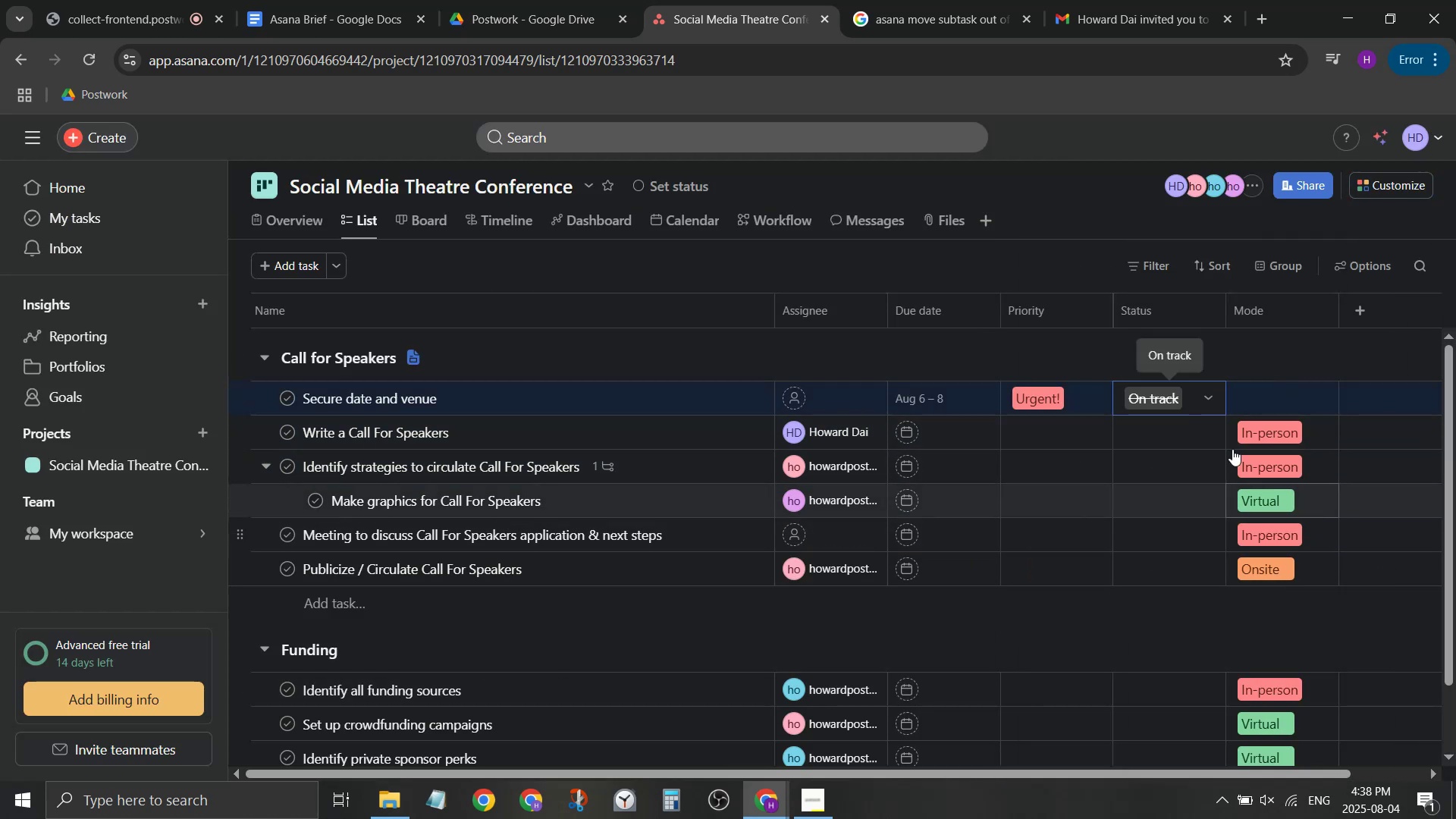 
left_click([1209, 401])
 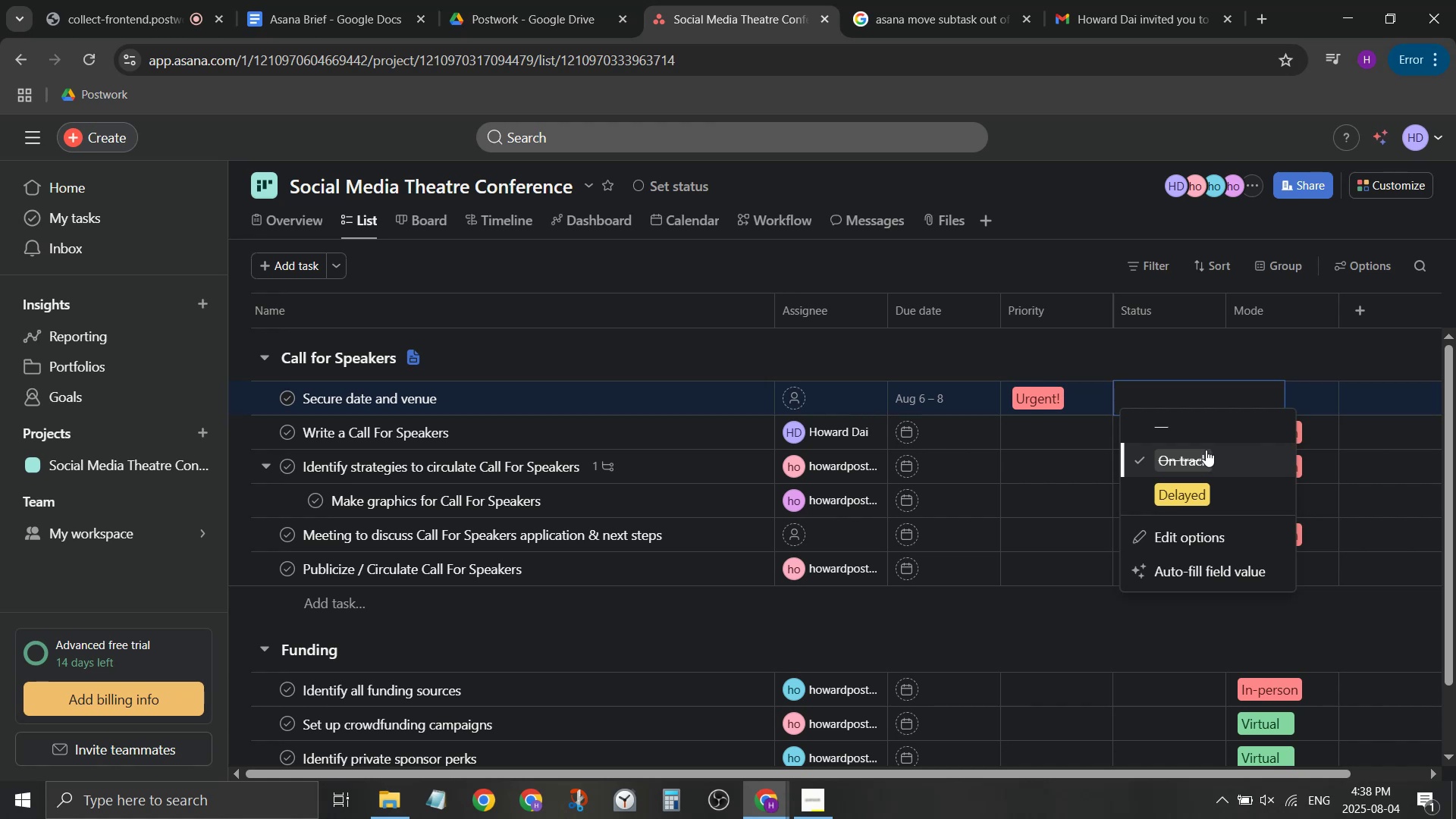 
left_click([1207, 431])
 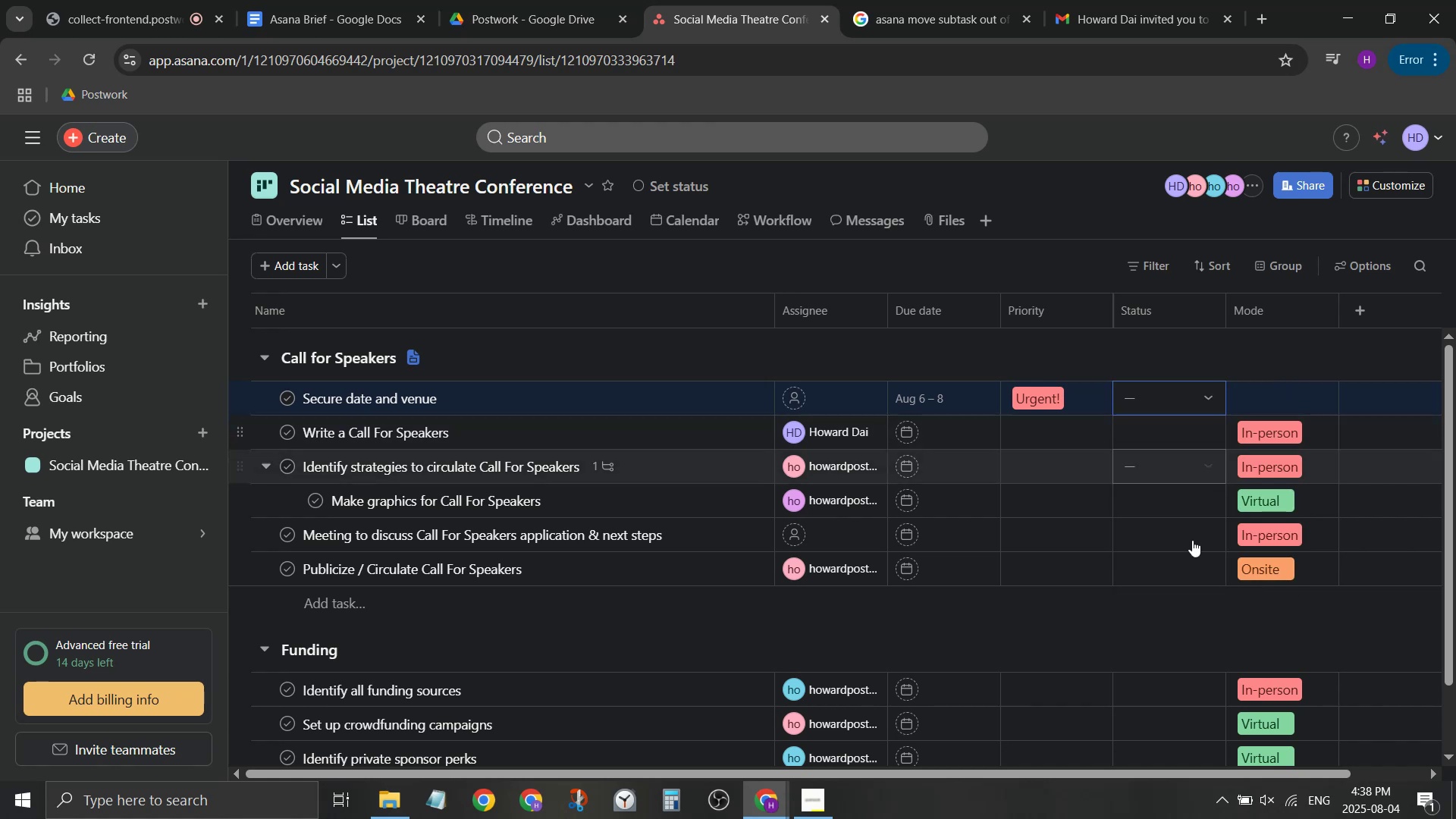 
scroll: coordinate [1112, 659], scroll_direction: down, amount: 1.0
 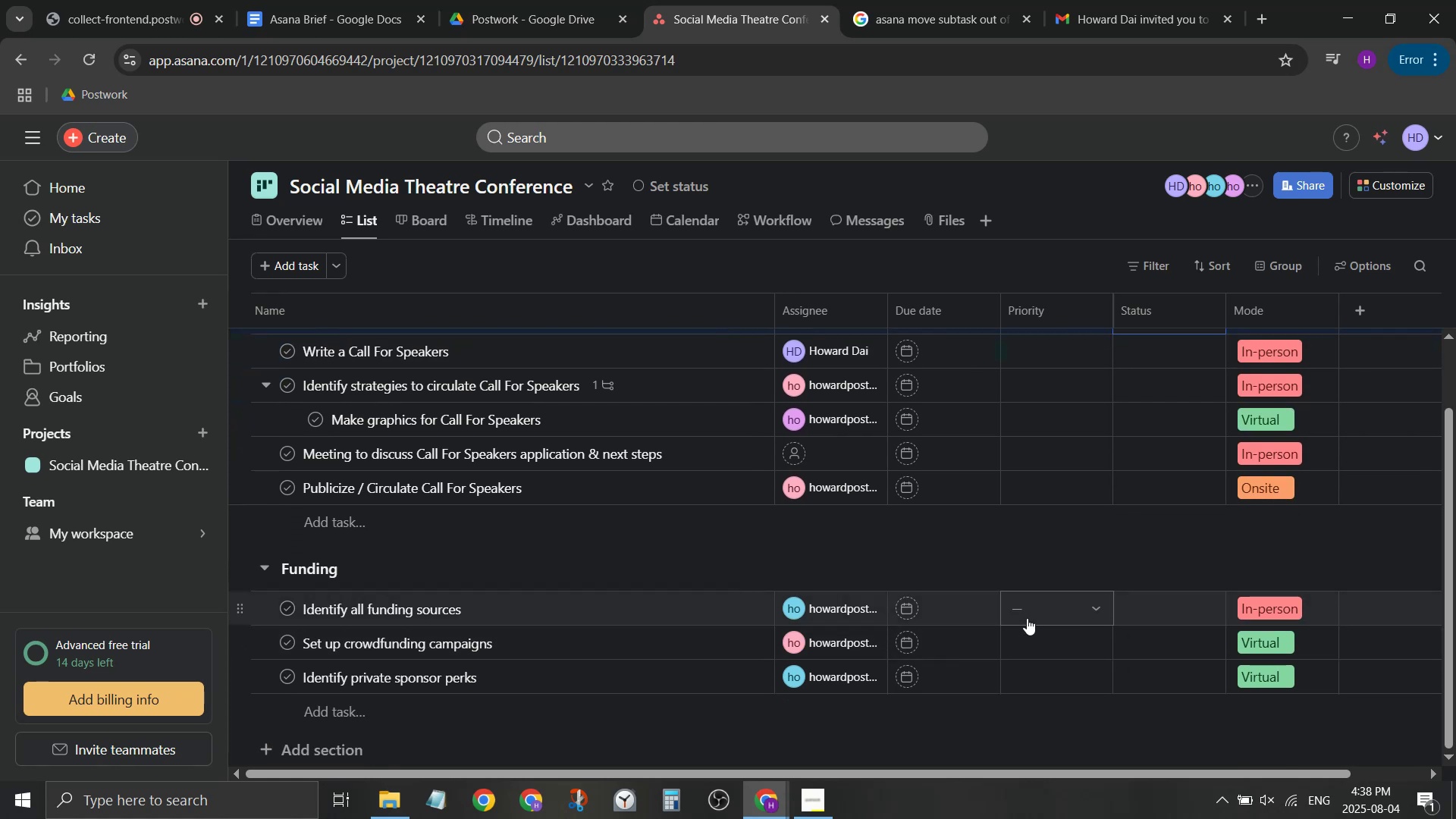 
scroll: coordinate [632, 554], scroll_direction: none, amount: 0.0
 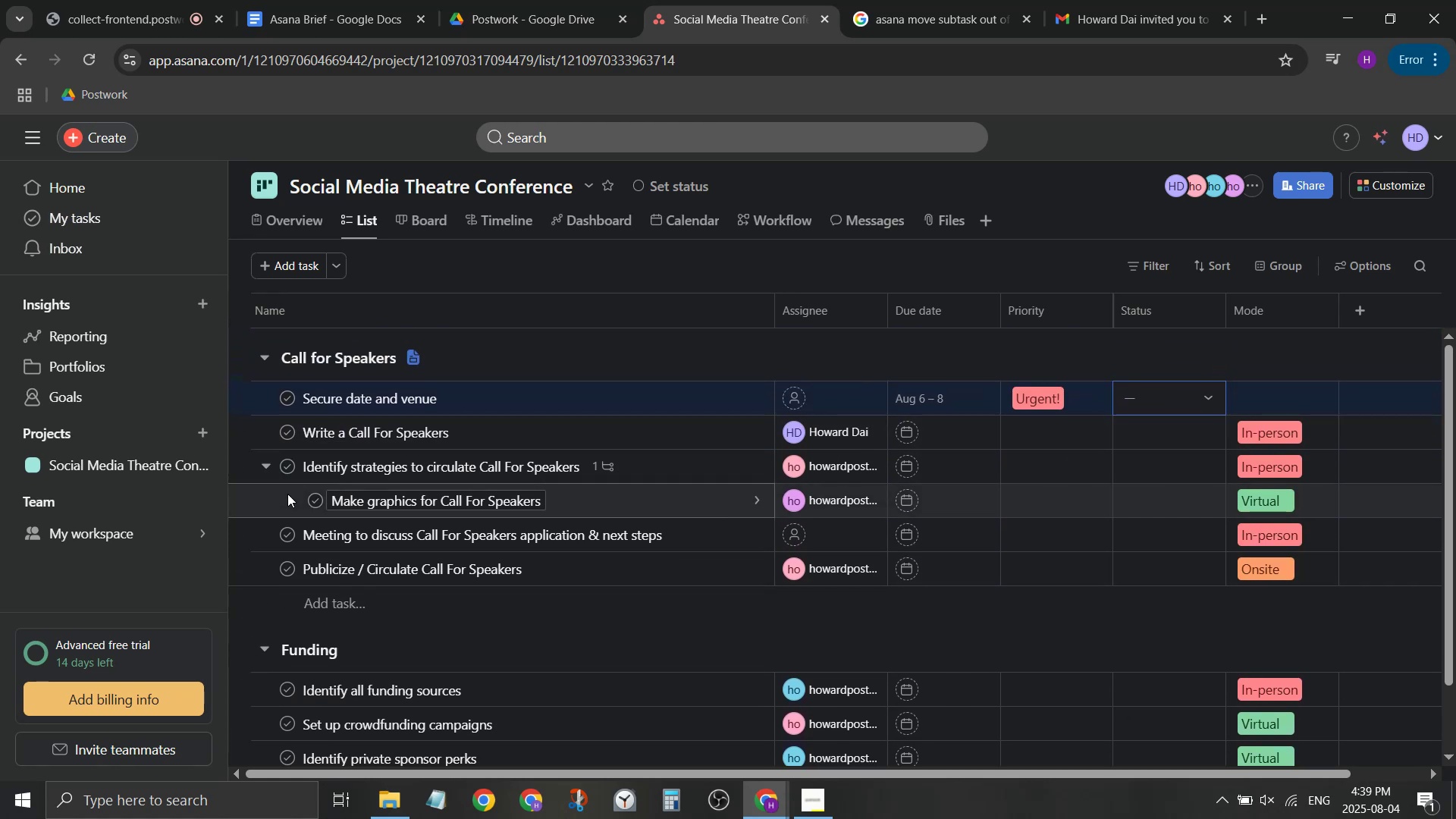 
scroll: coordinate [344, 607], scroll_direction: down, amount: 1.0
 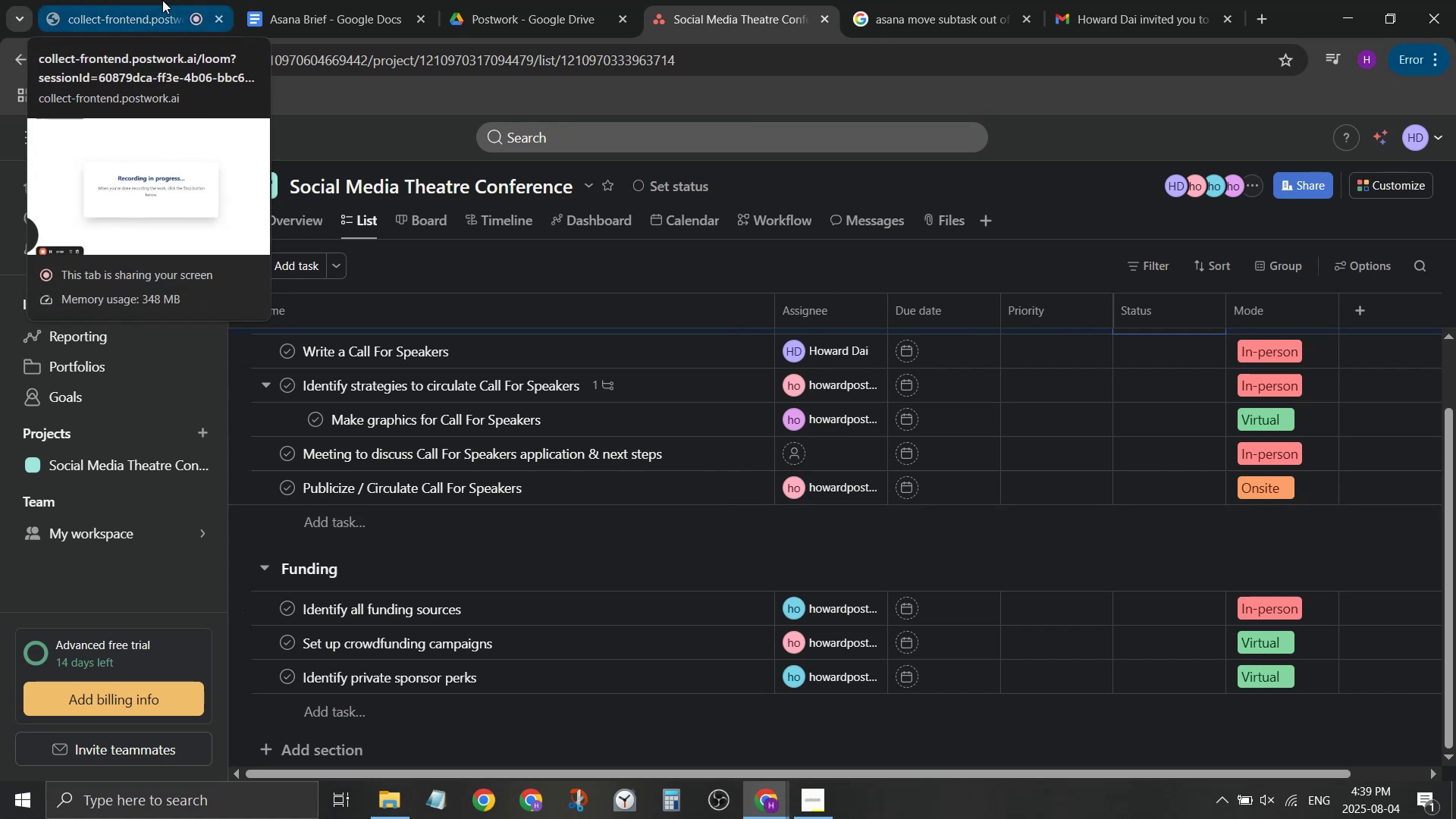 
left_click([162, 0])
 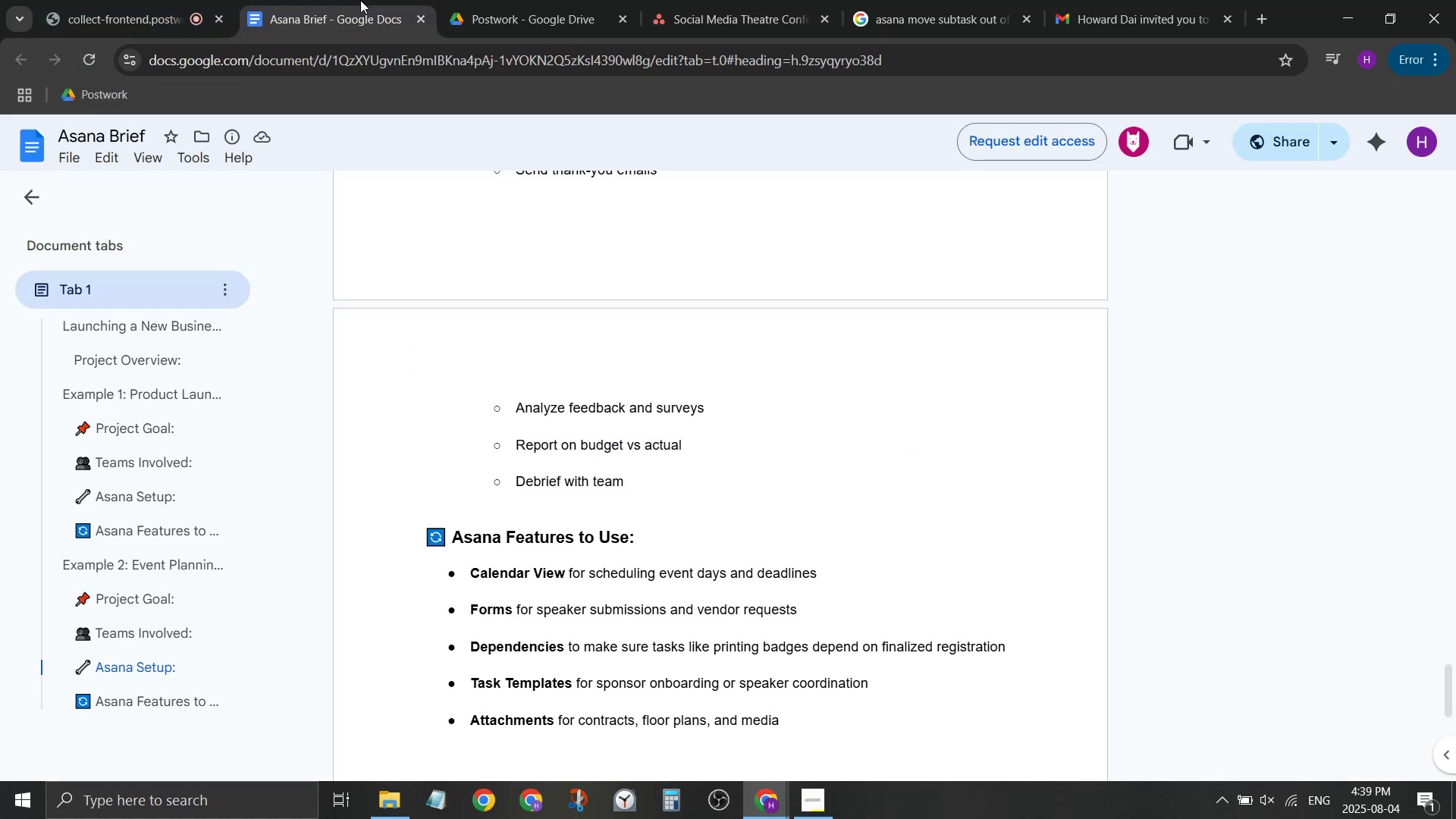 
double_click([101, 0])
 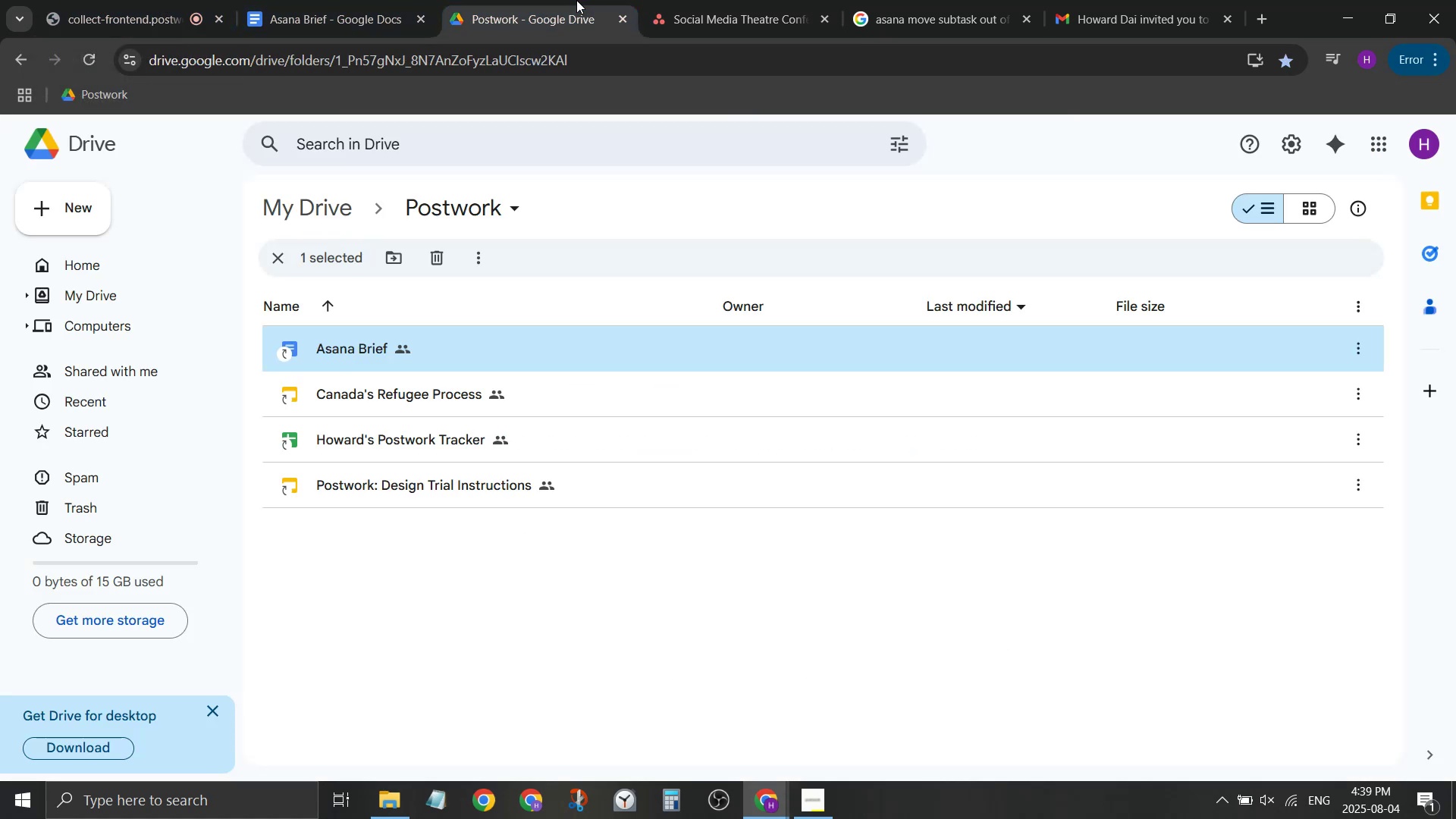 
double_click([801, 0])
 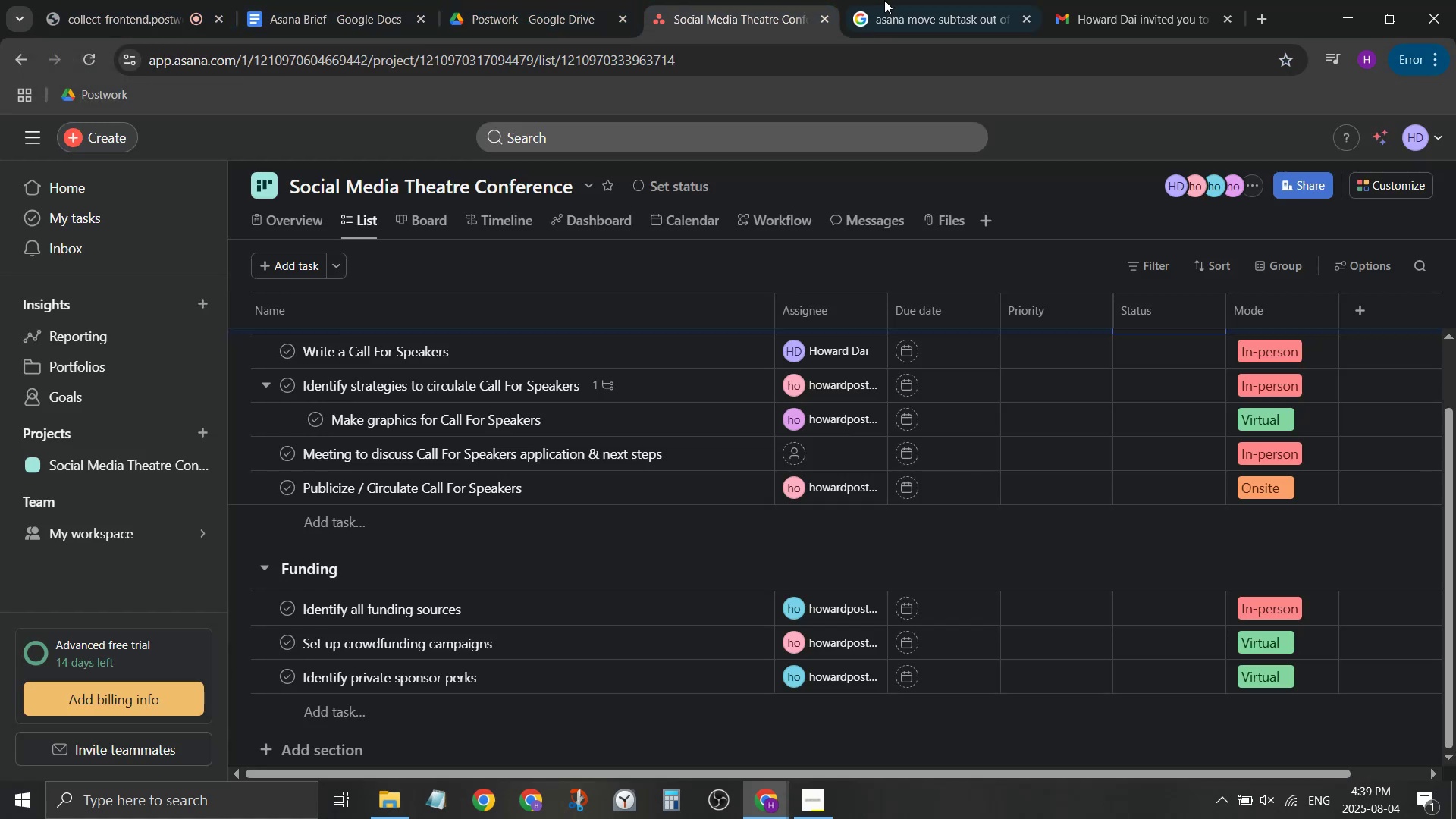 
left_click([885, 0])
 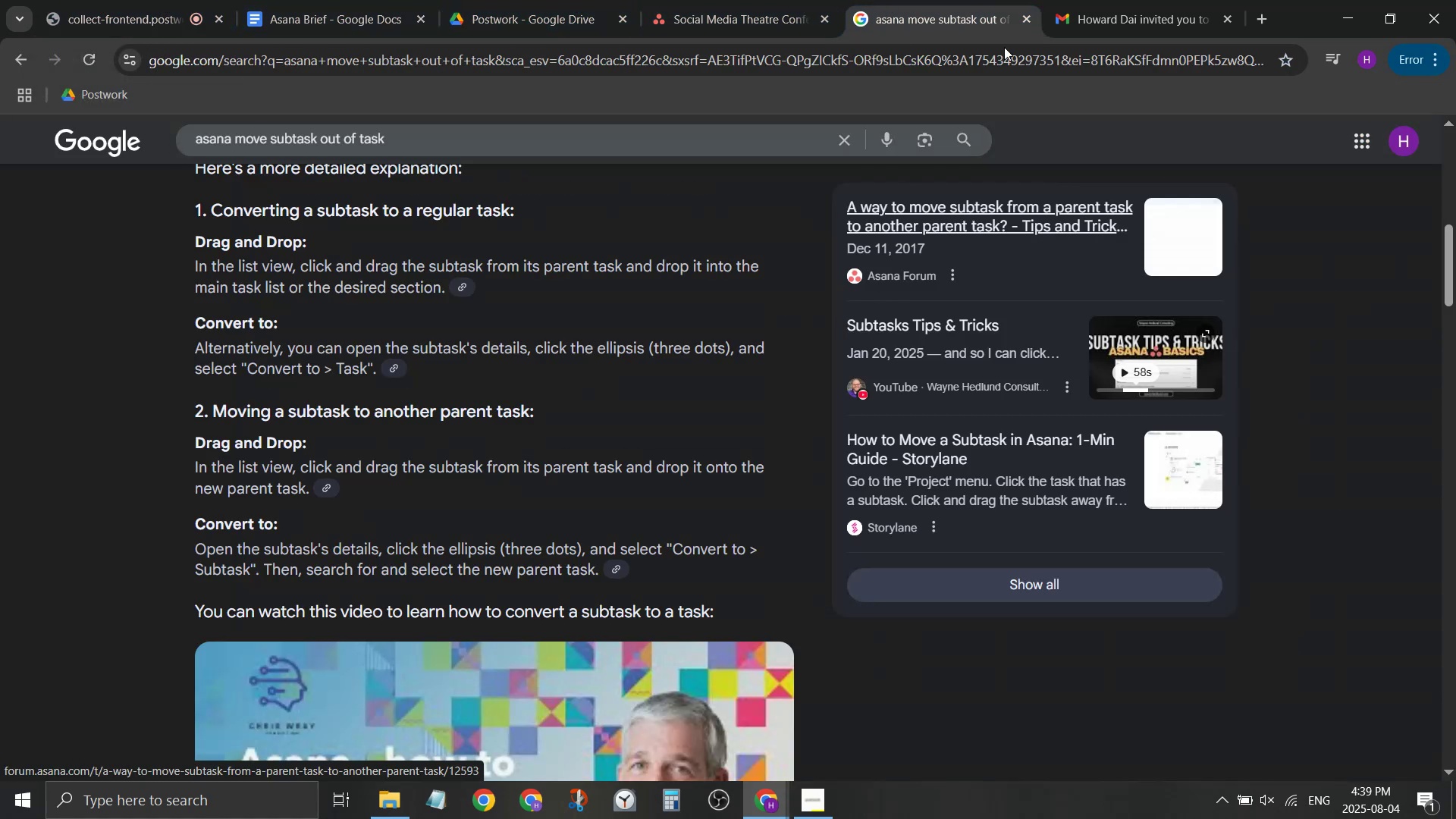 
left_click([1100, 0])
 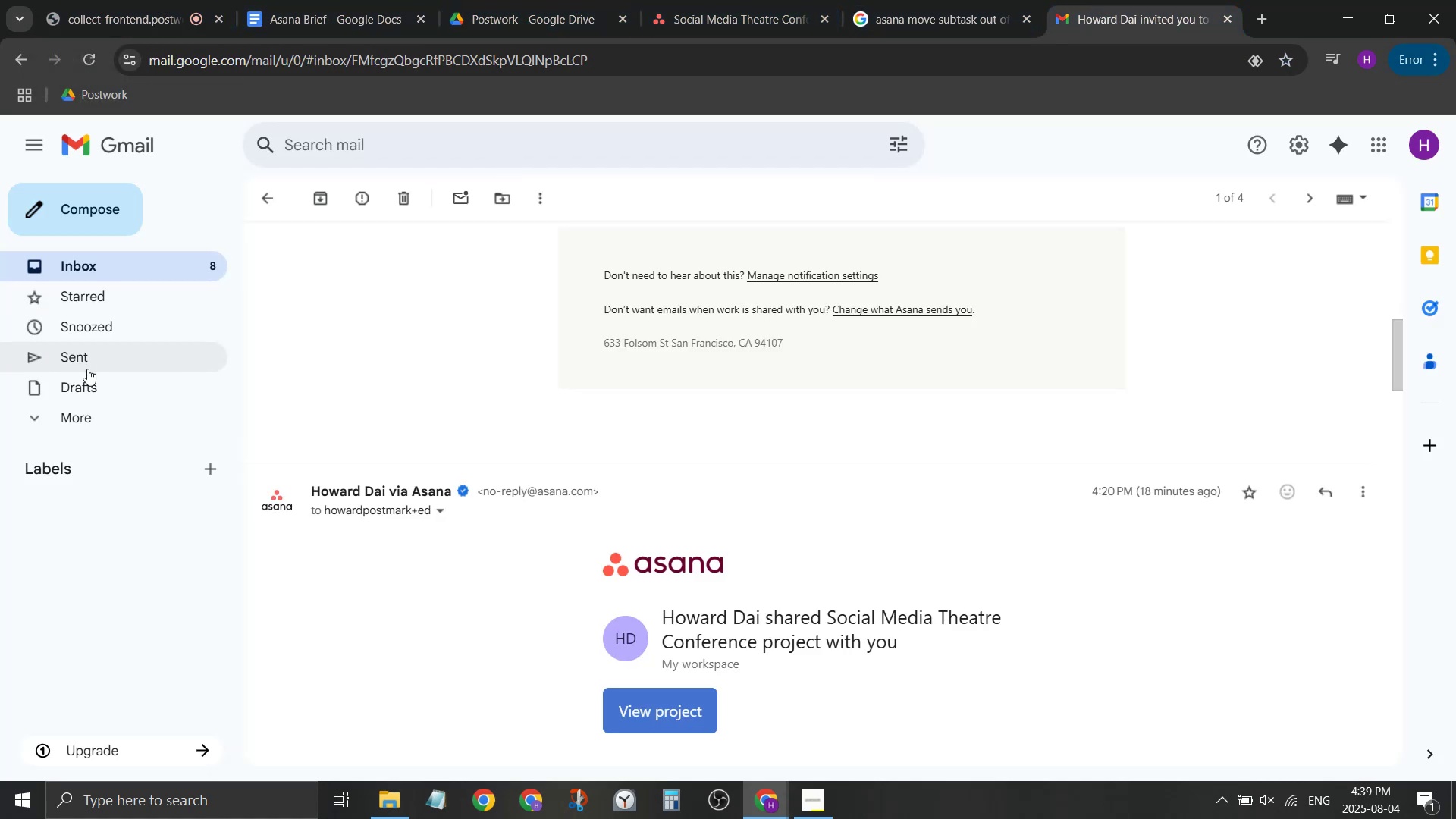 
left_click([95, 407])
 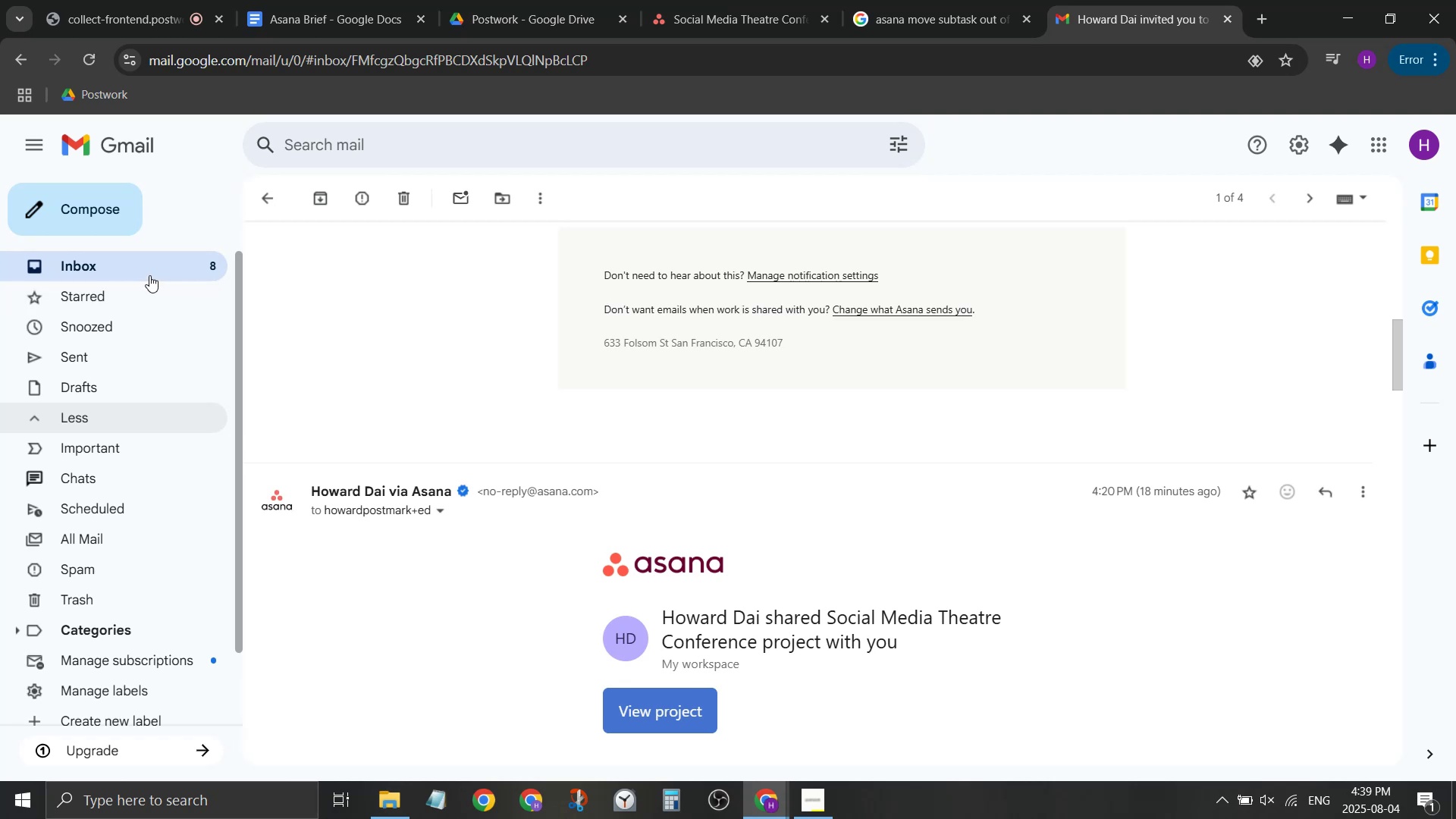 
left_click([149, 275])
 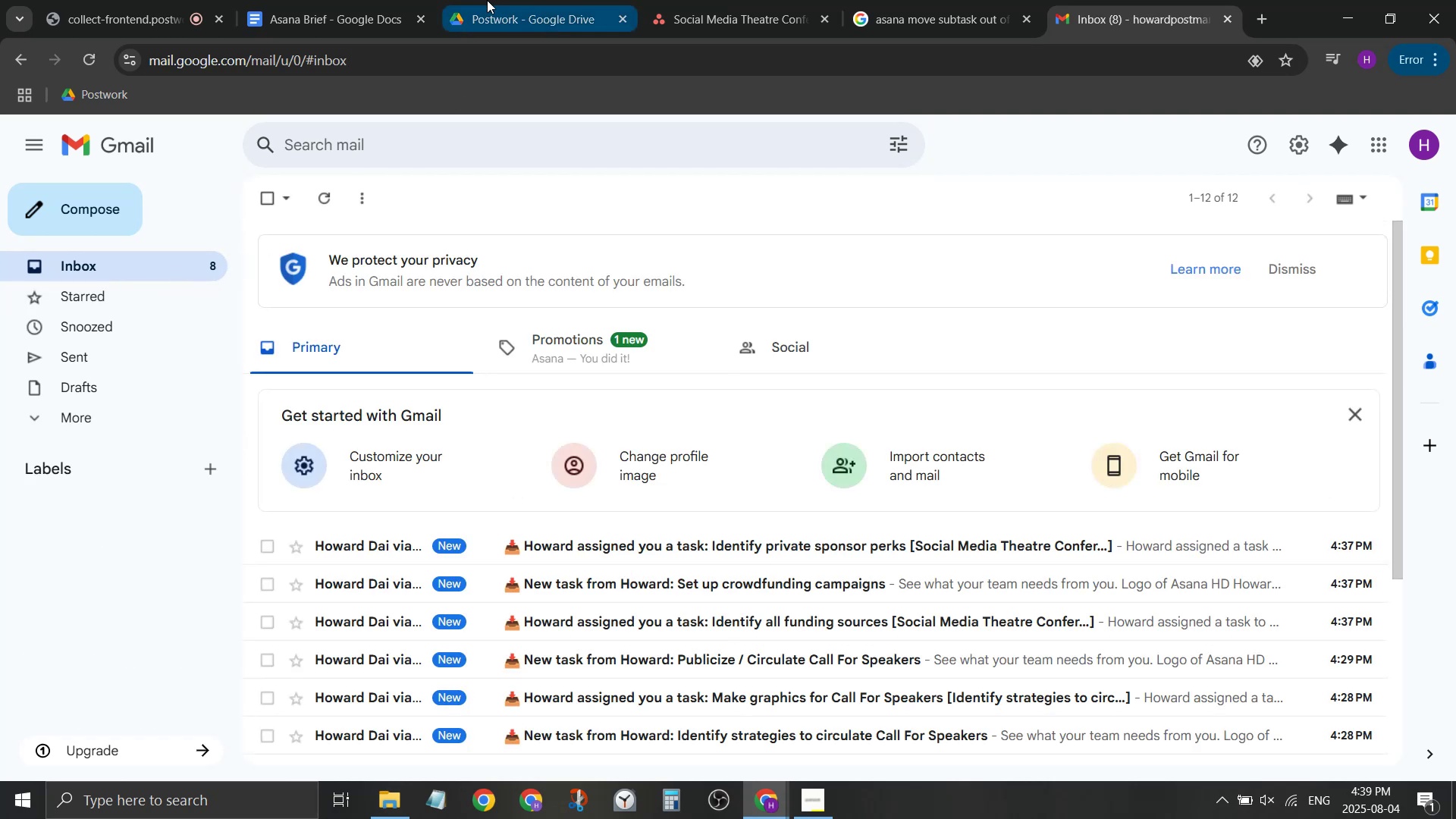 
left_click([382, 0])
 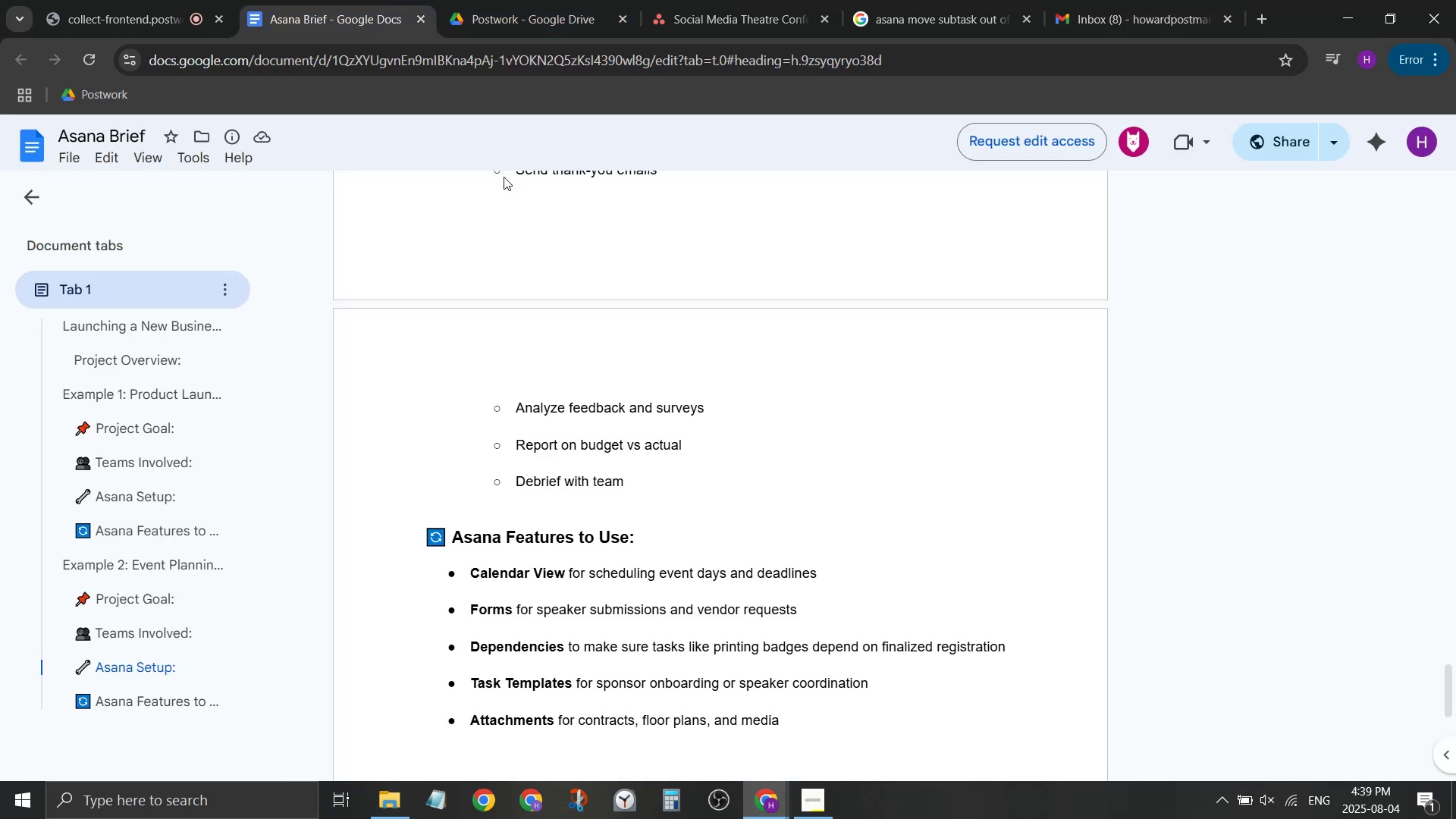 
scroll: coordinate [640, 359], scroll_direction: down, amount: 1.0
 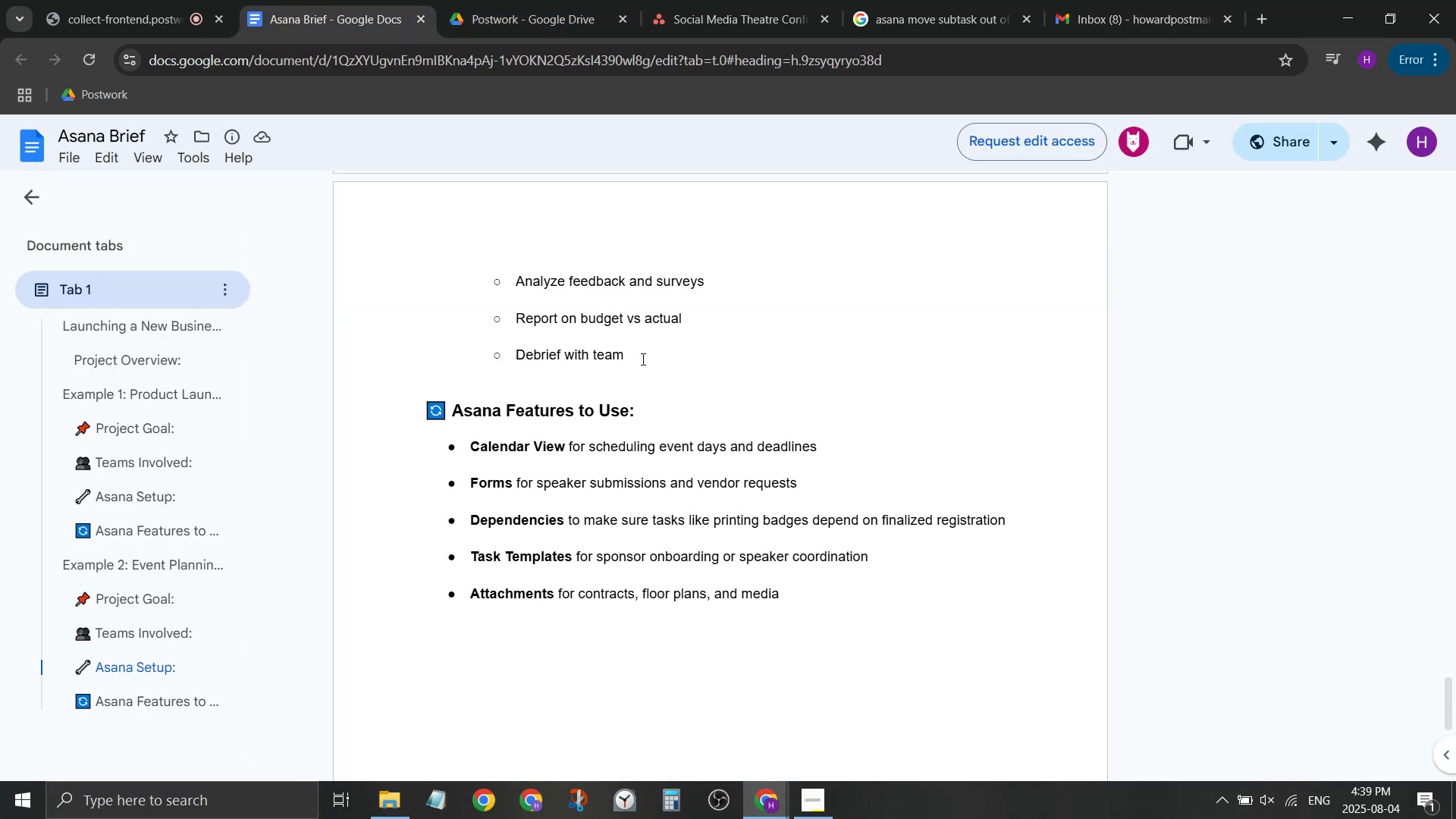 
wait(6.17)
 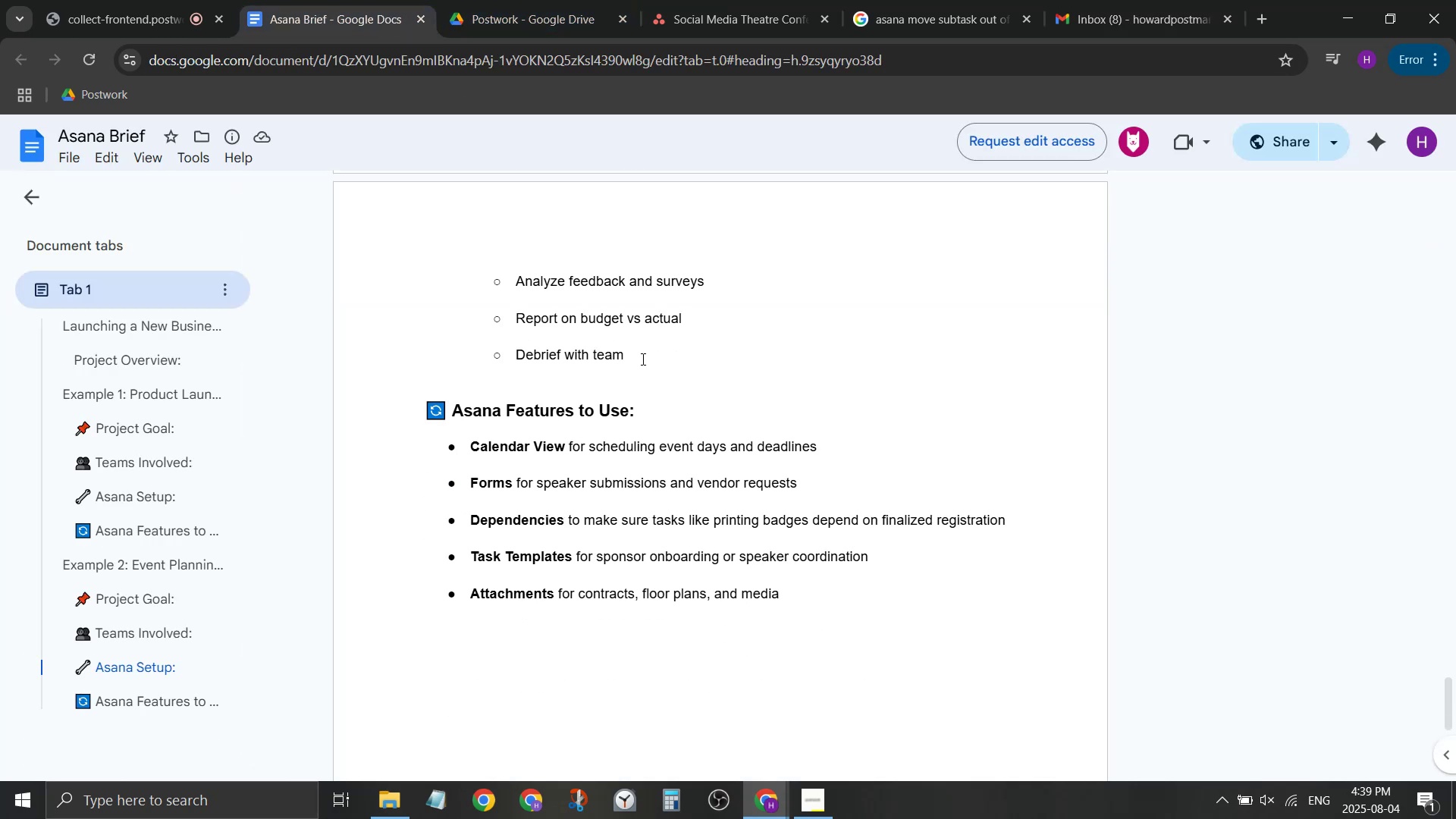 
left_click([574, 0])
 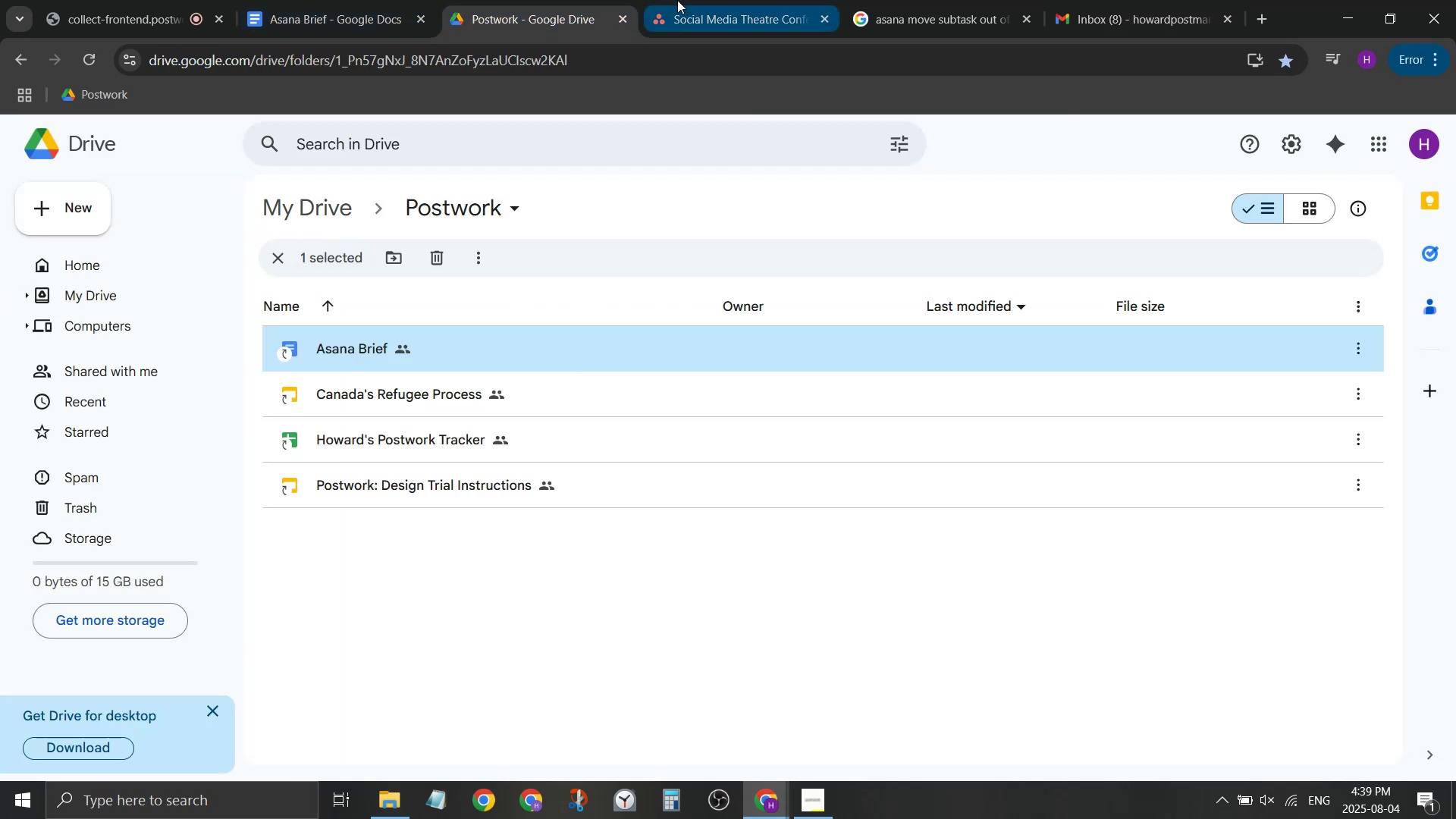 
left_click([677, 0])
 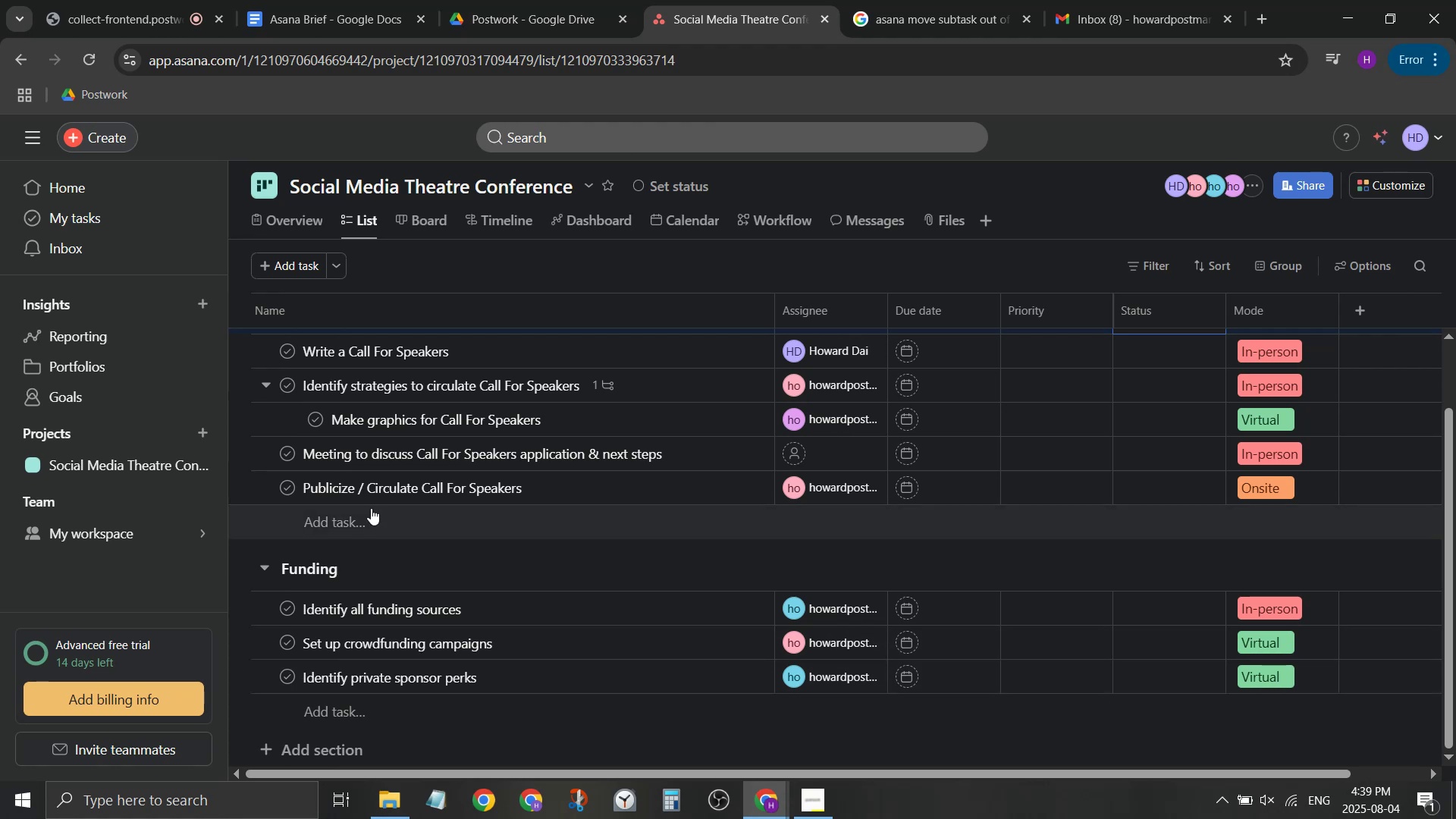 
scroll: coordinate [368, 555], scroll_direction: none, amount: 0.0
 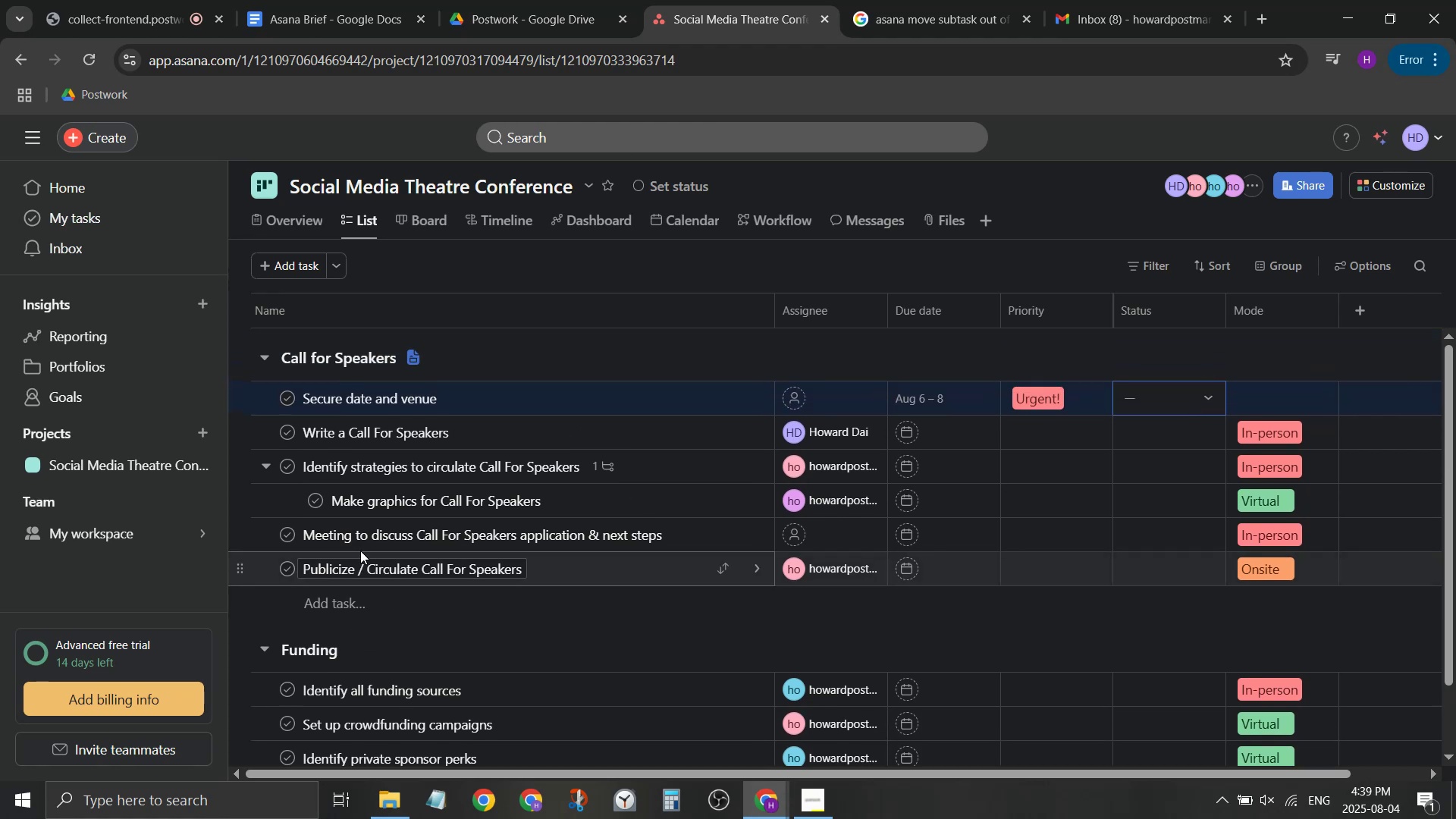 
scroll: coordinate [355, 544], scroll_direction: down, amount: 1.0
 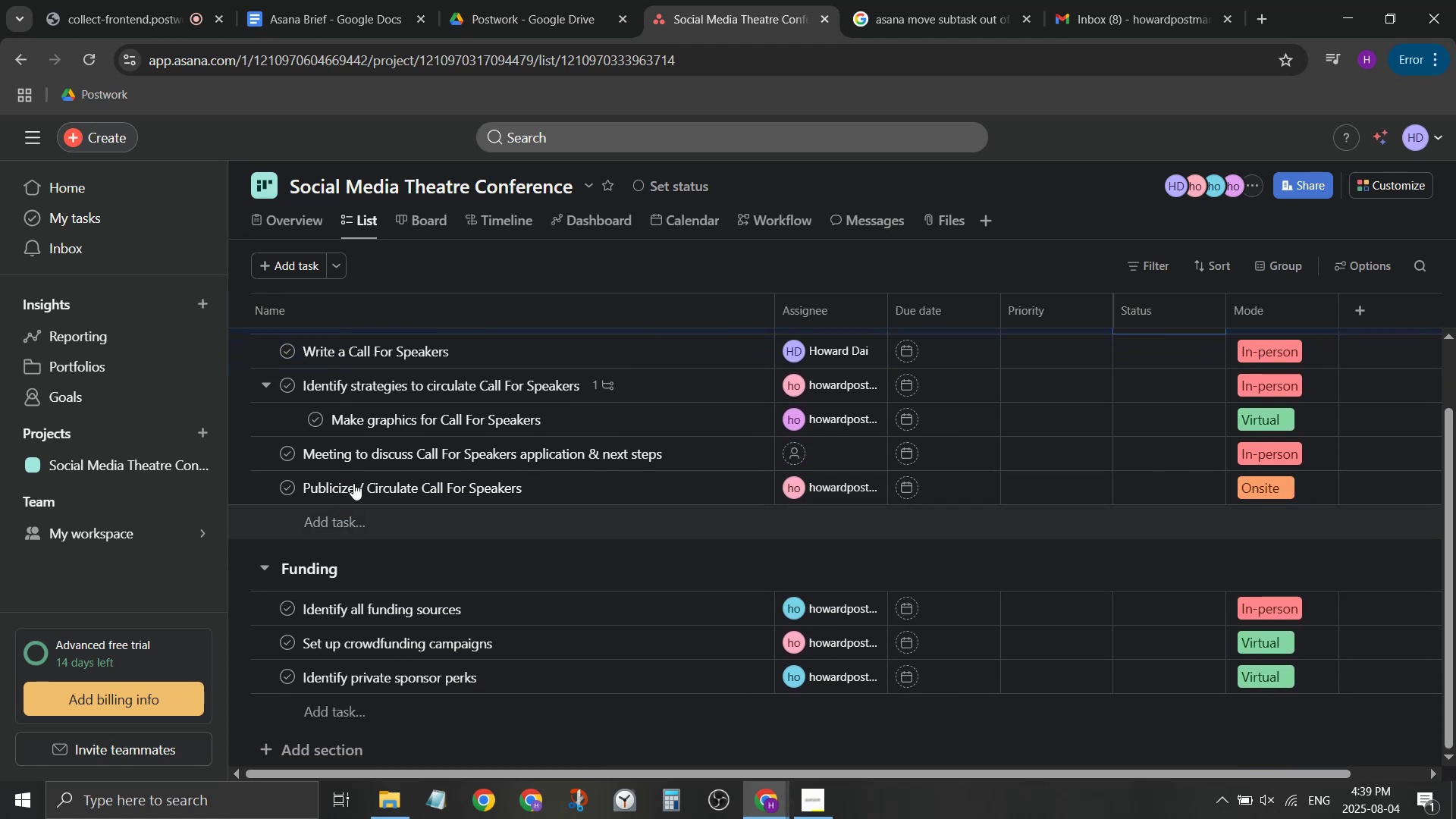 
mouse_move([344, 301])
 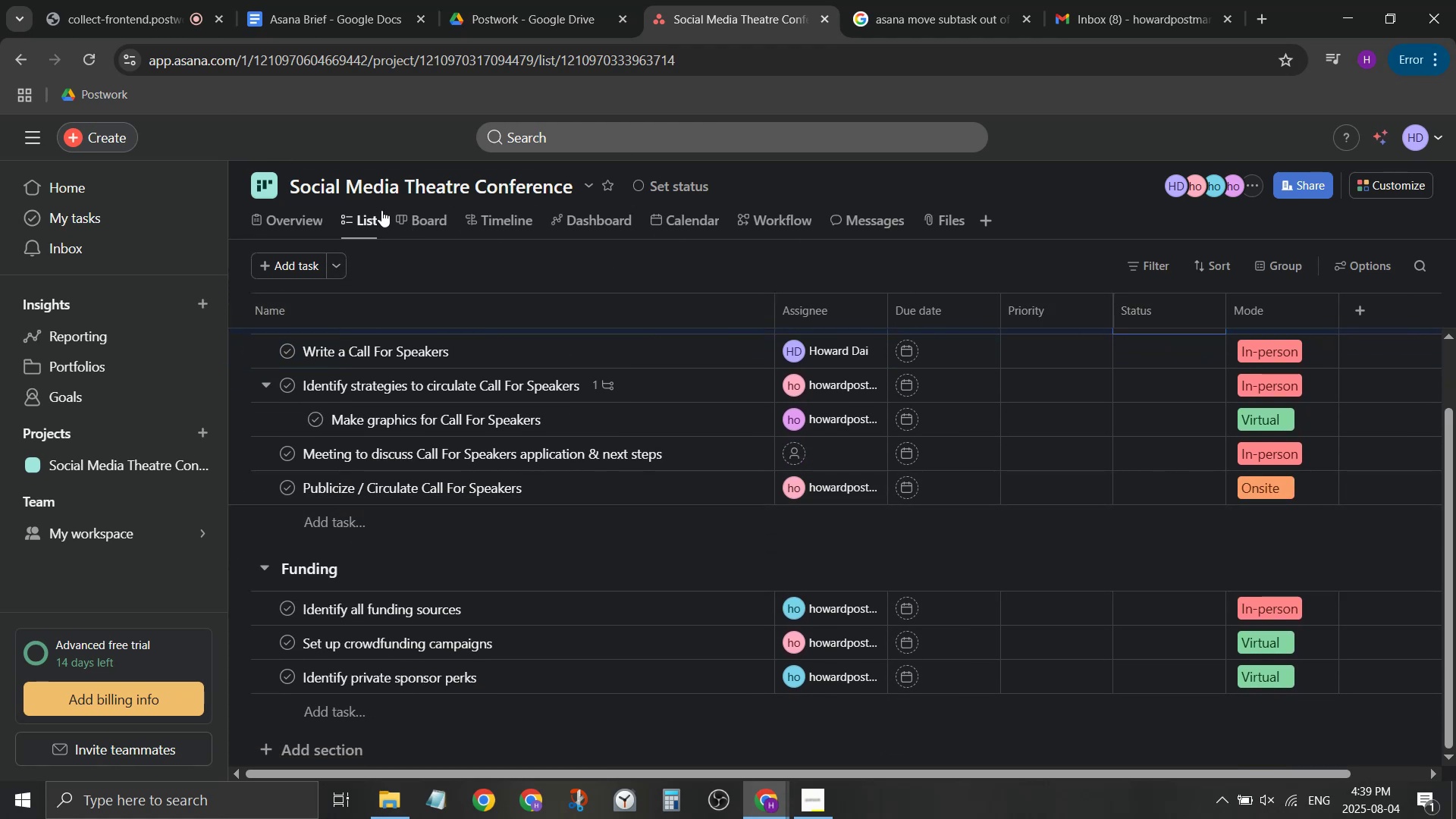 
scroll: coordinate [376, 341], scroll_direction: up, amount: 1.0
 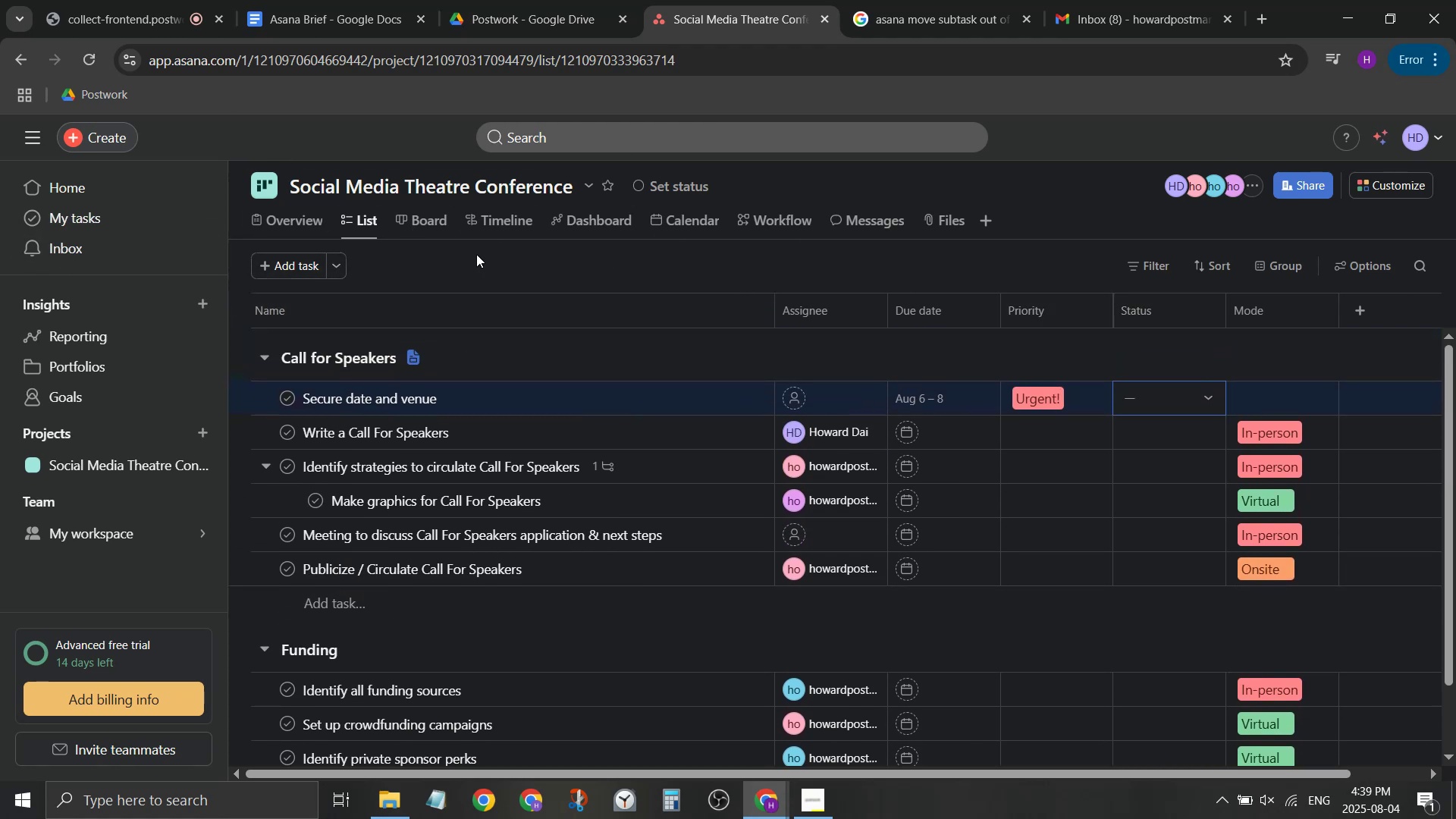 
left_click([422, 228])
 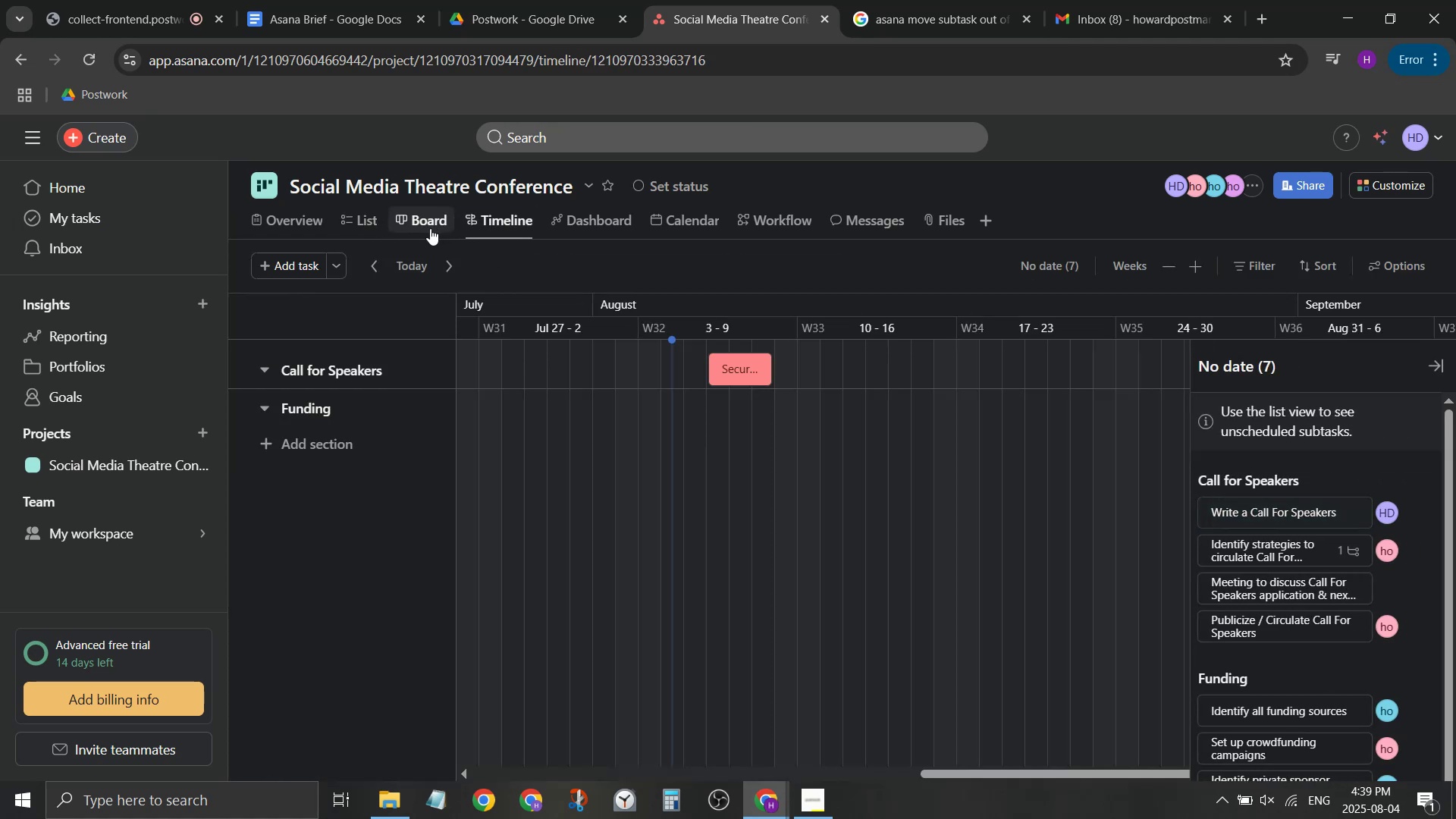 
left_click([430, 228])
 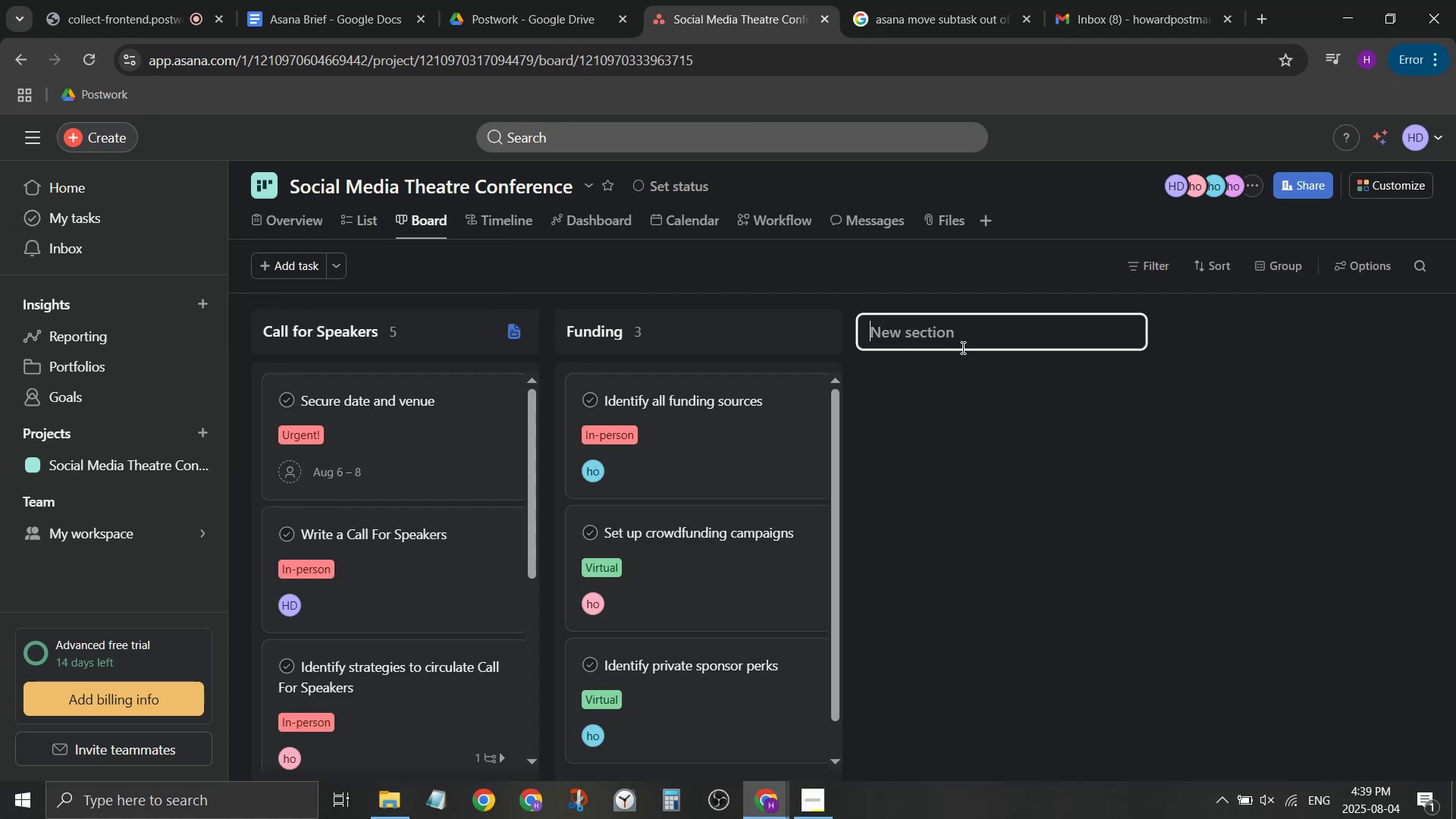 
type(Venue)
 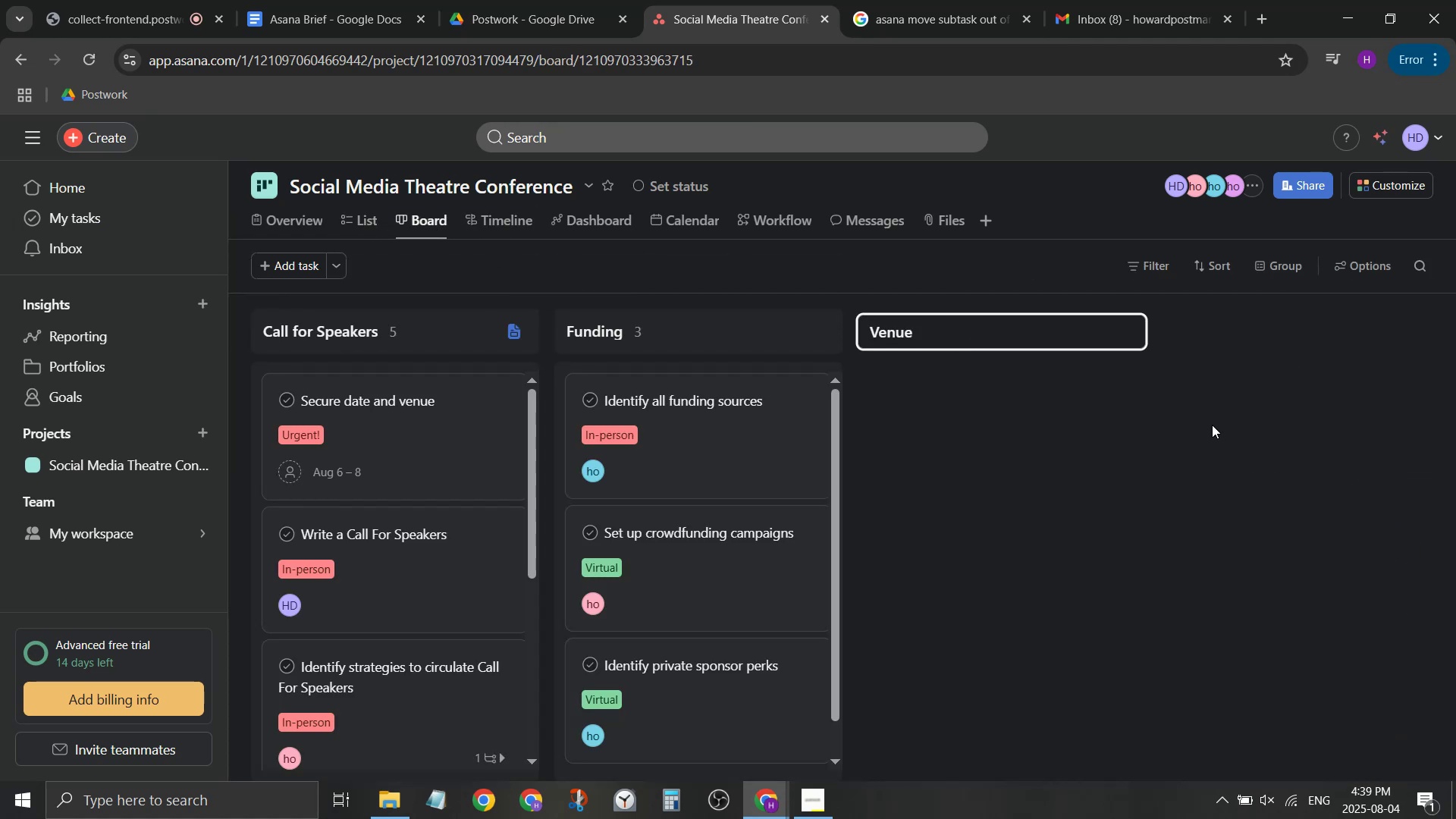 
left_click([1145, 431])
 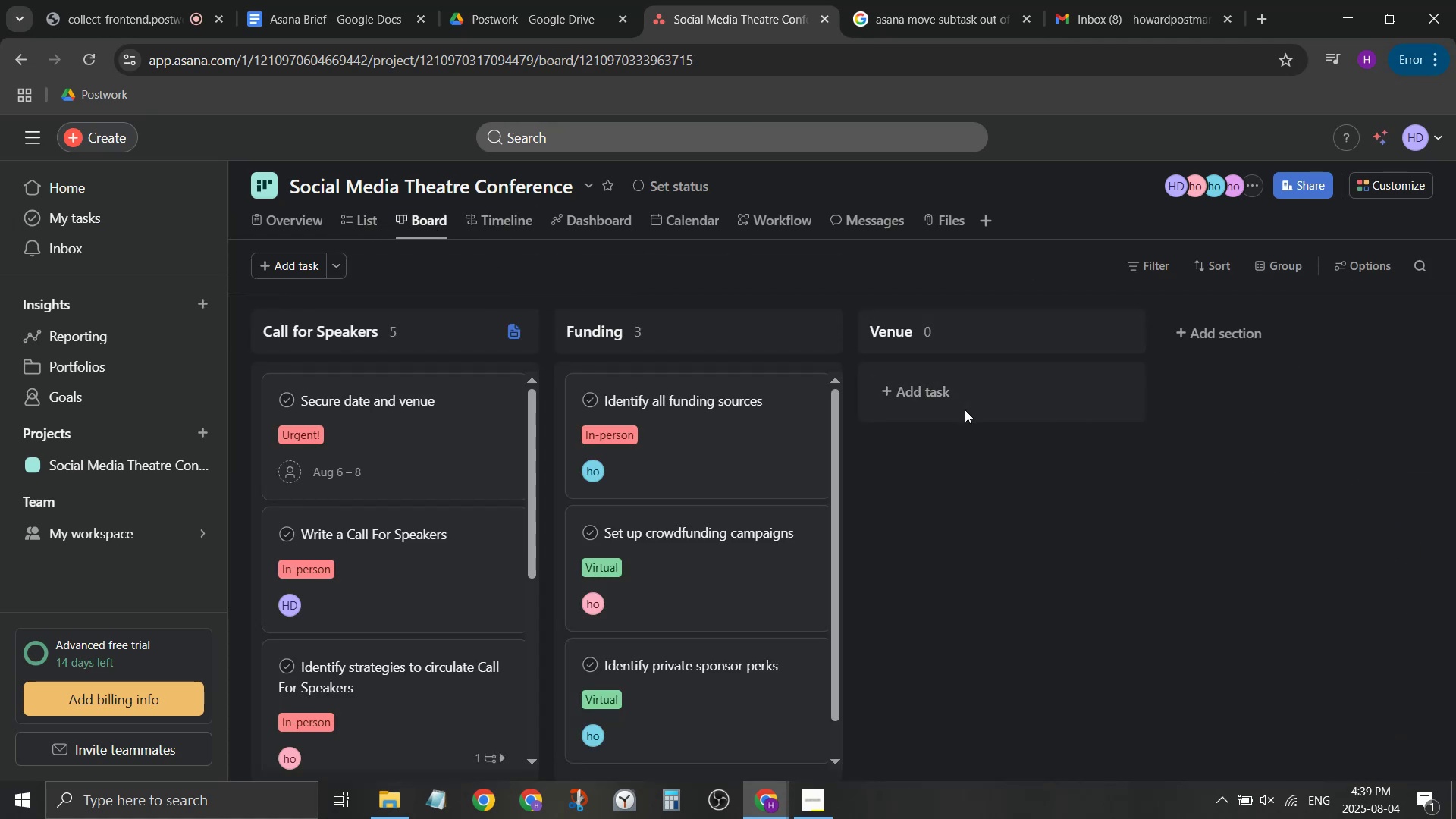 
left_click([940, 394])
 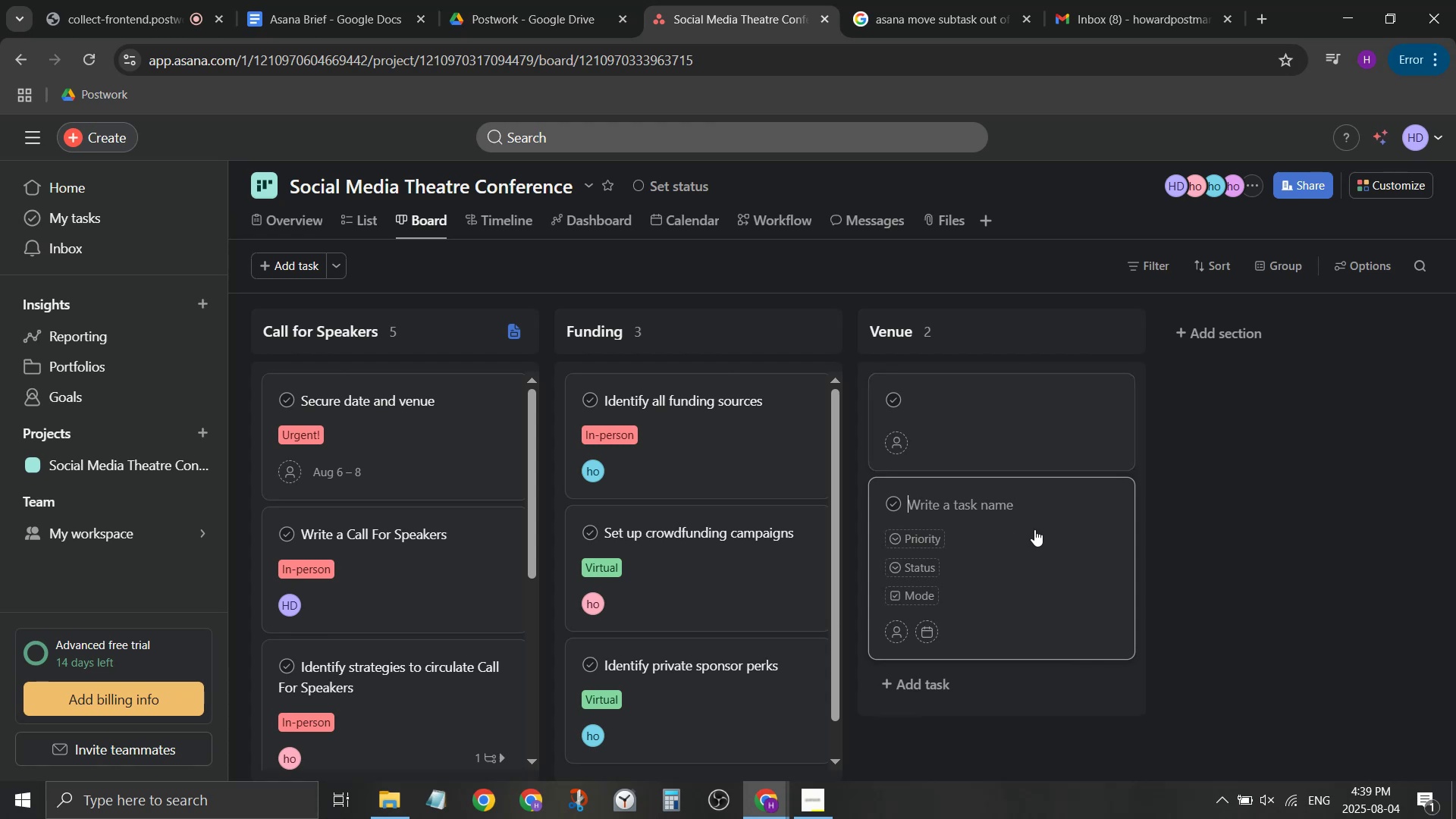 
wait(6.26)
 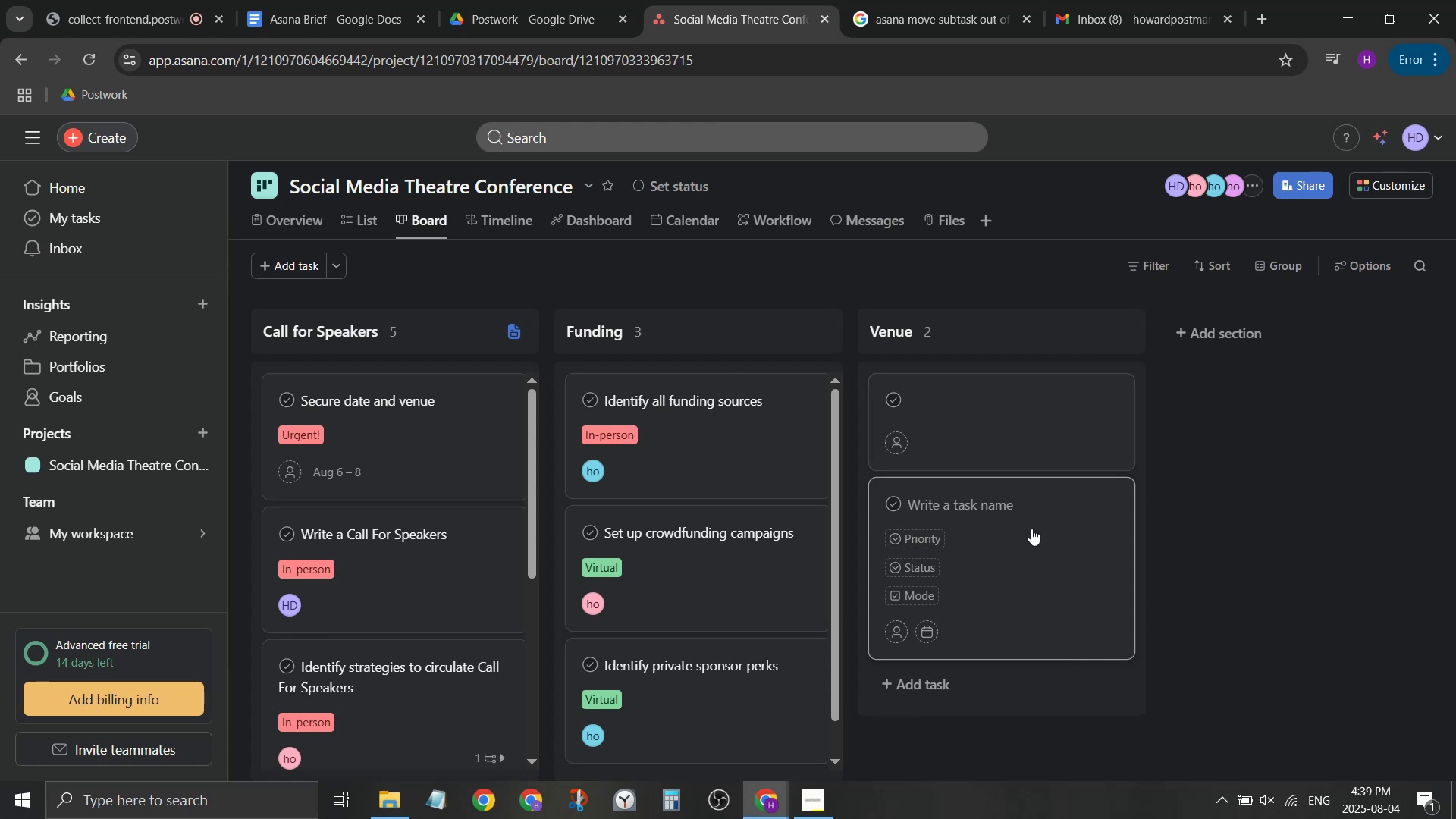 
type(Shortlist venue options)
 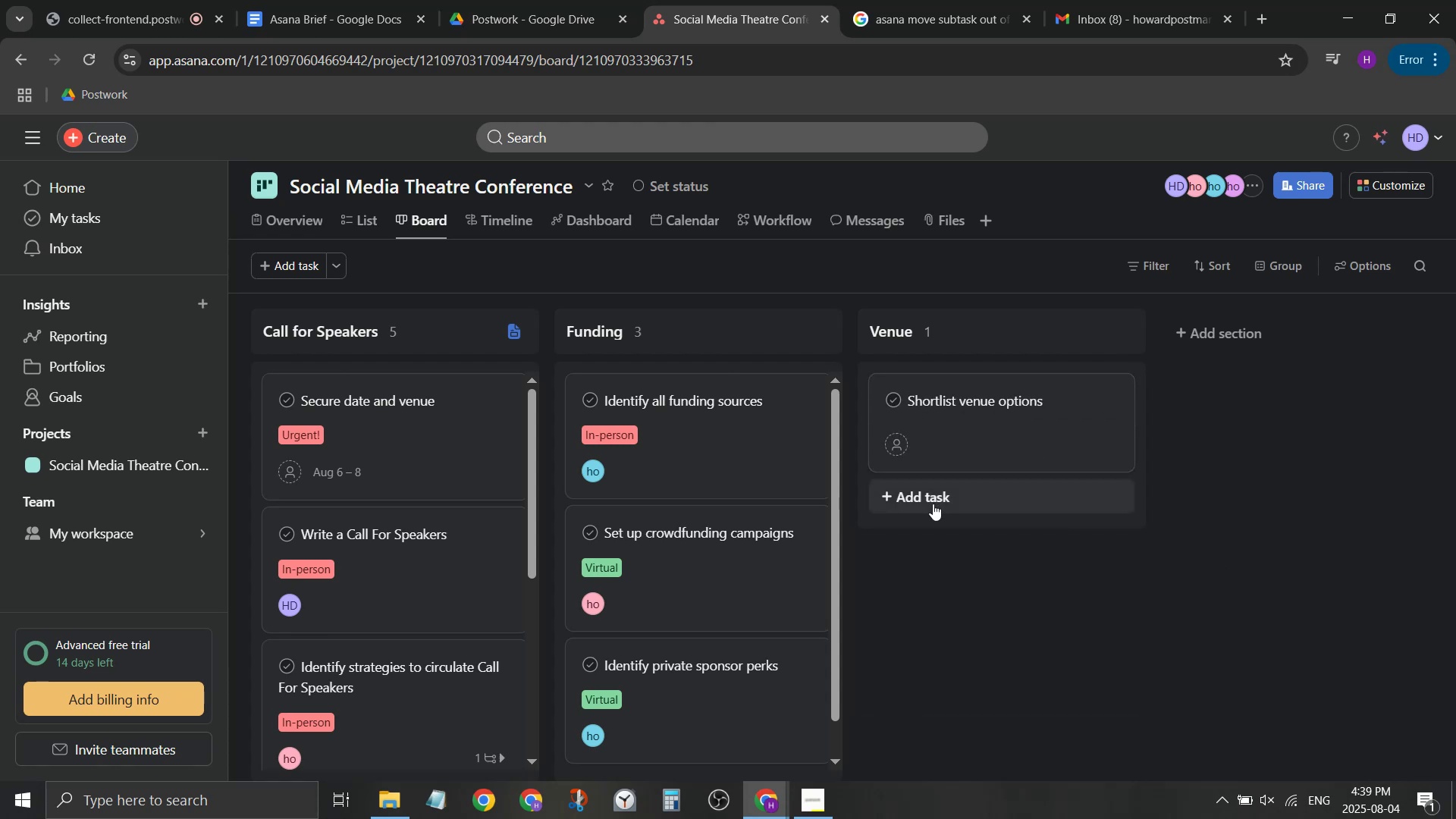 
left_click([940, 499])
 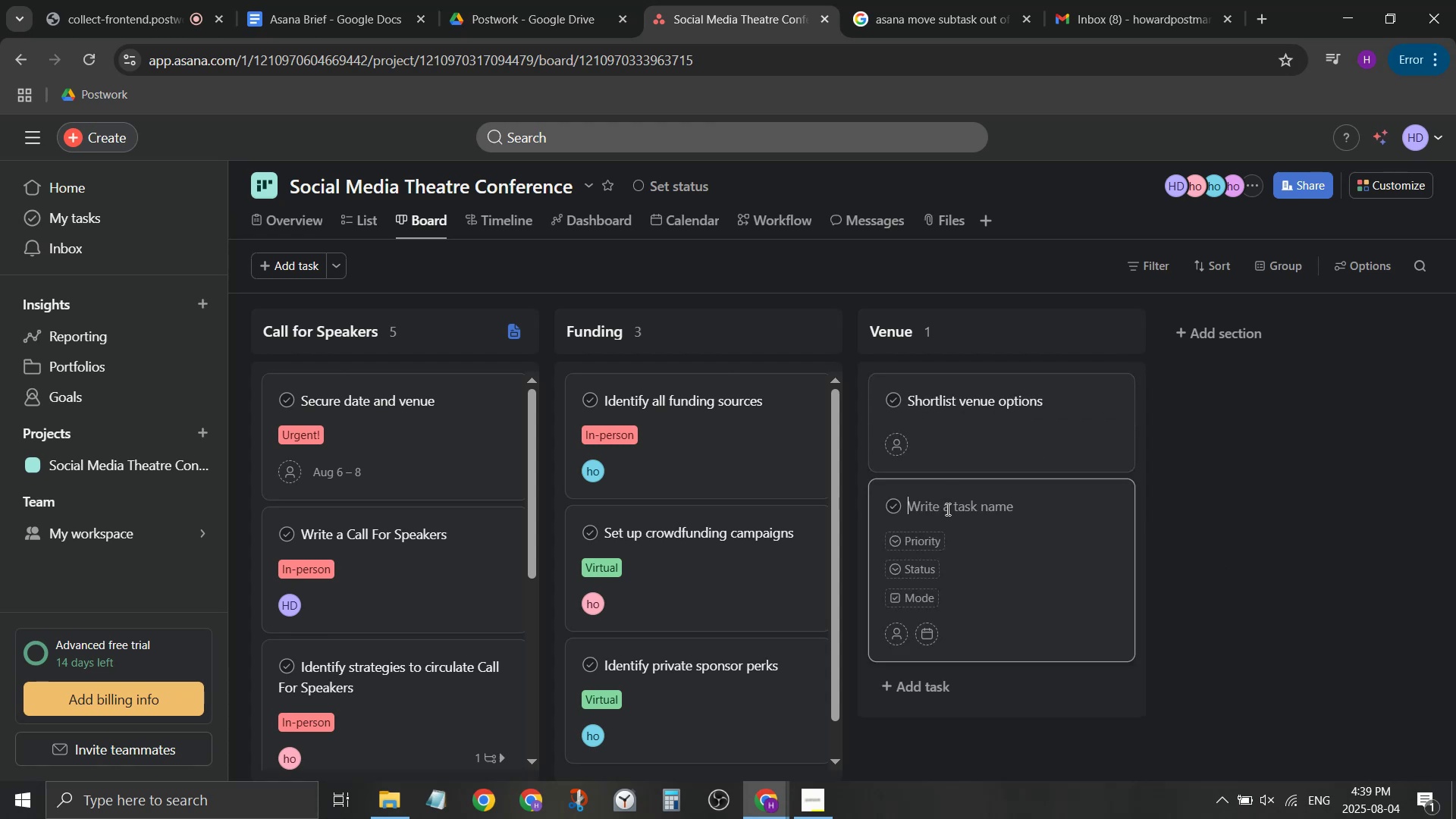 
left_click([948, 510])
 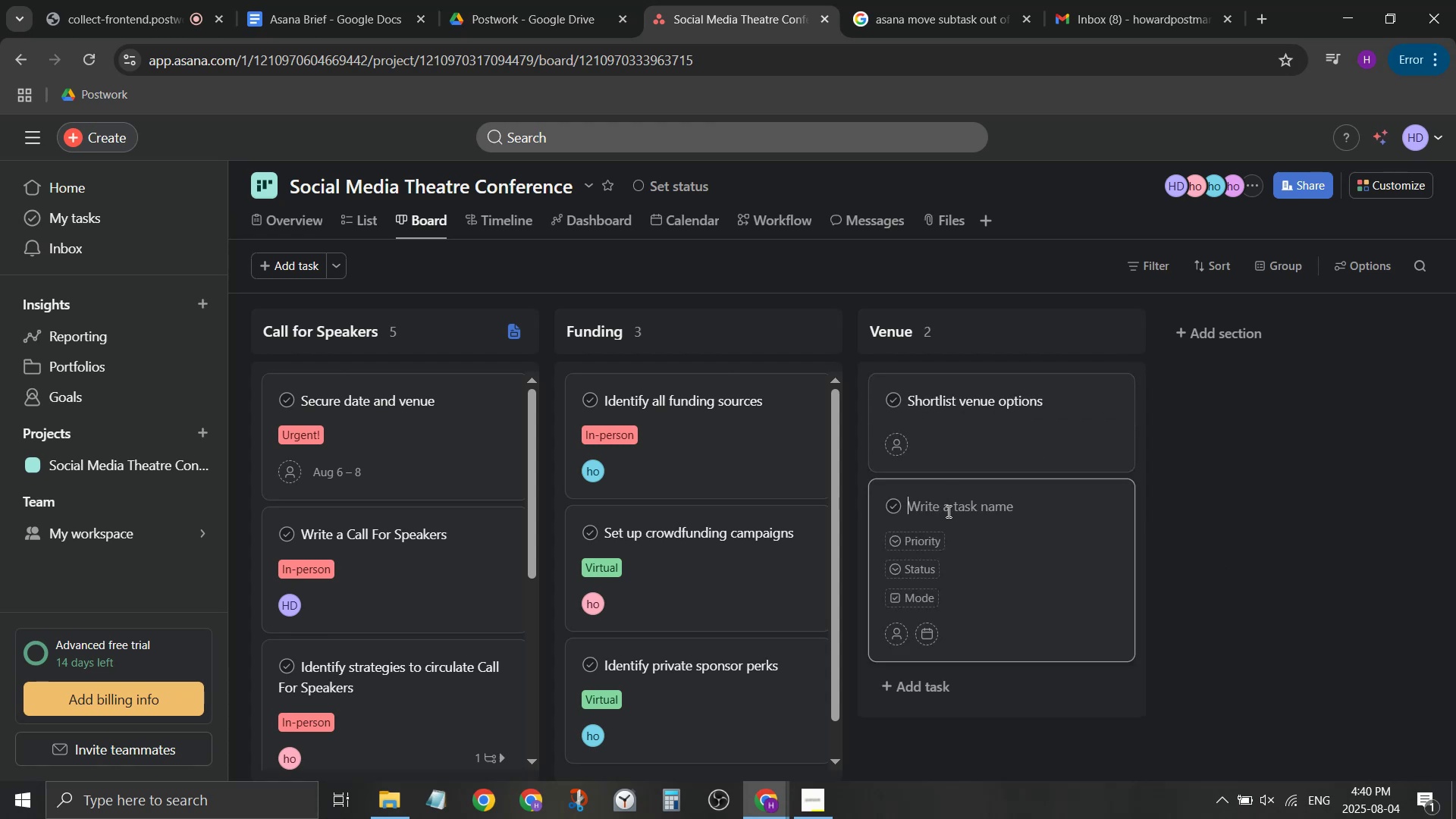 
wait(10.92)
 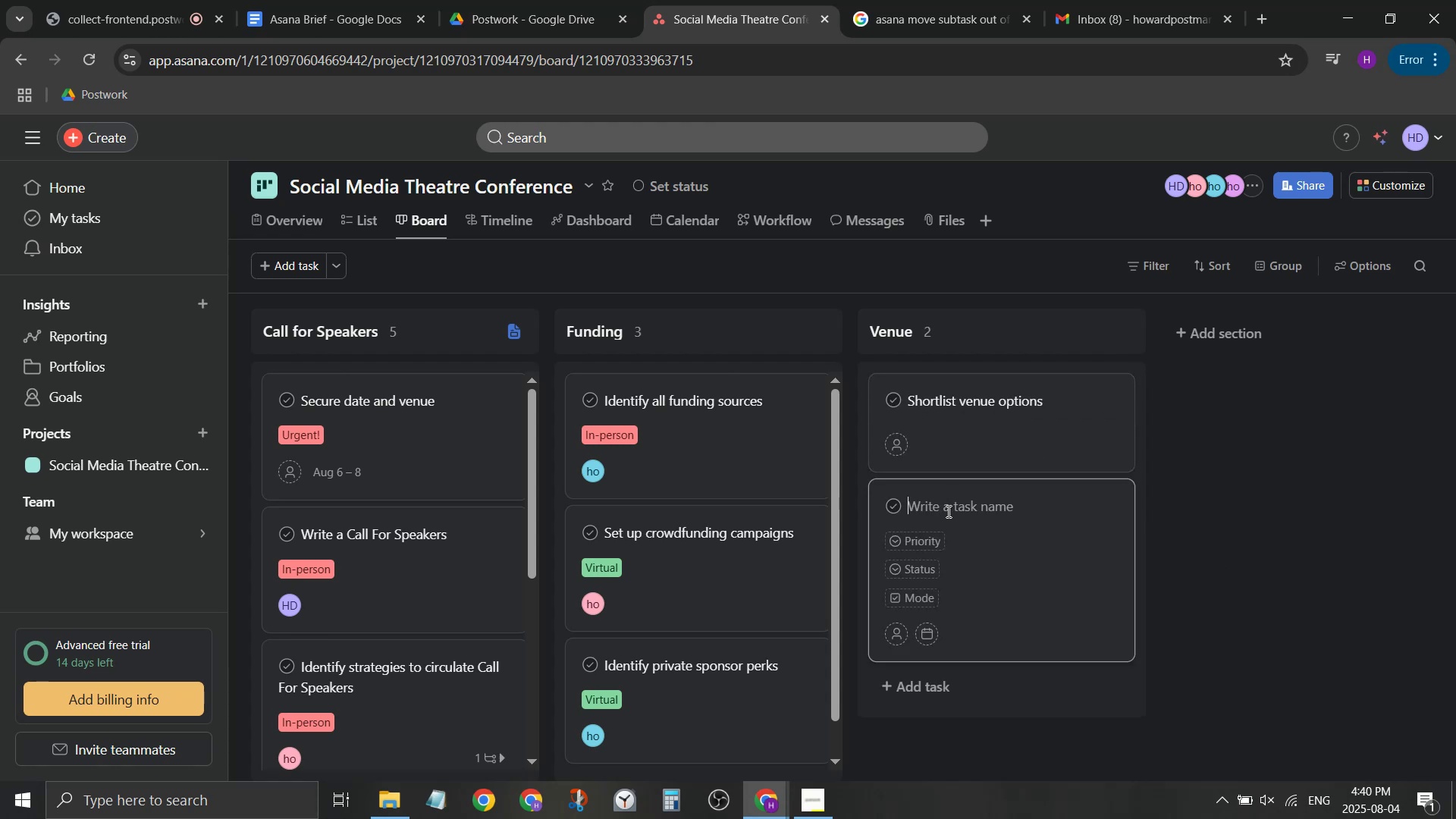 
type(Receive T)
key(Backspace)
type(tech )
 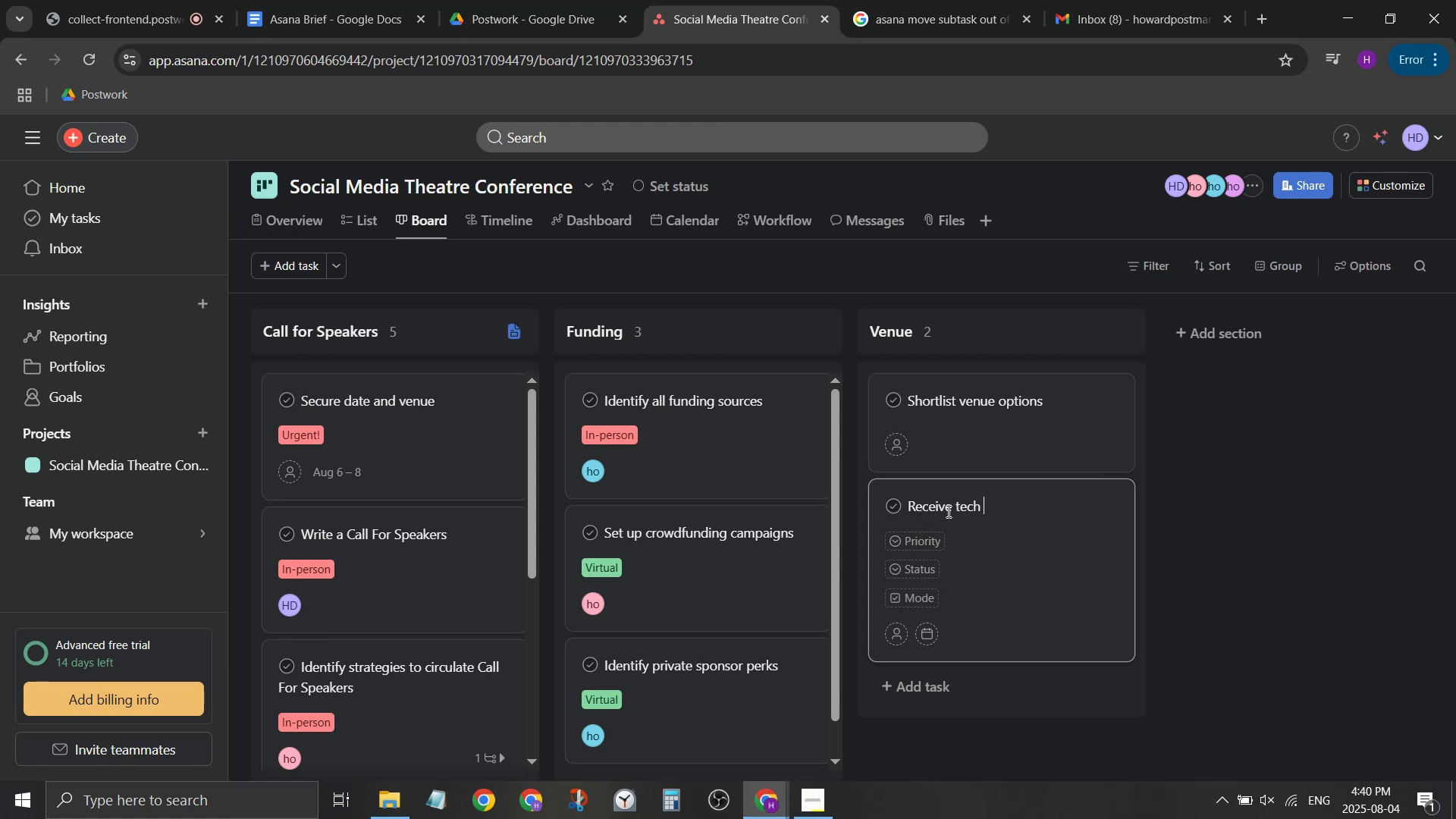 
key(Backspace)
key(Backspace)
key(Backspace)
key(Backspace)
key(Backspace)
type(venue )
 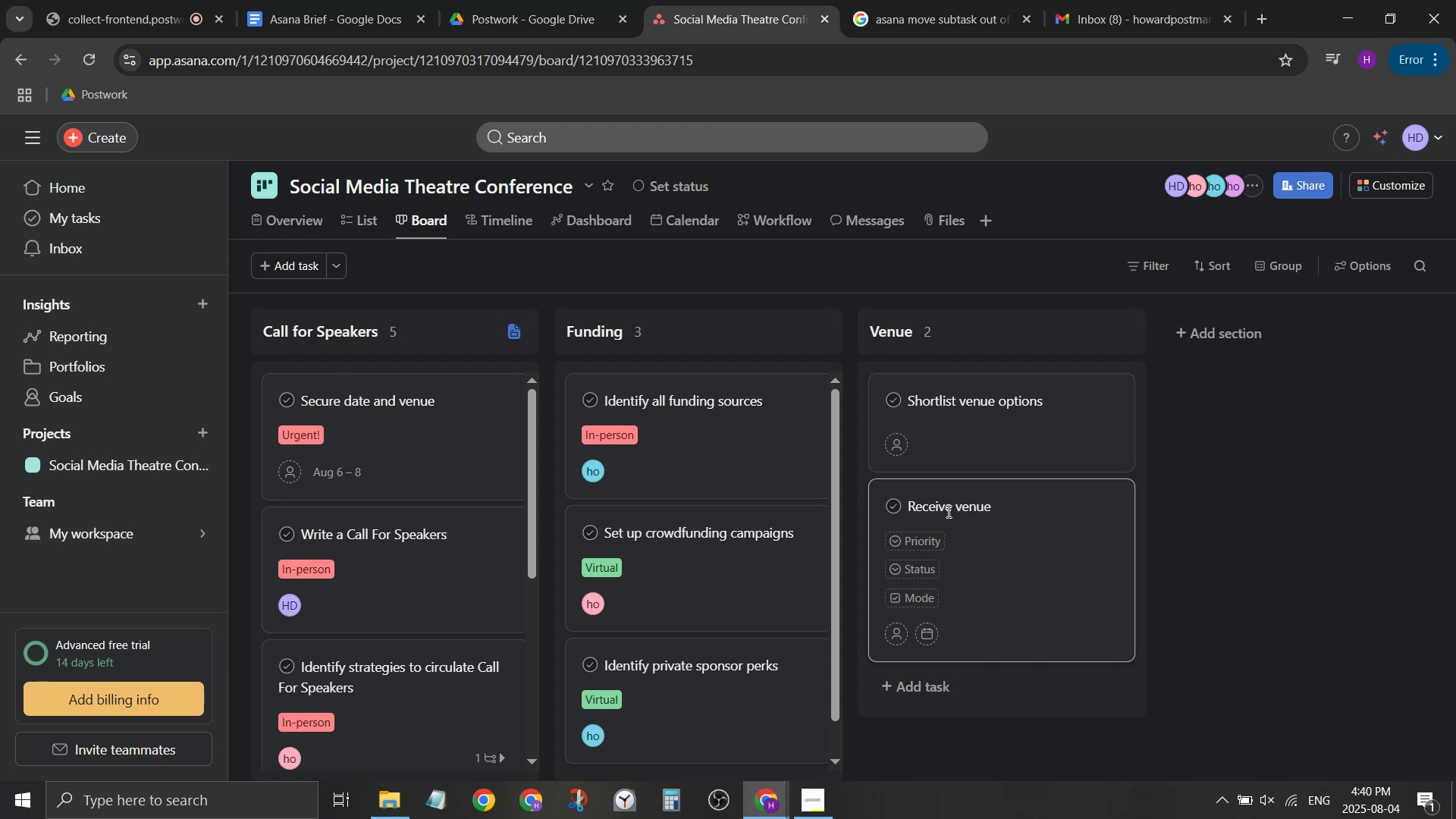 
wait(5.71)
 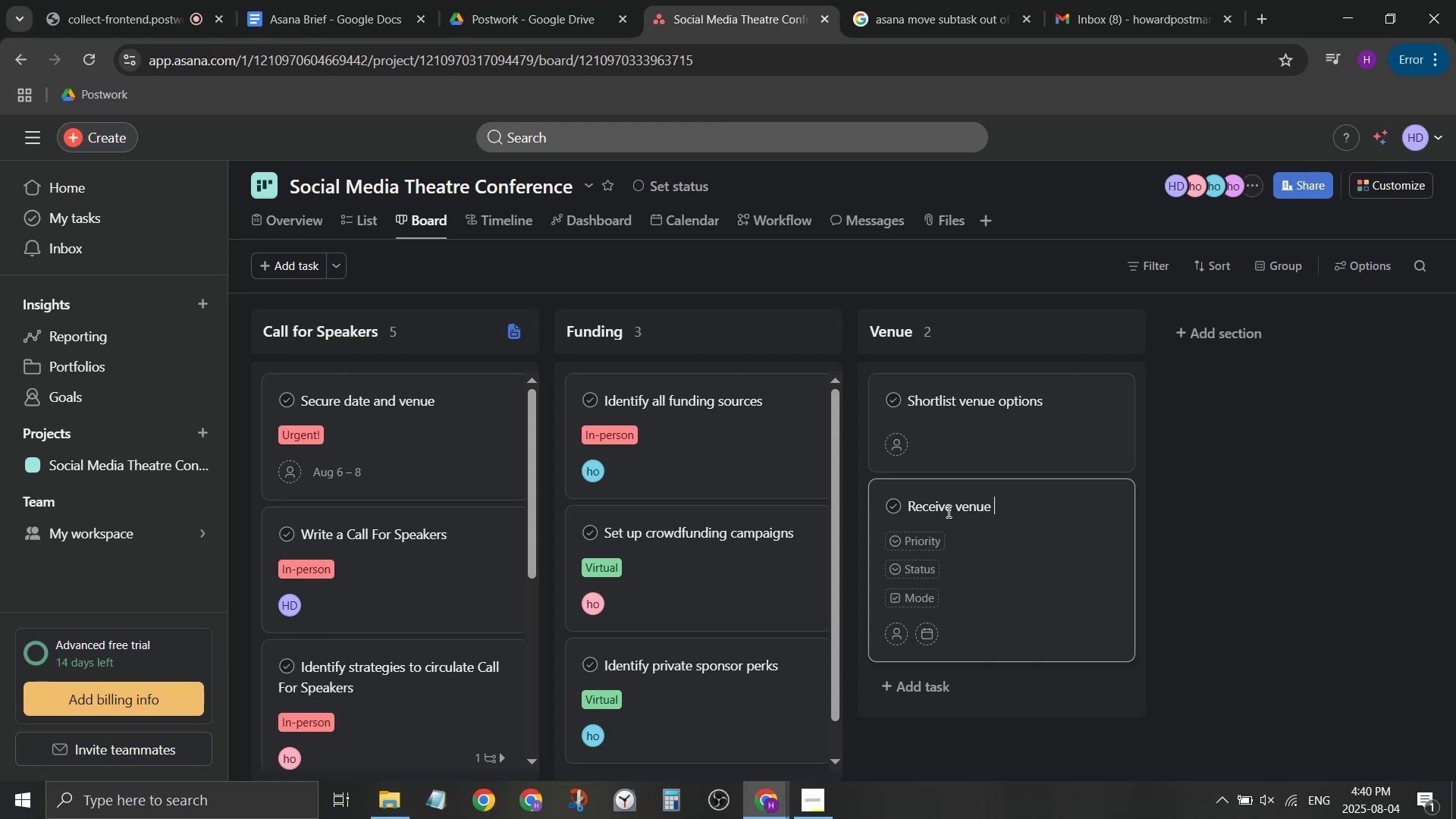 
key(Backspace)
key(Backspace)
key(Backspace)
key(Backspace)
key(Backspace)
key(Backspace)
type(veue)
key(Backspace)
key(Backspace)
type(nue iv)
key(Backspace)
type(nvet)
key(Backspace)
type(ntory)
key(Backspace)
type(ies)
 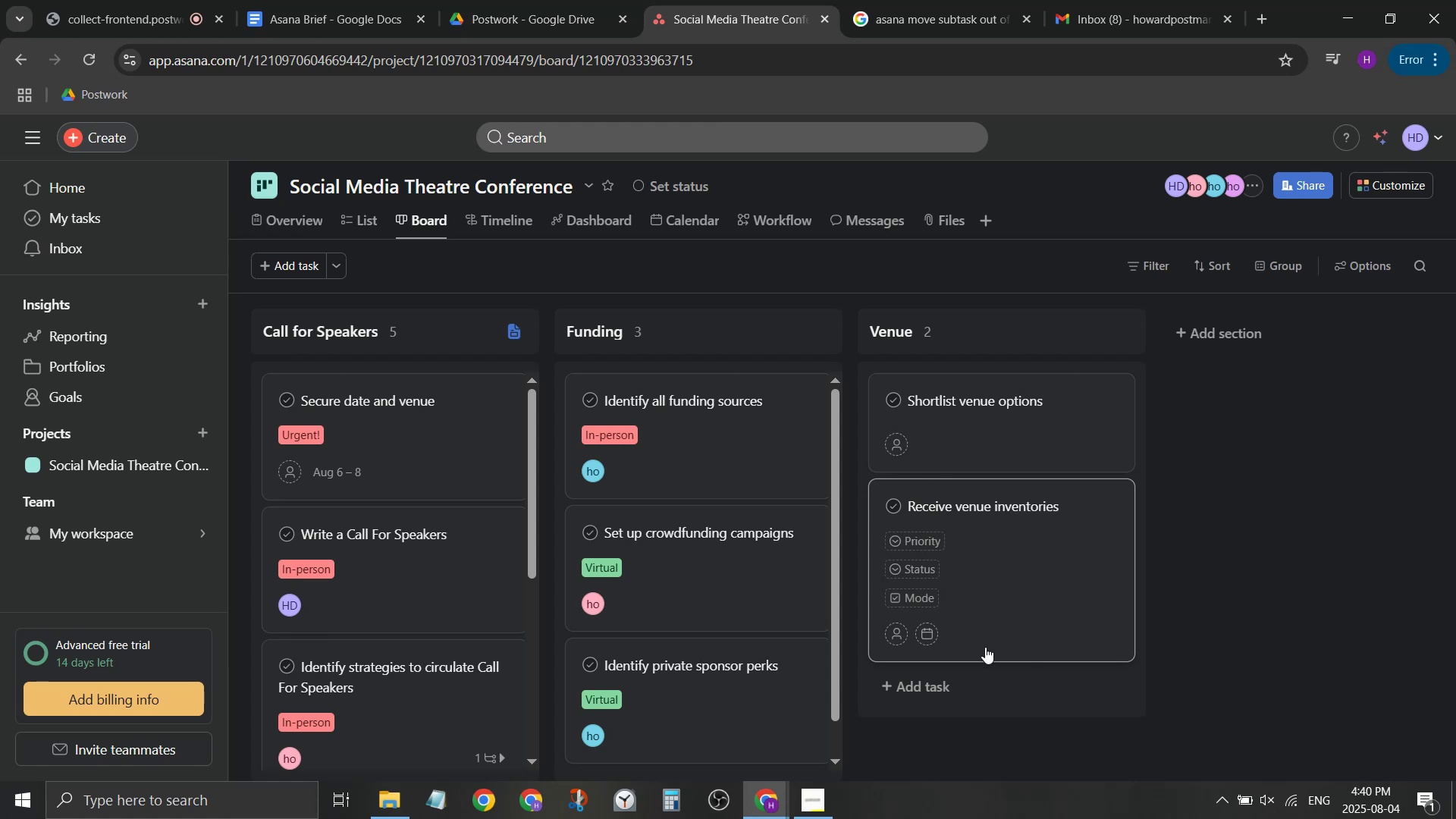 
left_click([975, 686])
 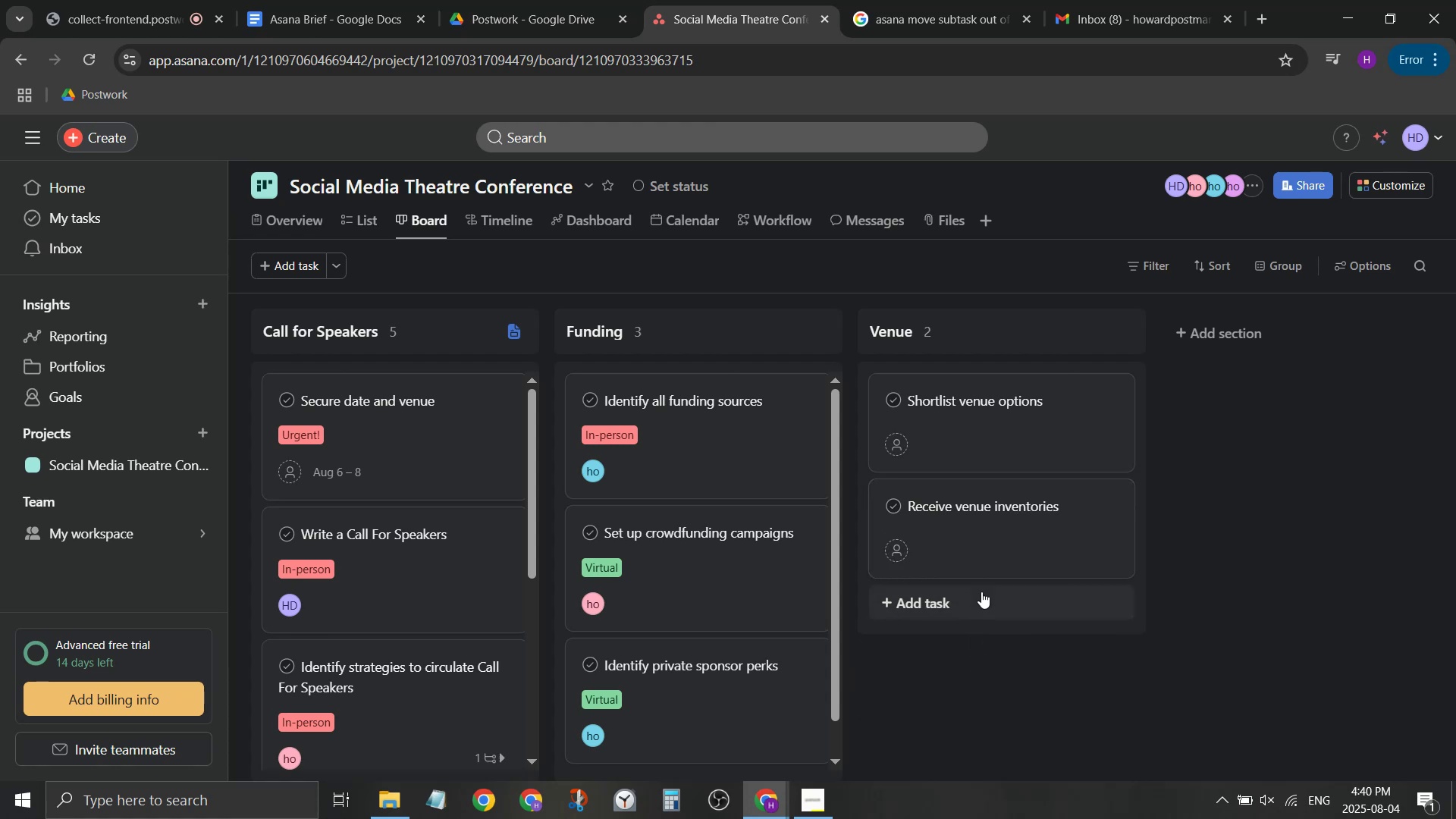 
left_click([956, 614])
 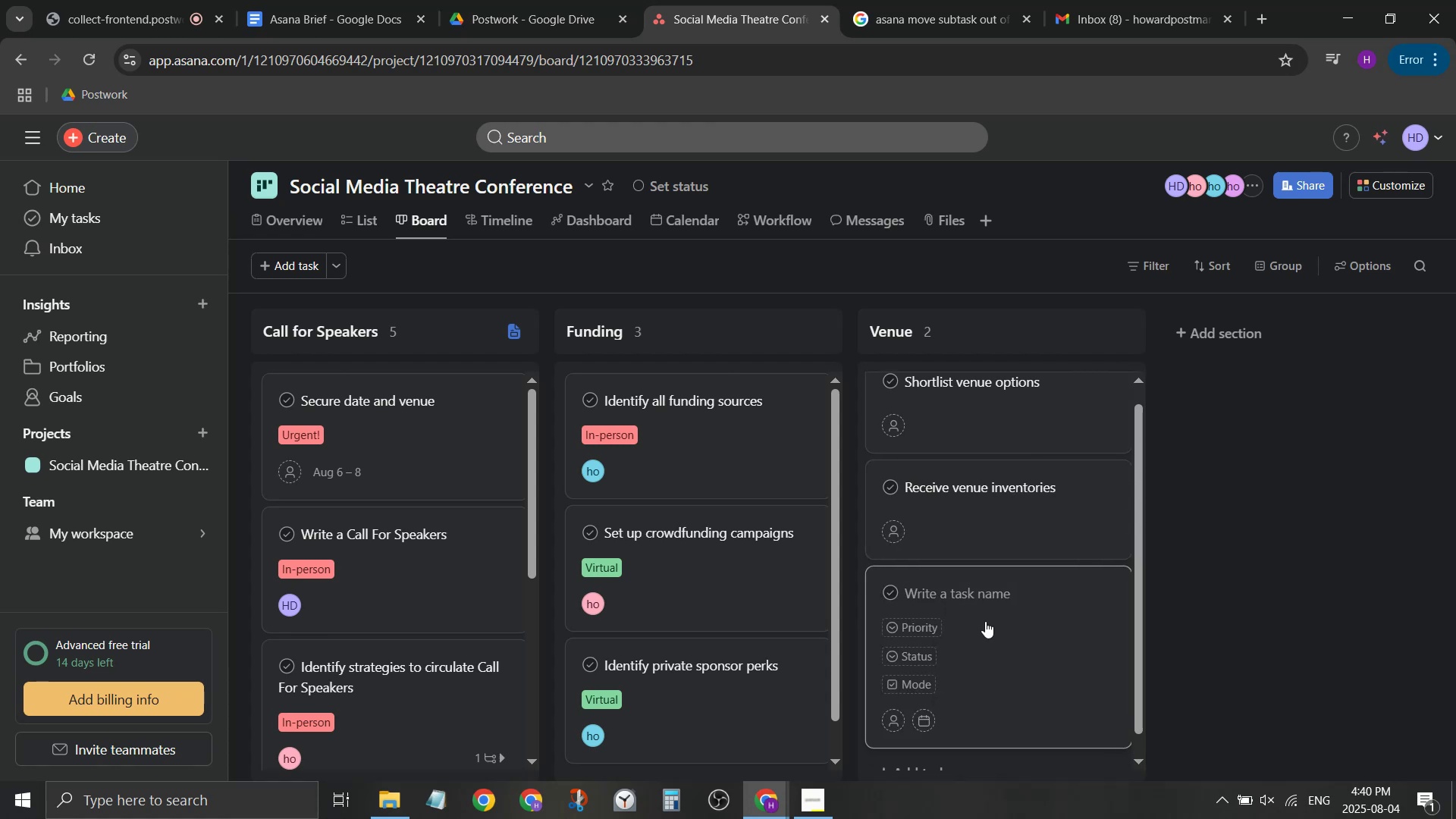 
type(iden)
key(Backspace)
key(Backspace)
key(Backspace)
key(Backspace)
type(Identiyf)
key(Backspace)
key(Backspace)
type(f )
key(Backspace)
type(y renv)
key(Backspace)
type(tals)
 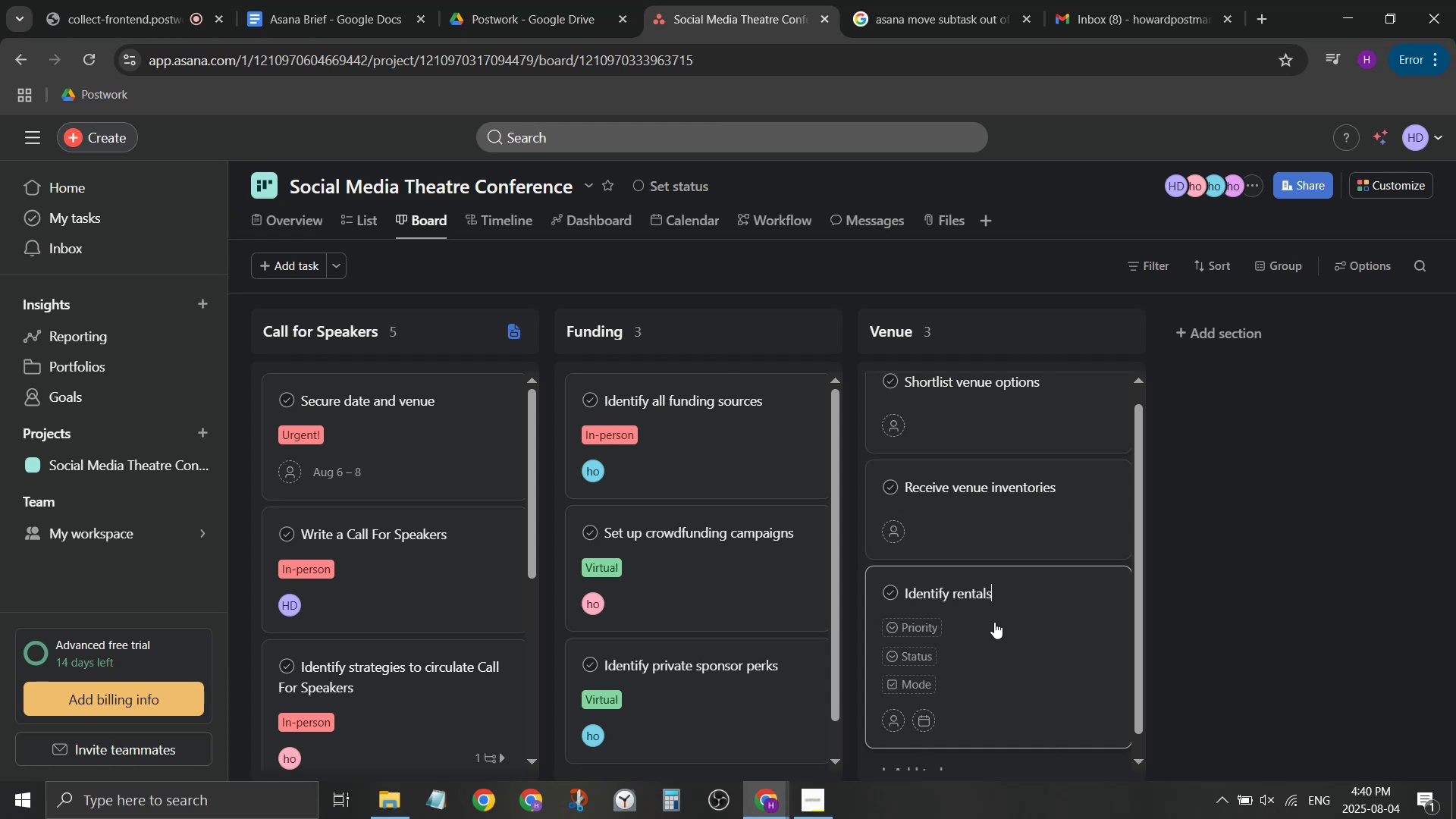 
left_click([1244, 613])
 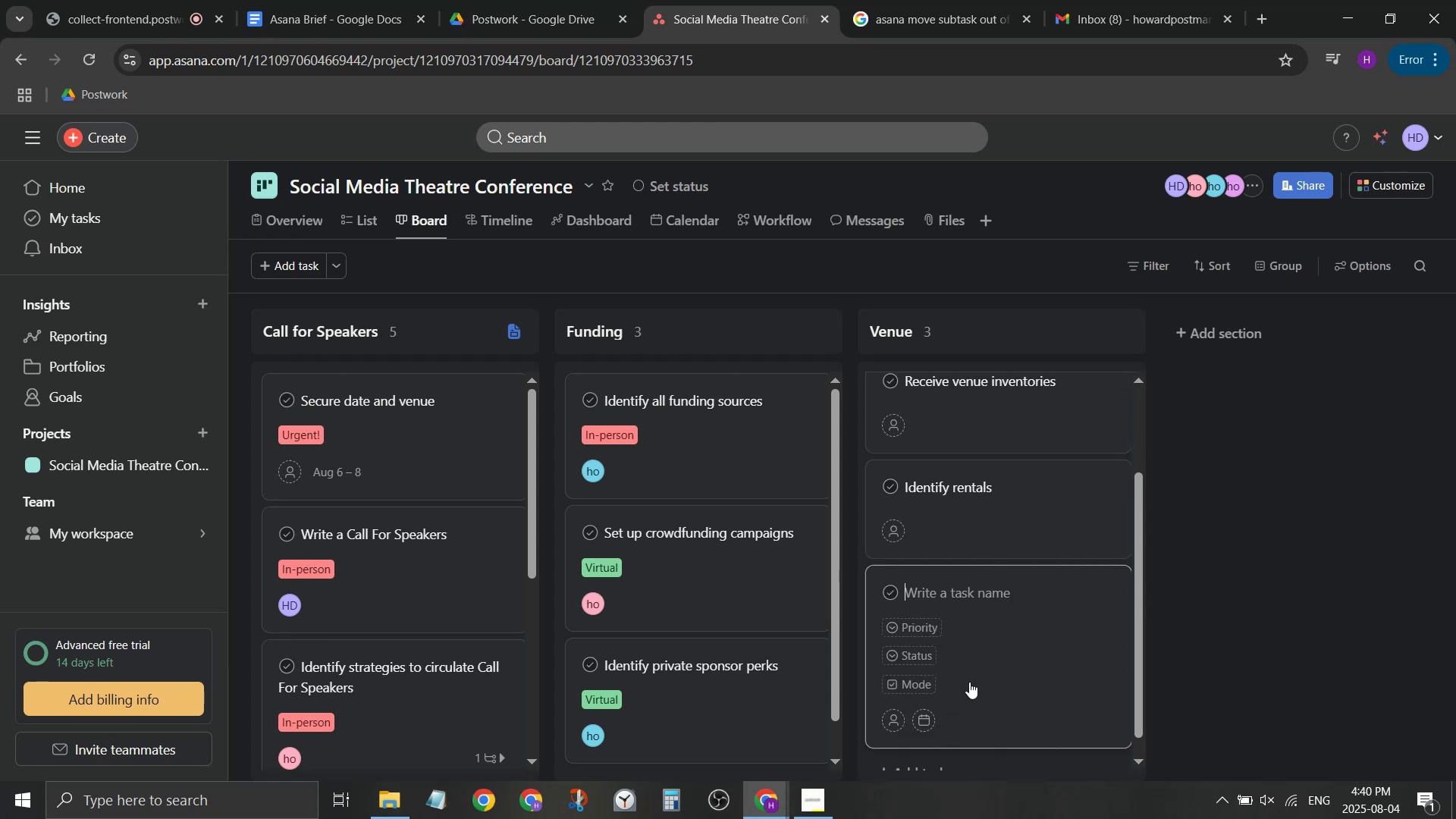 
left_click([977, 589])
 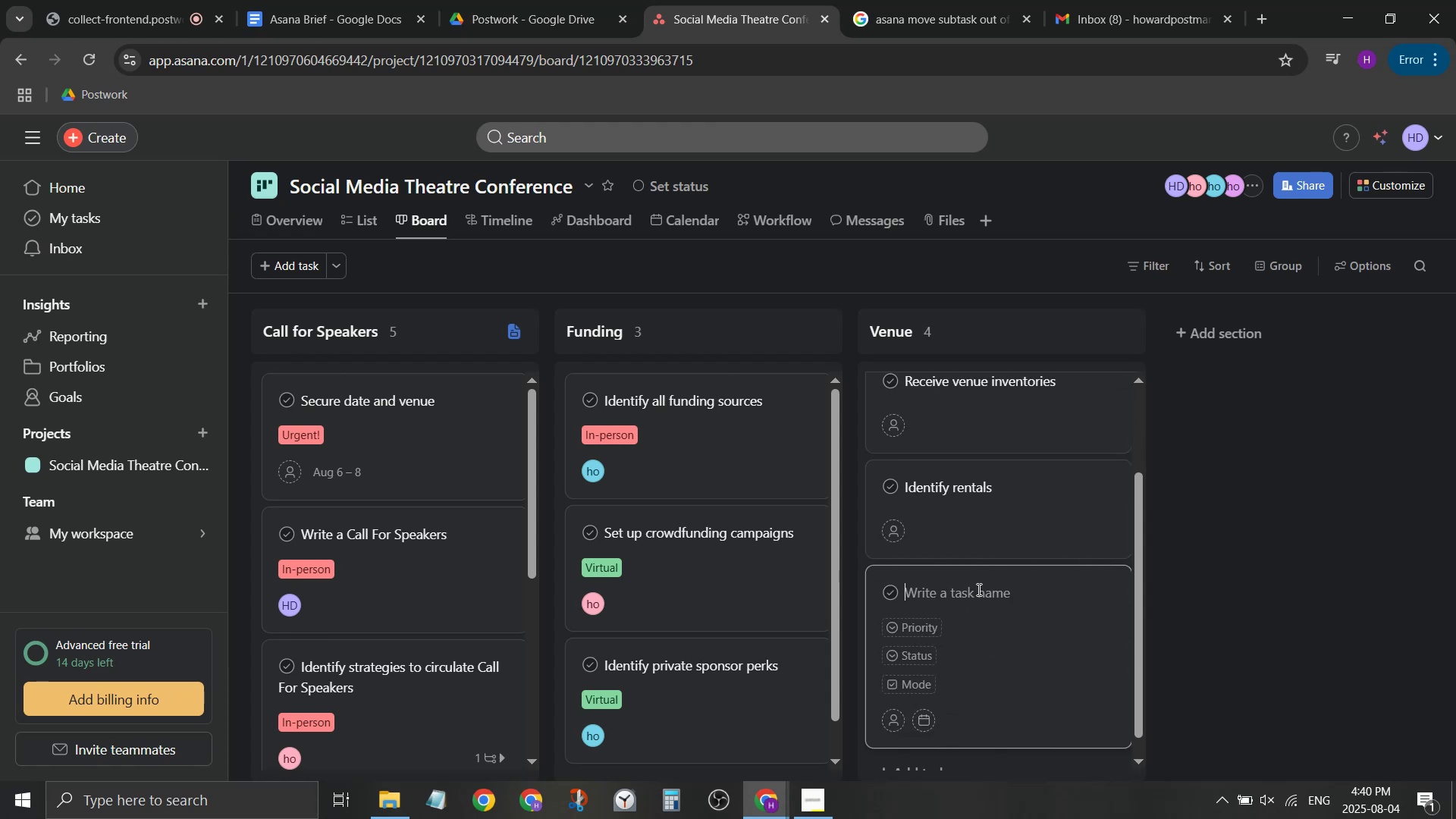 
key(Backspace)
 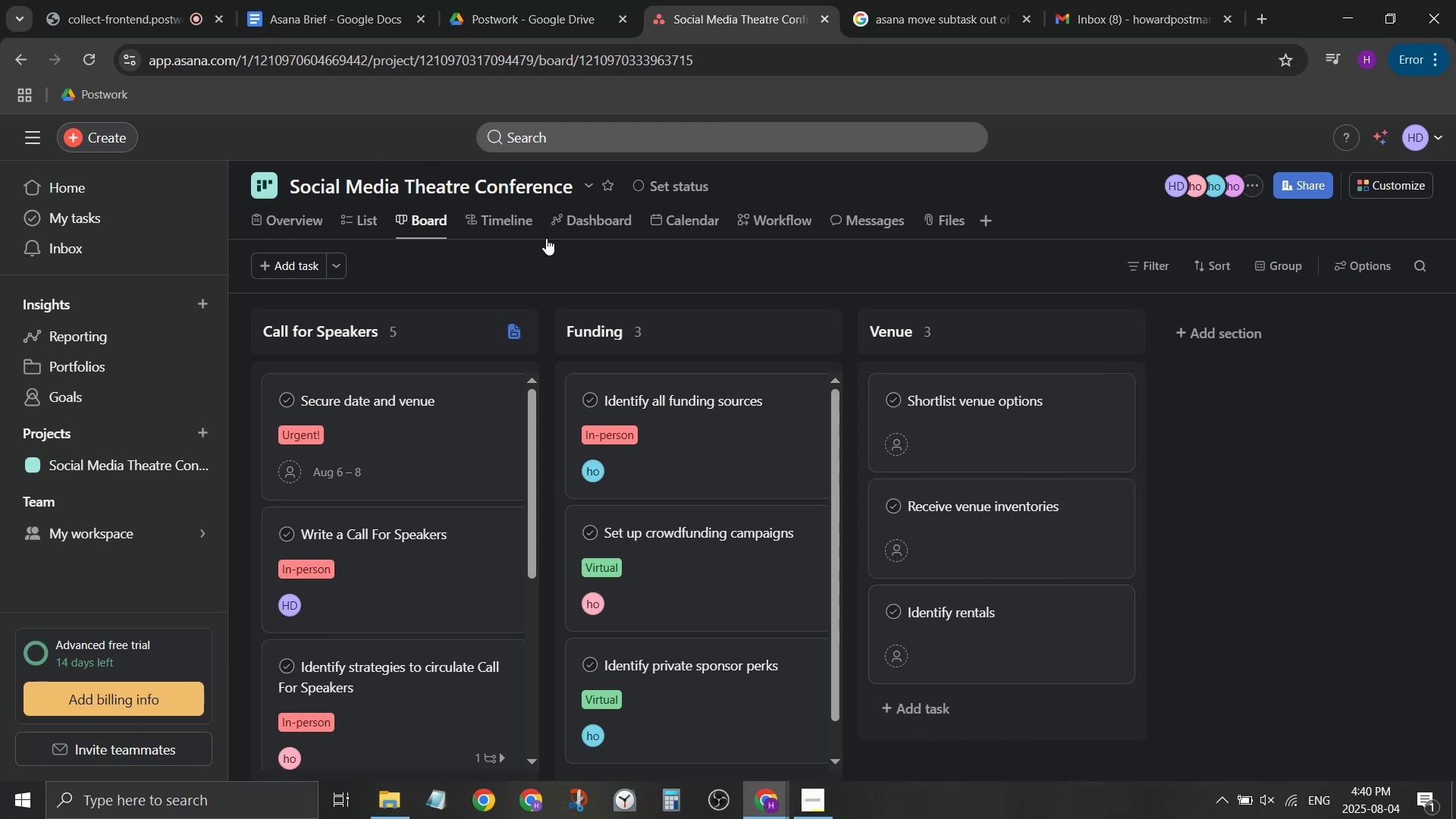 
left_click([591, 230])
 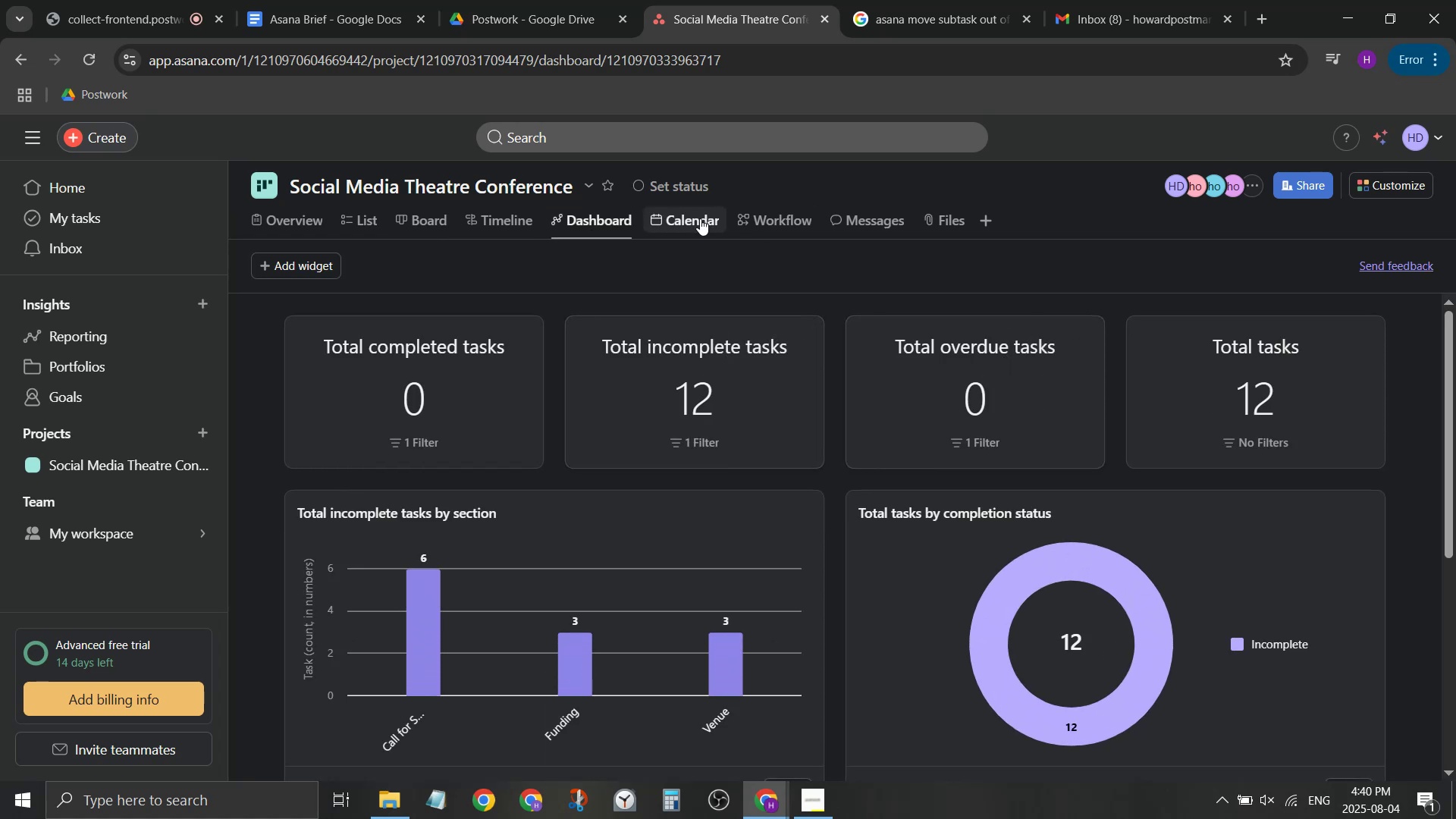 
double_click([782, 217])
 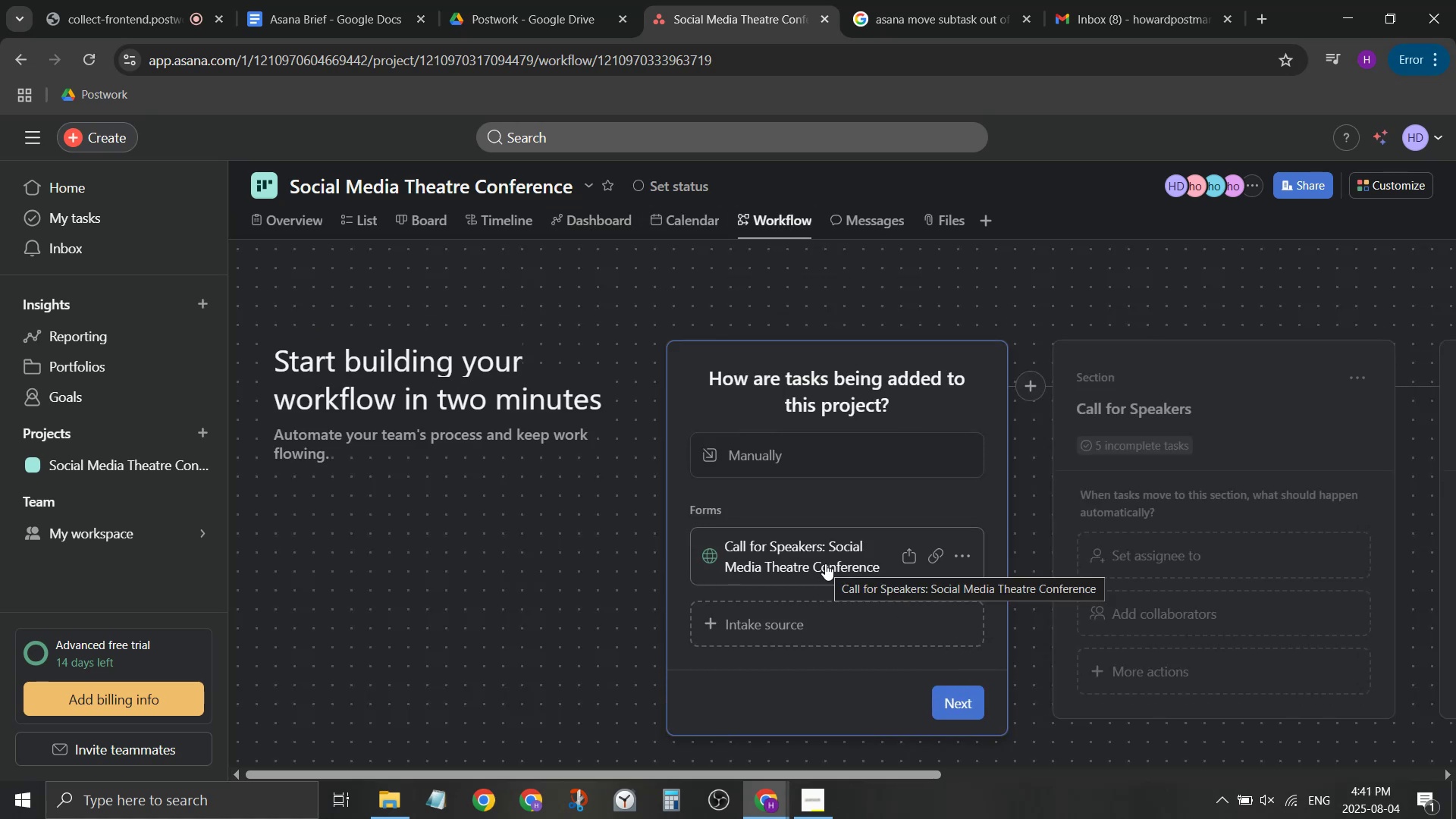 
wait(6.27)
 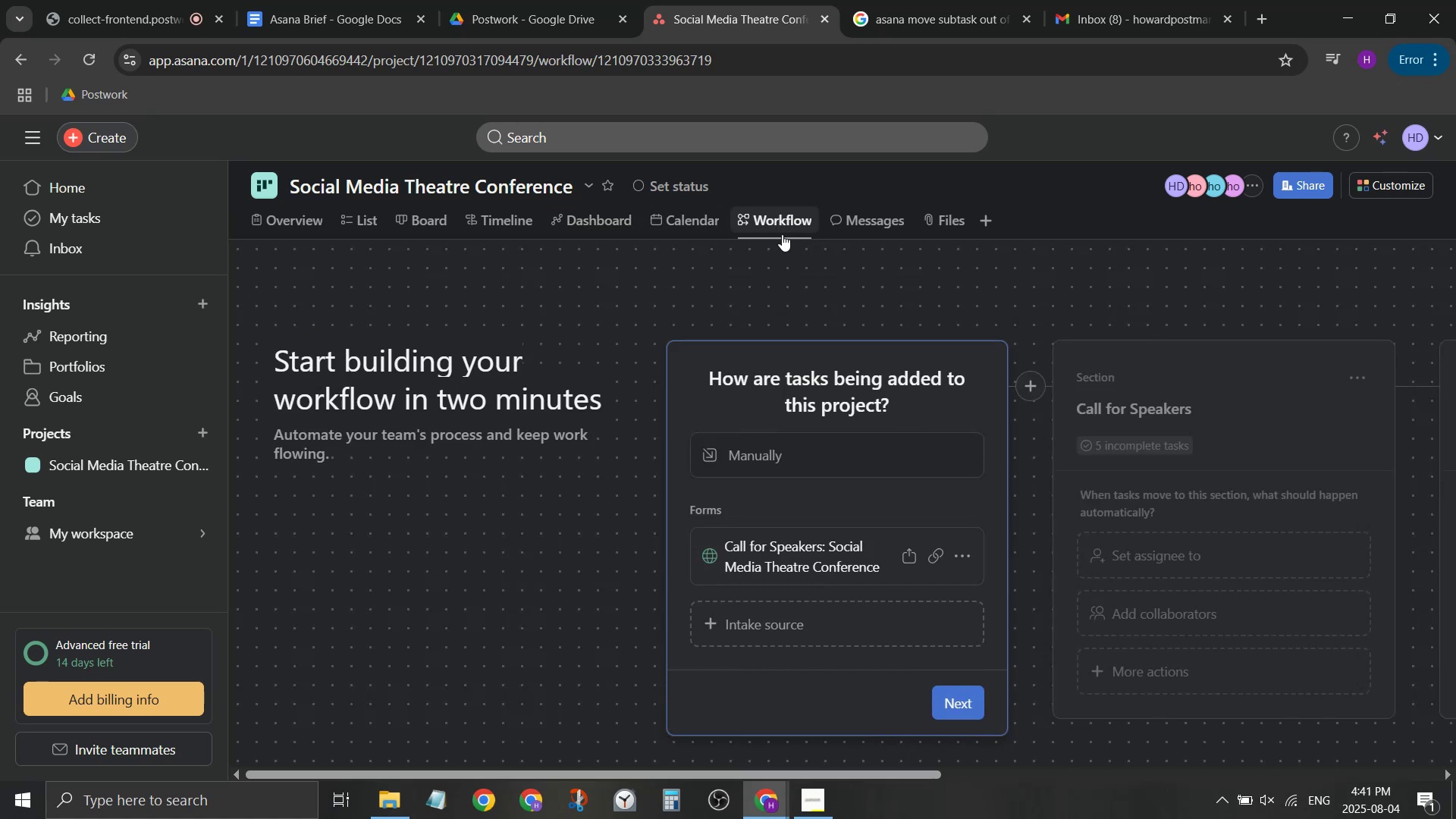 
left_click([965, 554])
 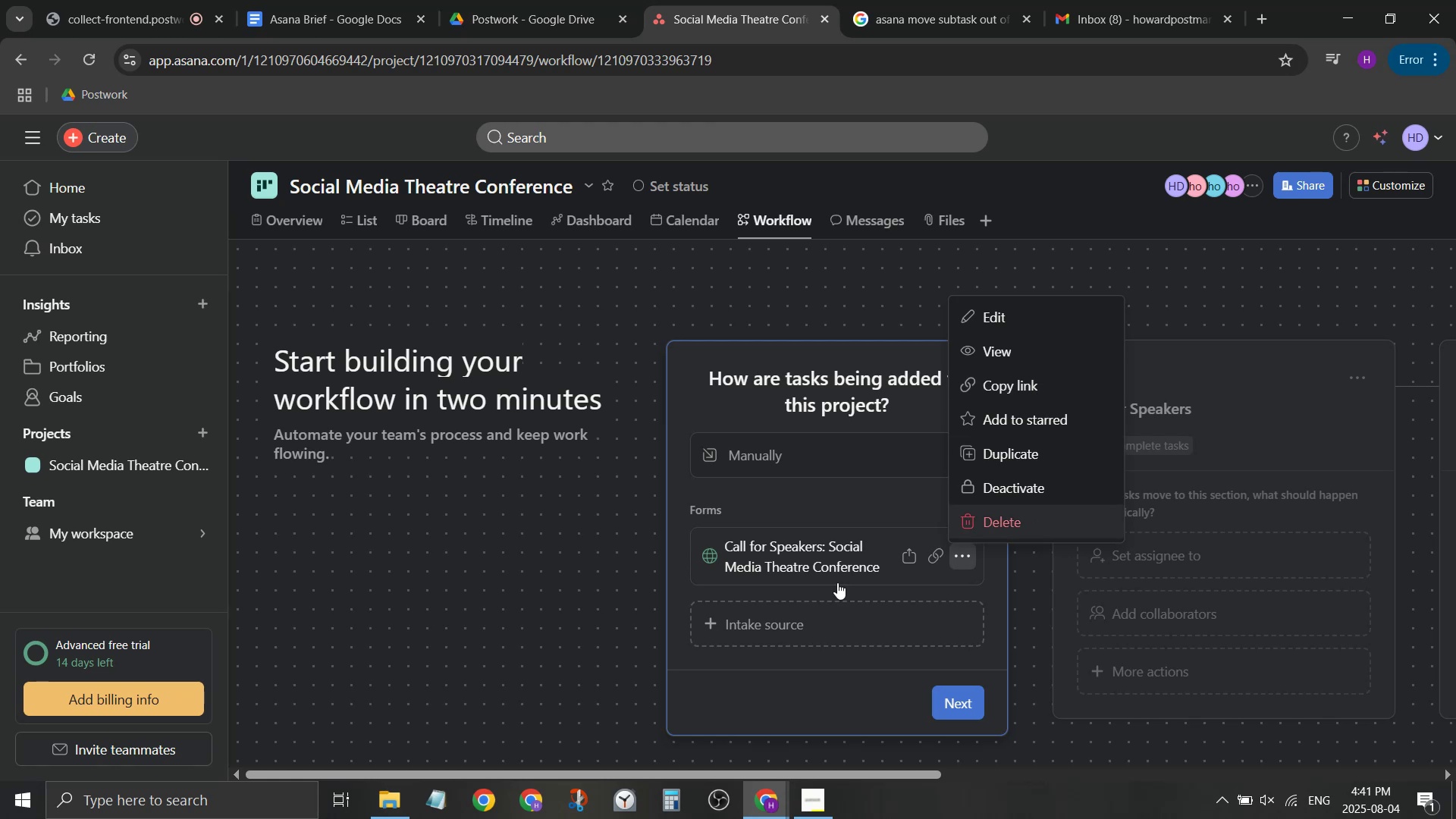 
left_click_drag(start_coordinate=[792, 564], to_coordinate=[874, 569])
 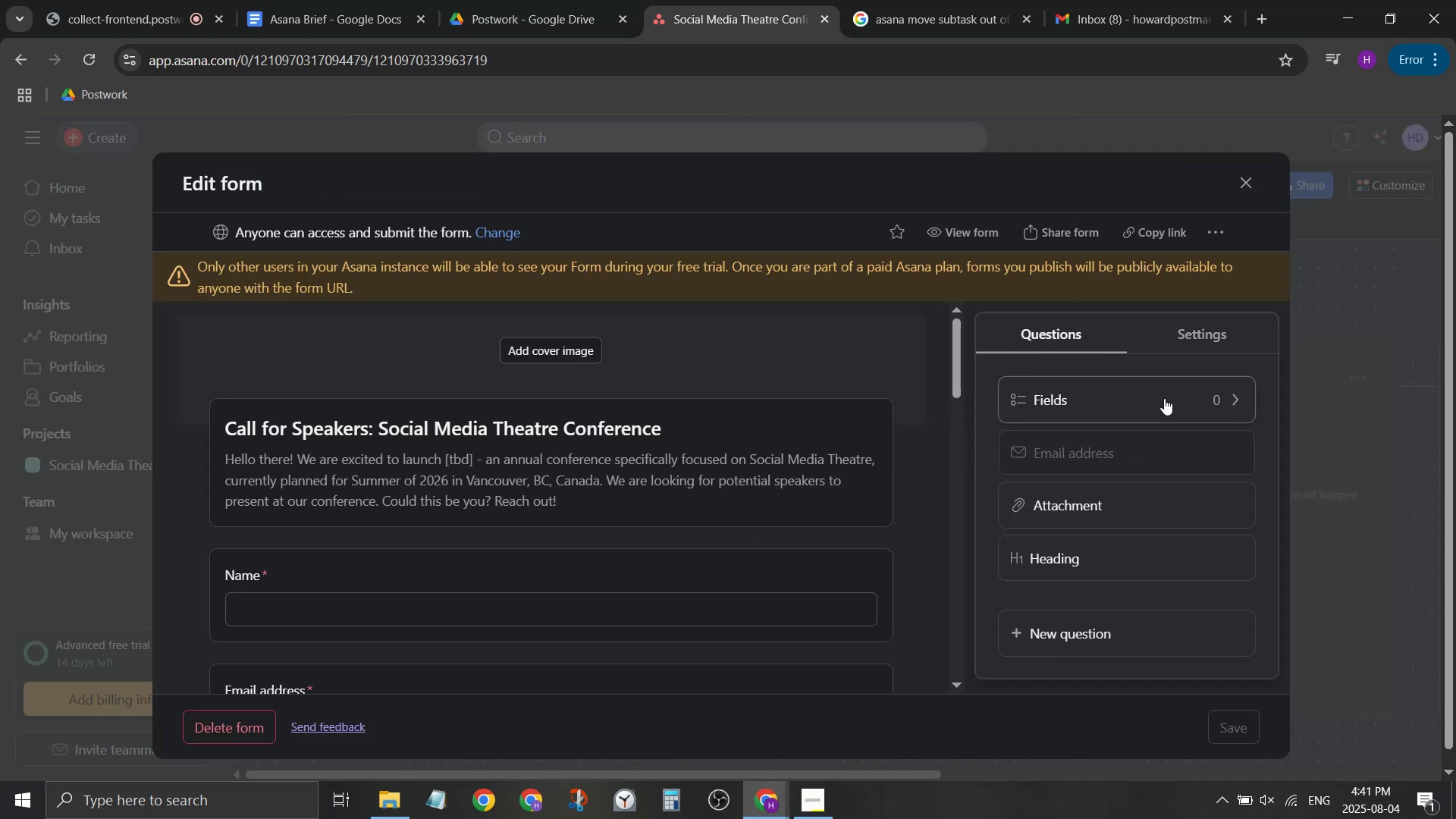 
left_click([1164, 398])
 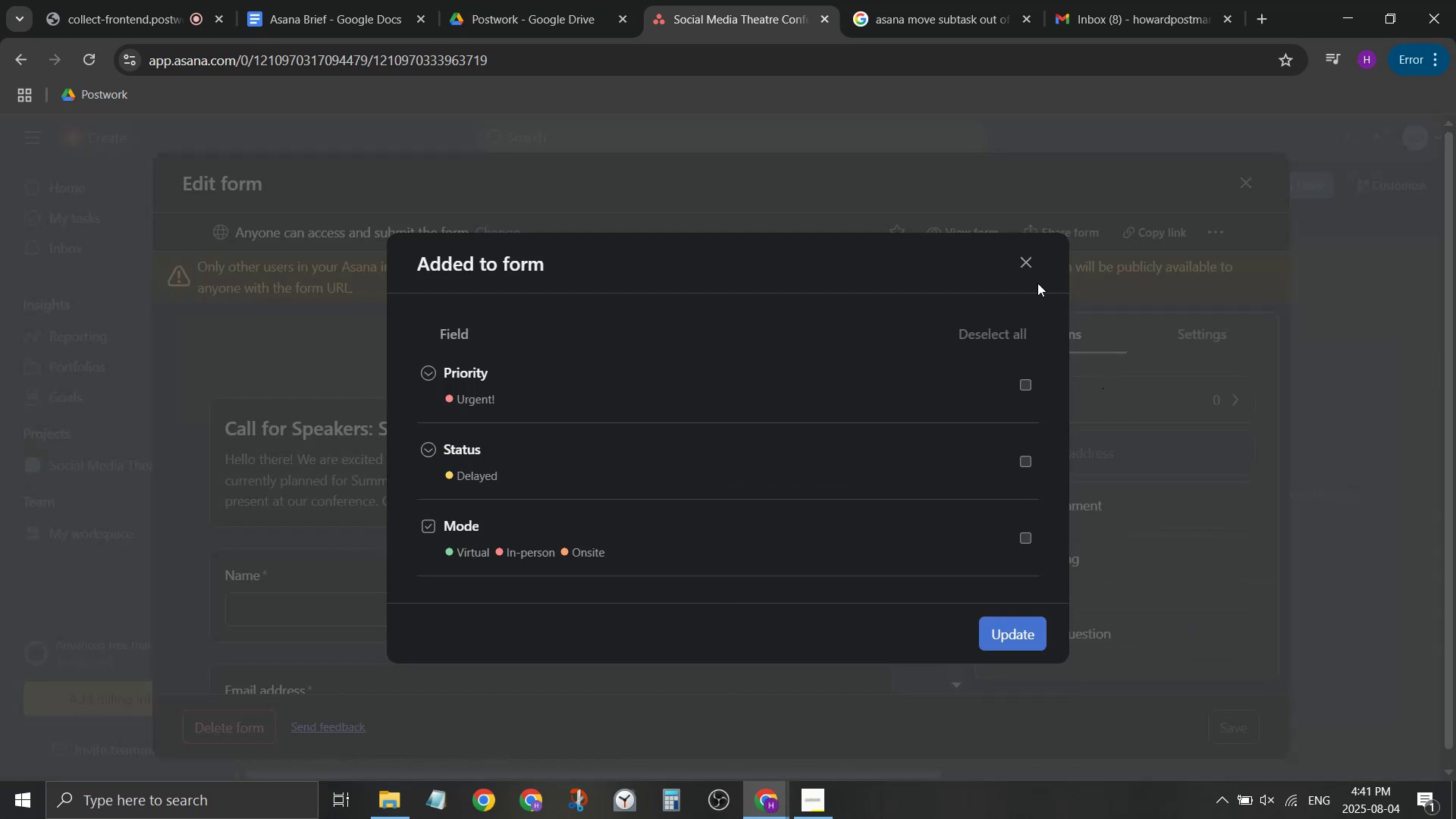 
left_click([1031, 265])
 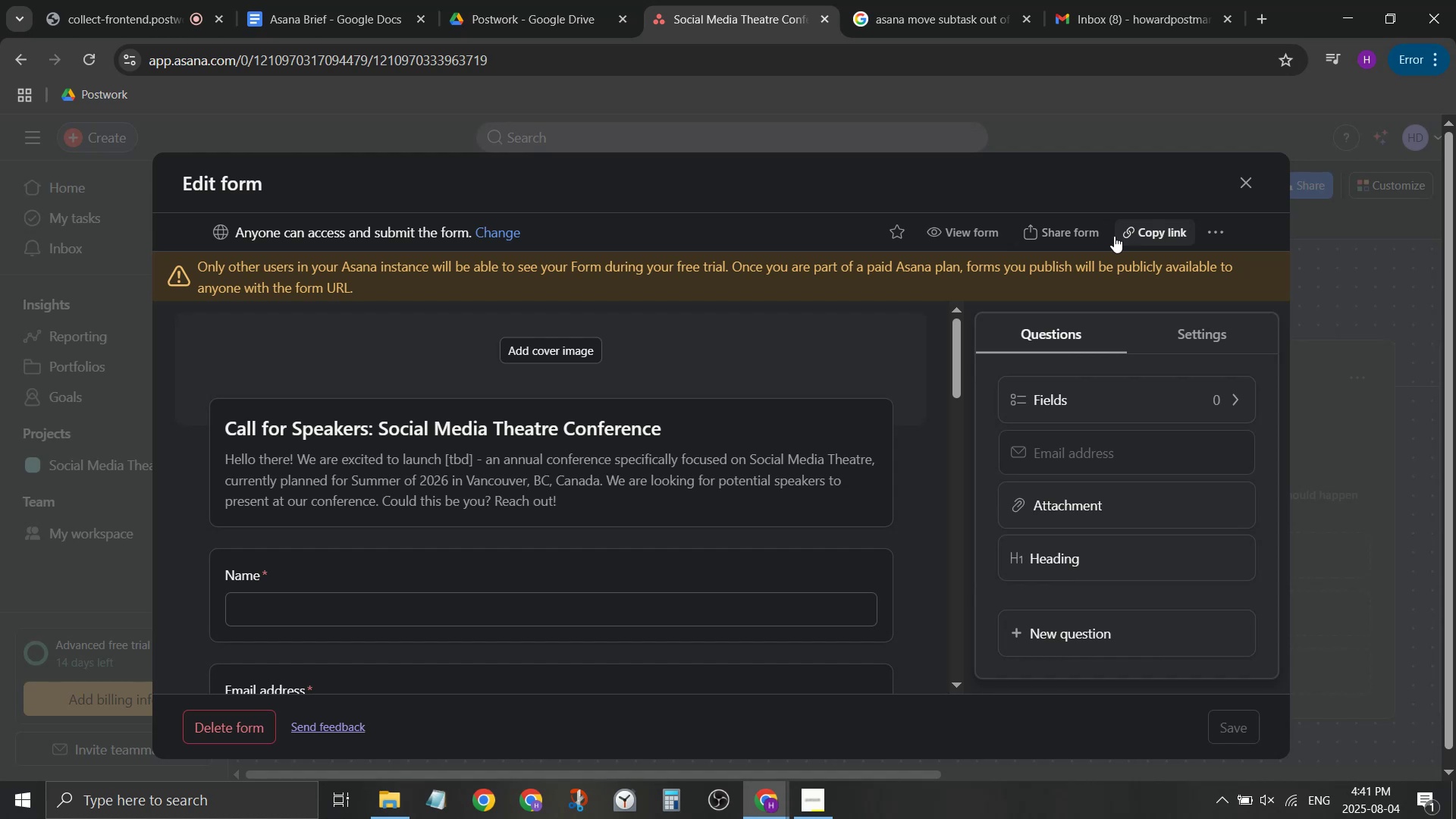 
left_click([1222, 233])
 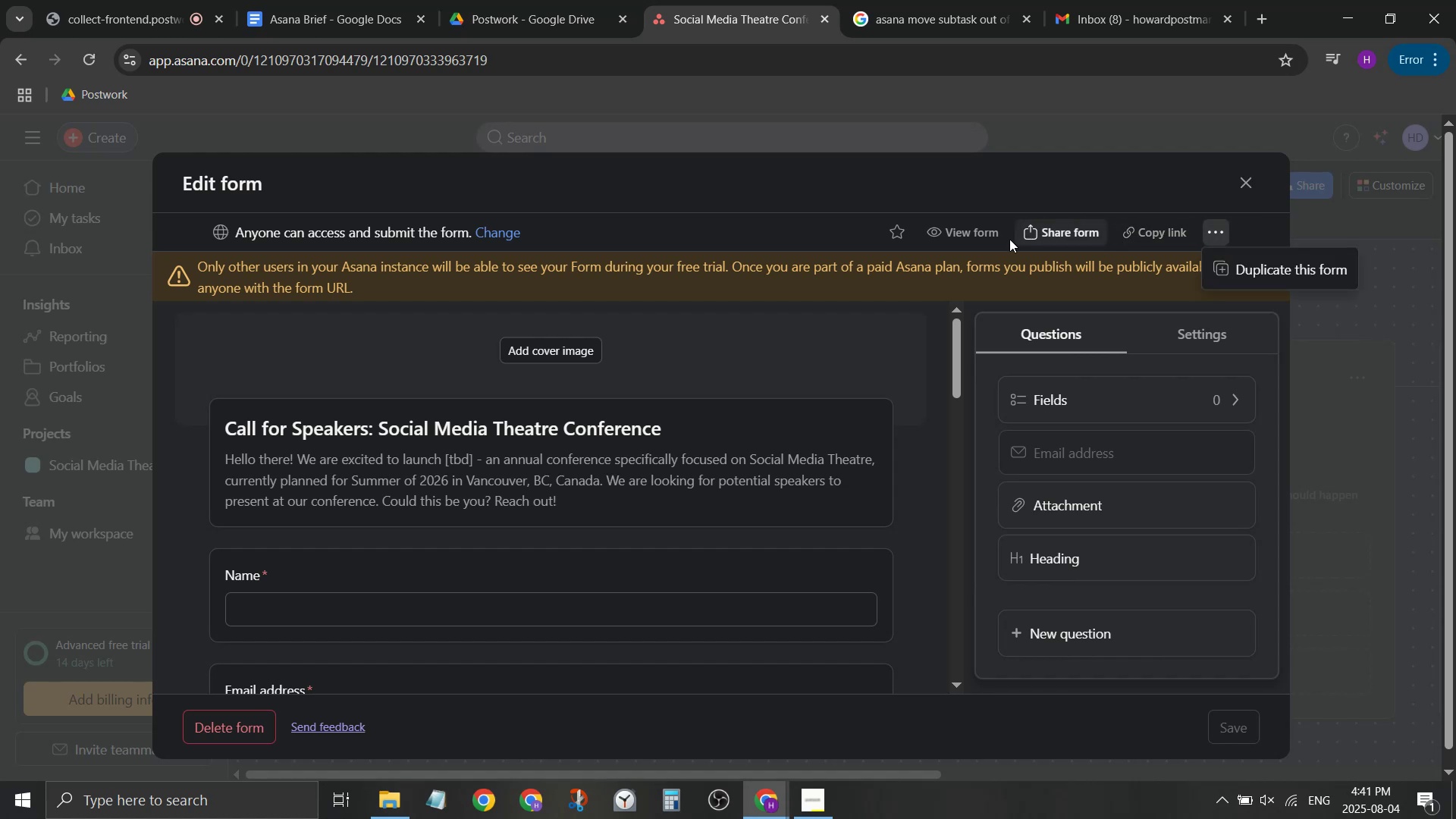 
left_click([1062, 231])
 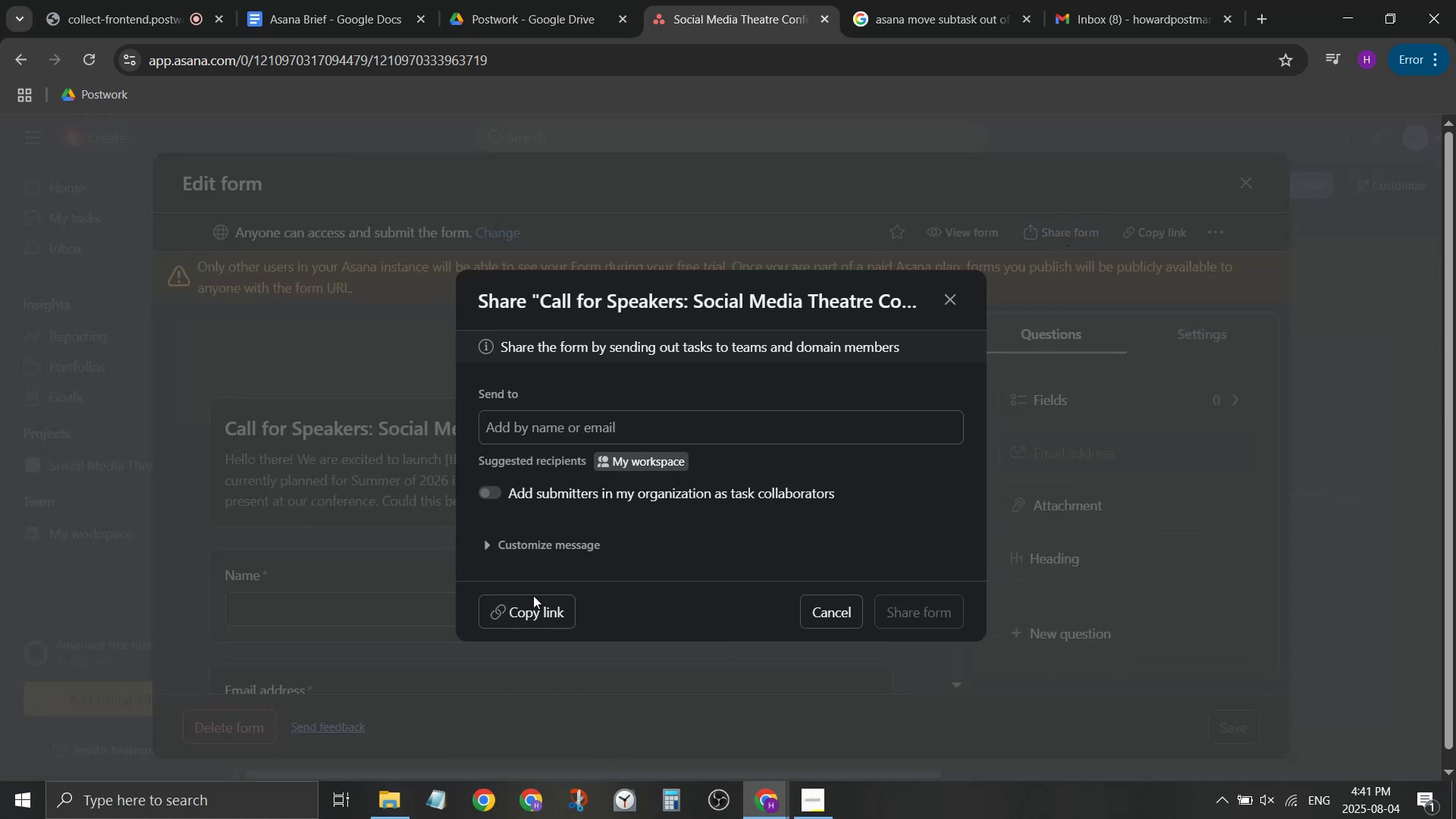 
left_click([544, 555])
 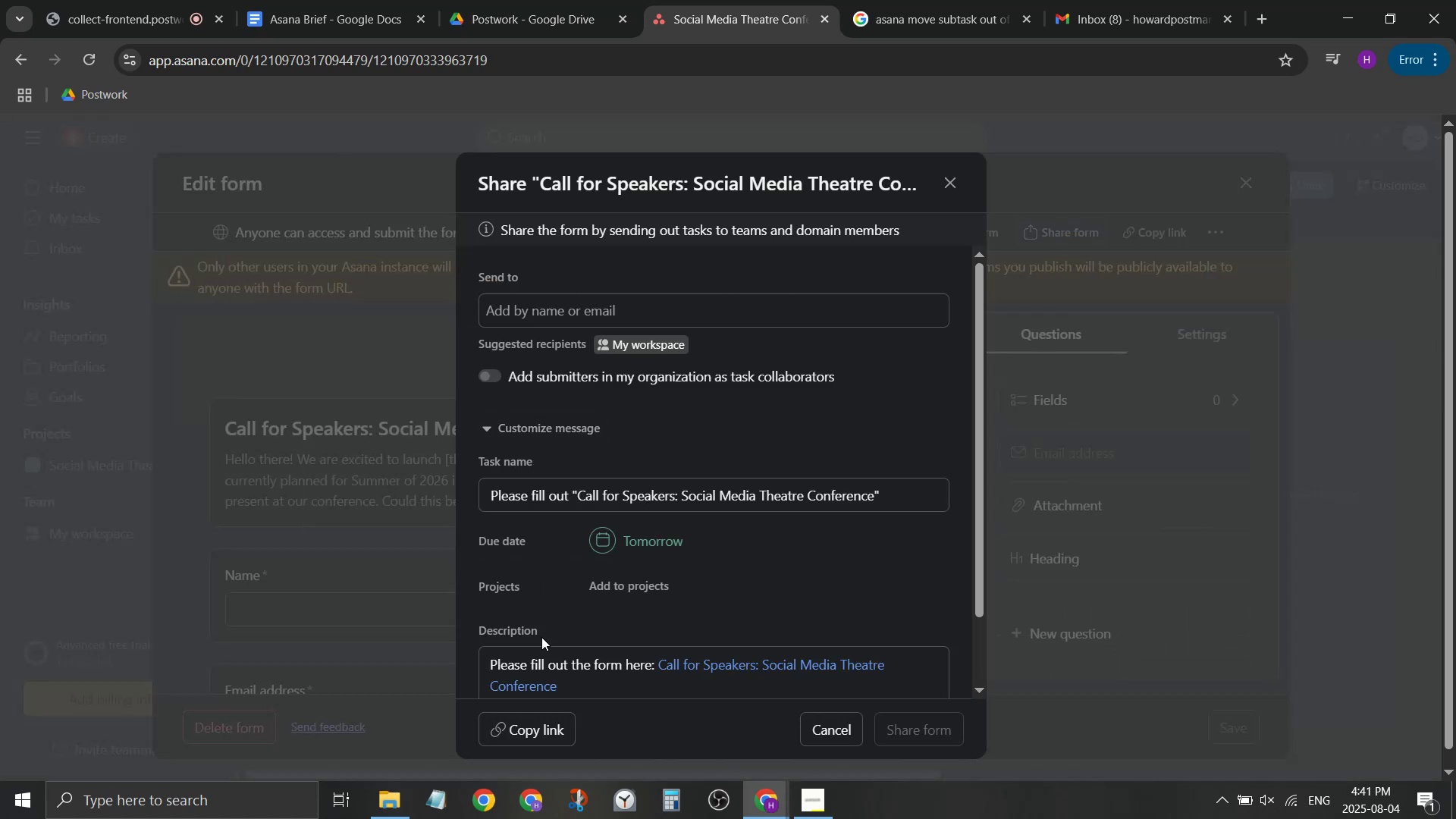 
scroll: coordinate [543, 627], scroll_direction: none, amount: 0.0
 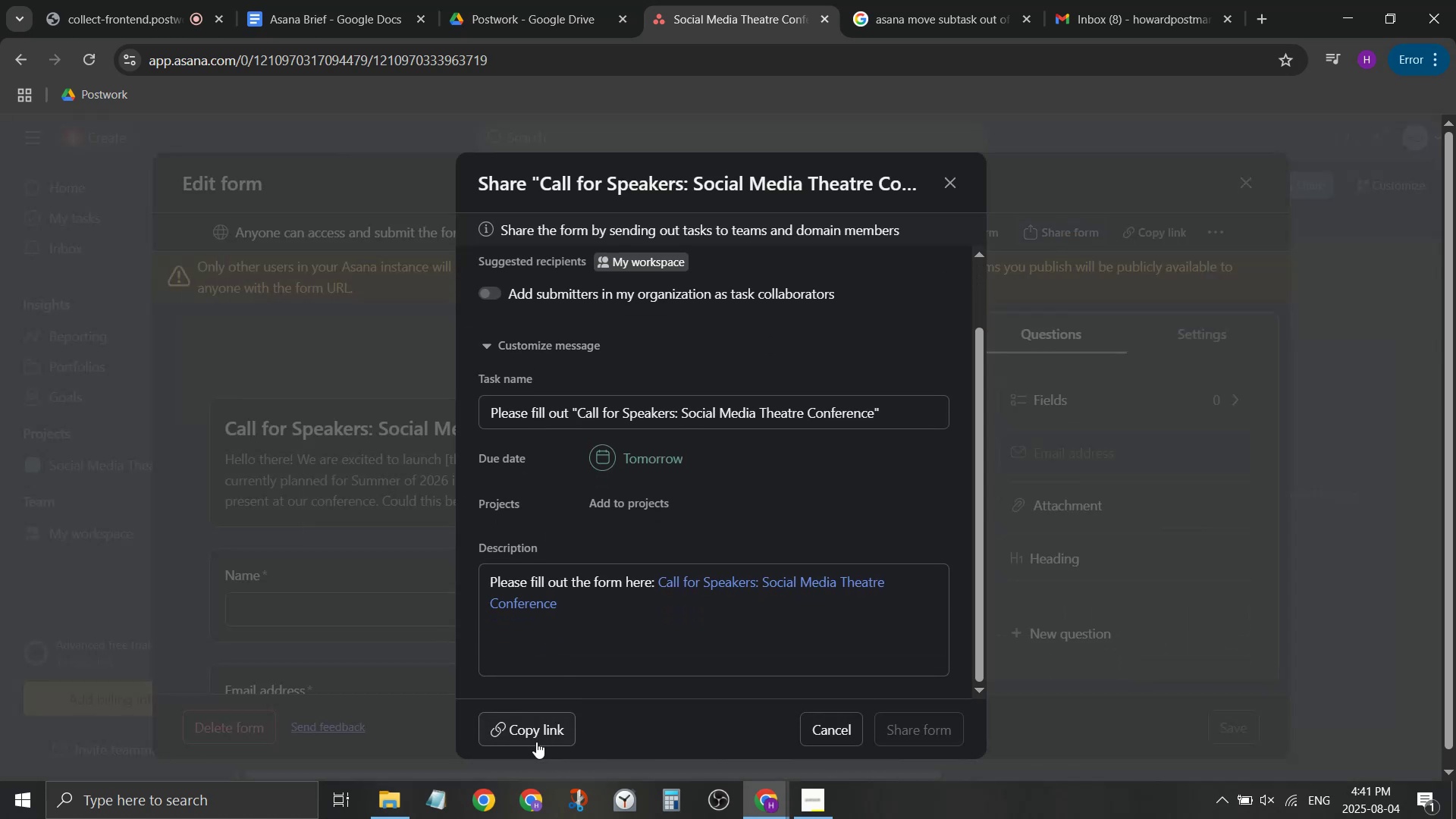 
left_click([542, 742])
 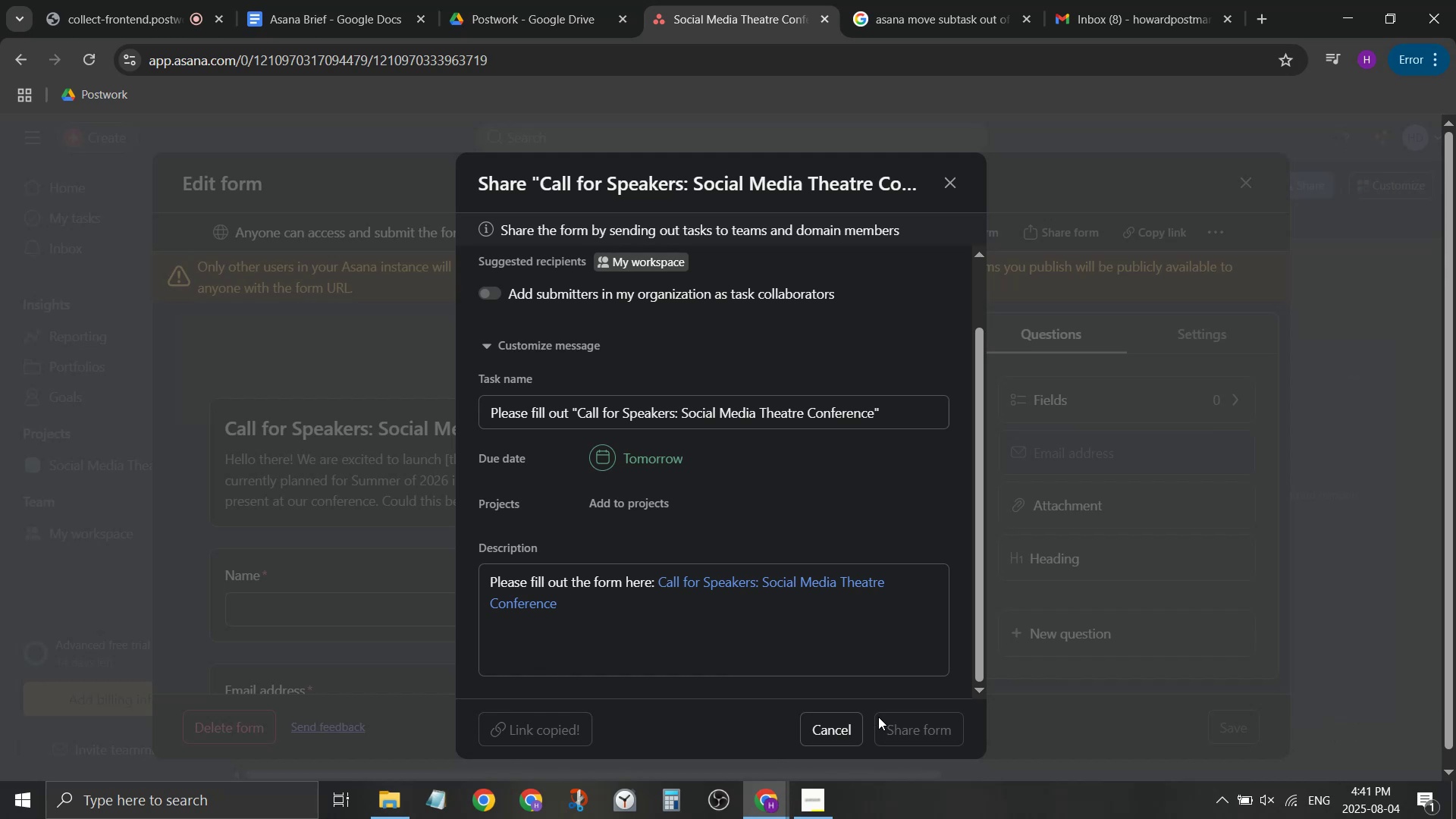 
left_click([836, 724])
 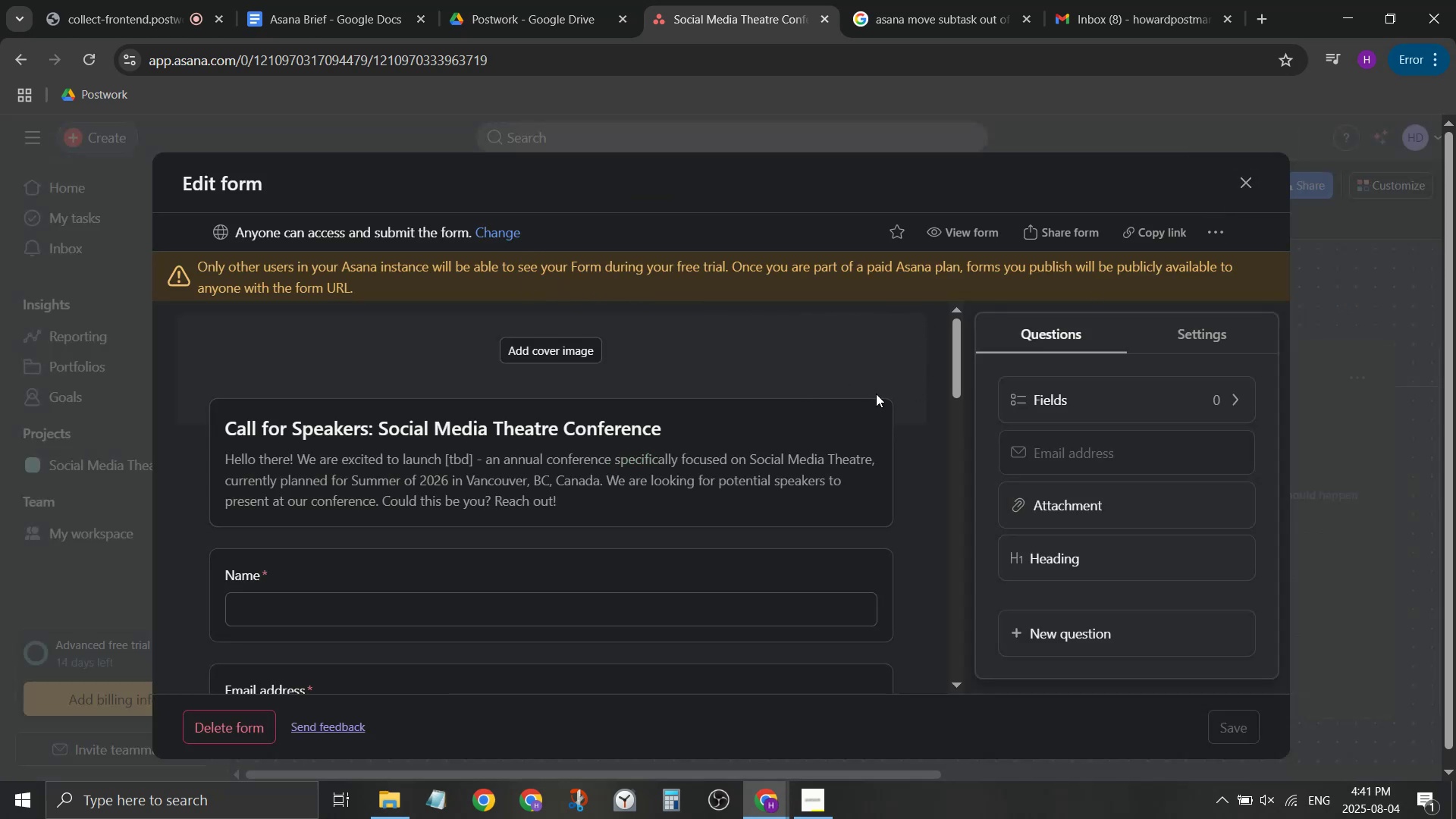 
wait(7.03)
 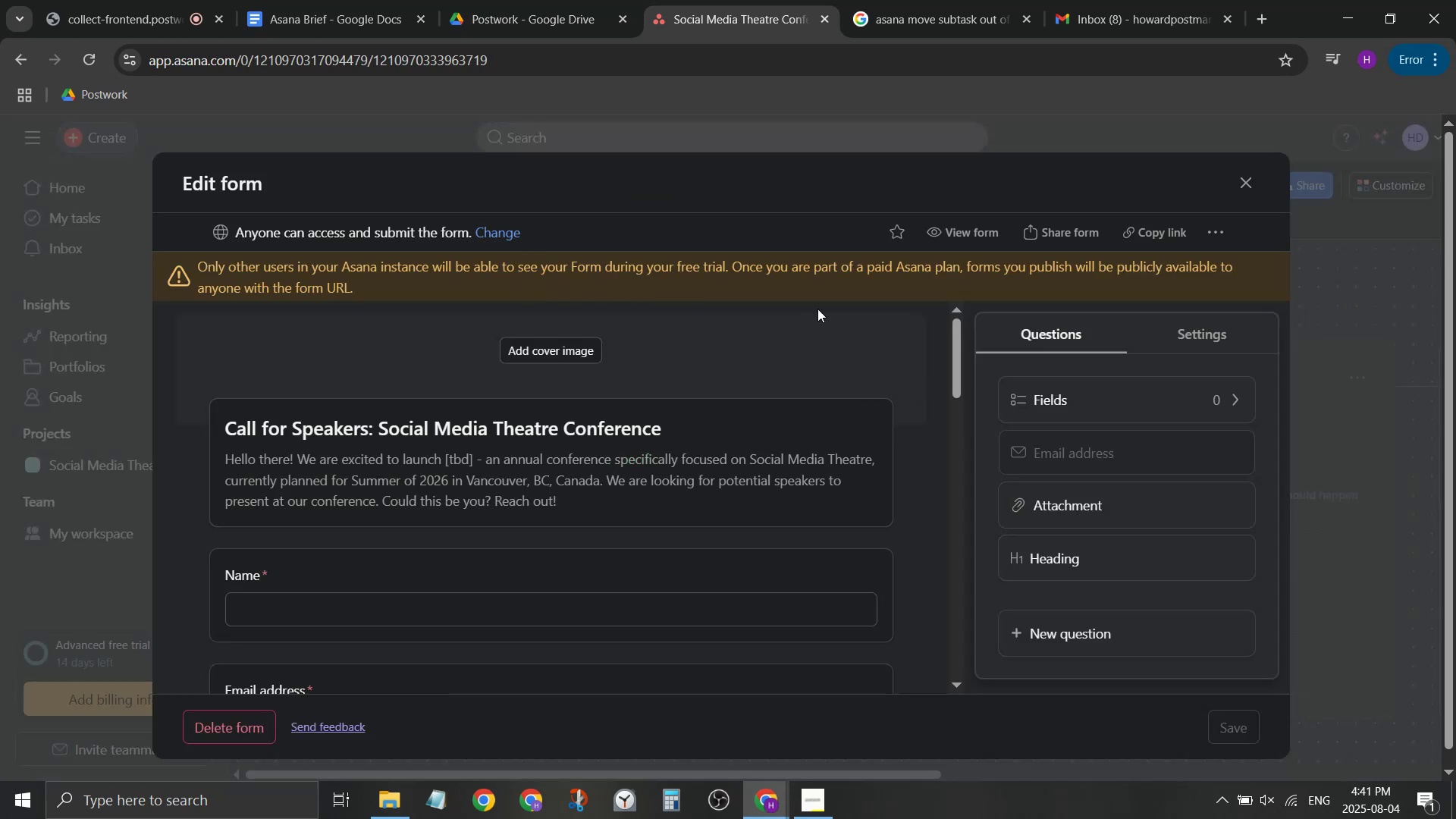 
scroll: coordinate [893, 416], scroll_direction: down, amount: 13.0
 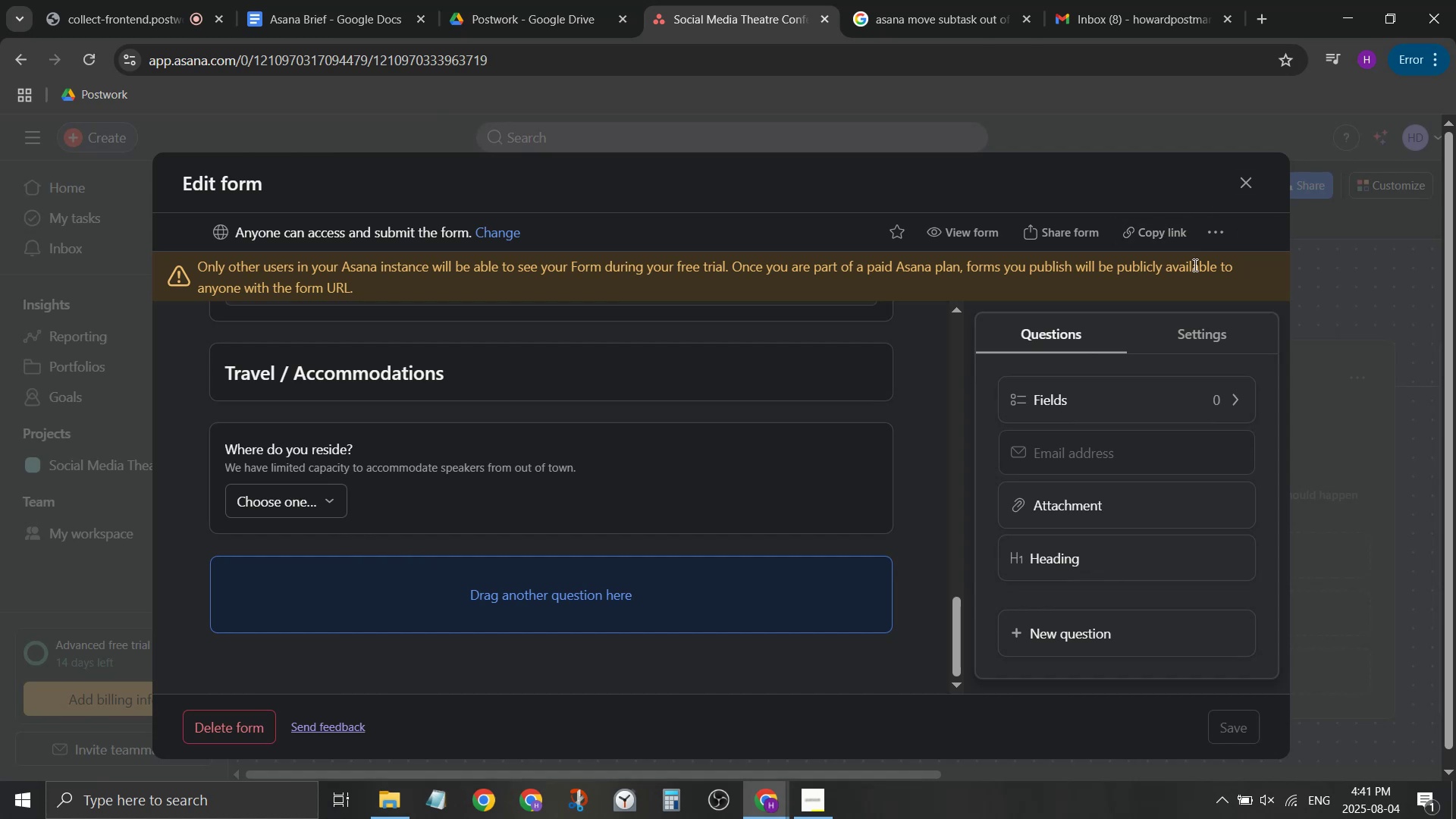 
left_click([1213, 234])
 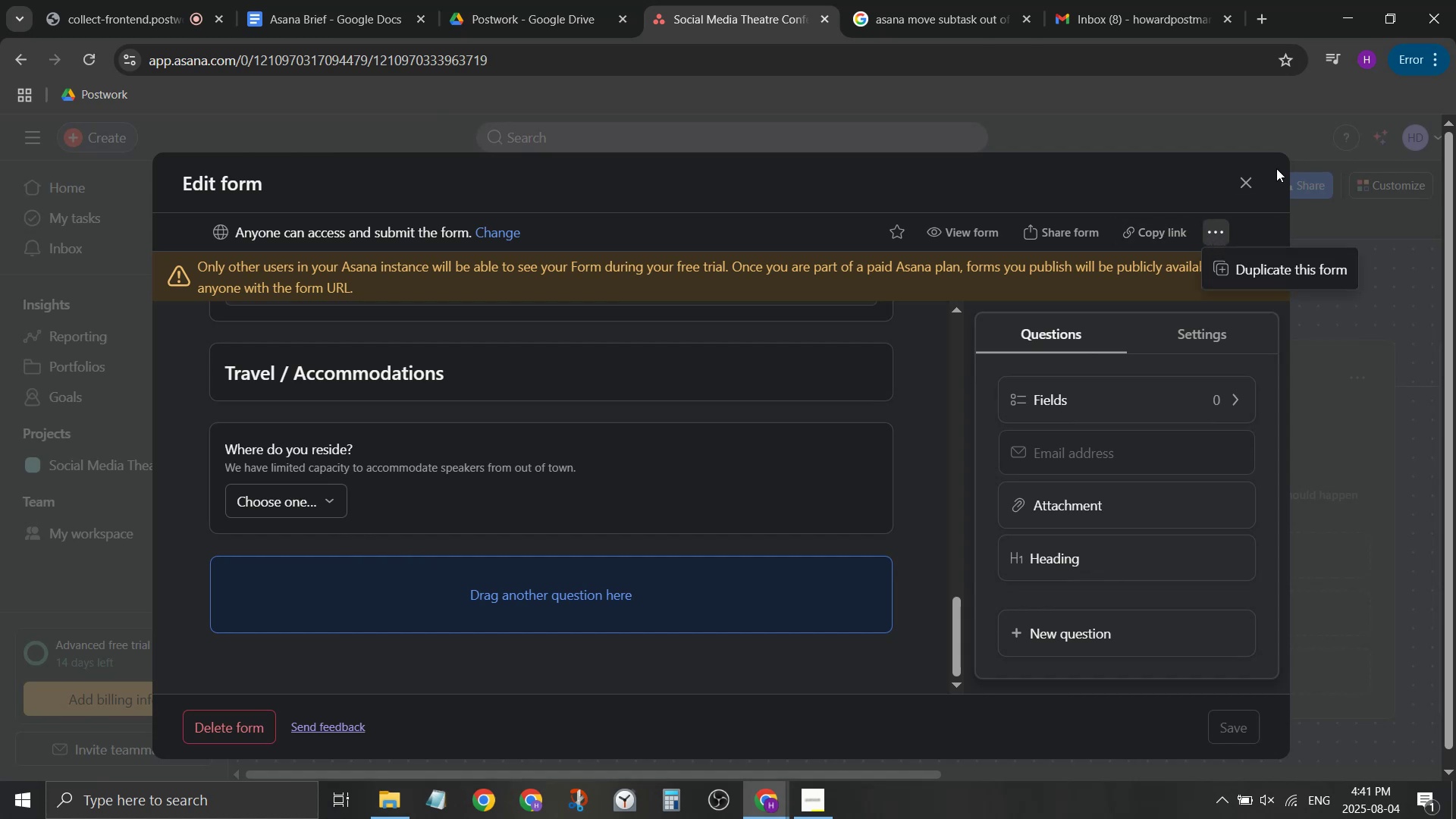 
left_click([1251, 182])
 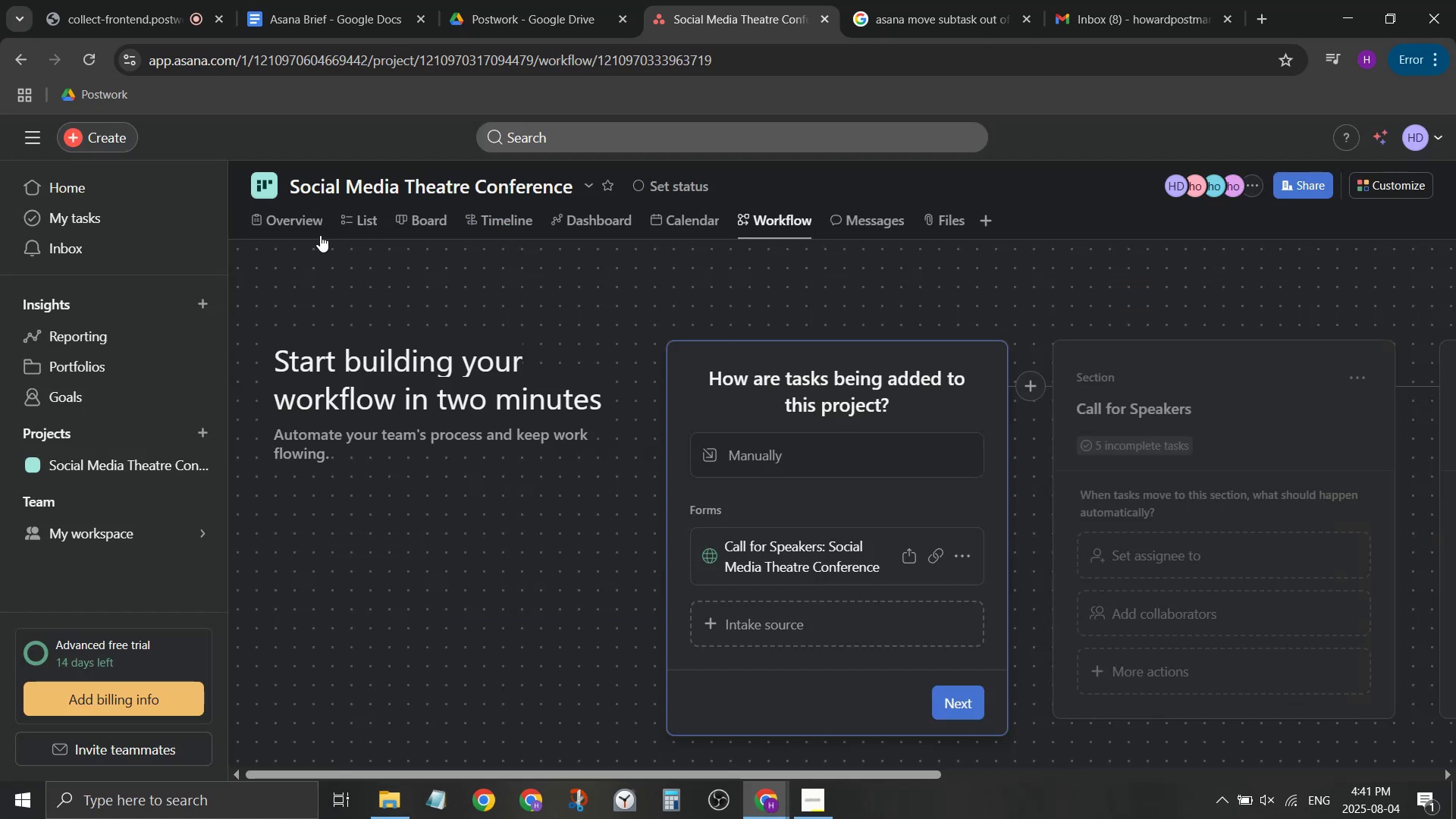 
left_click([315, 229])
 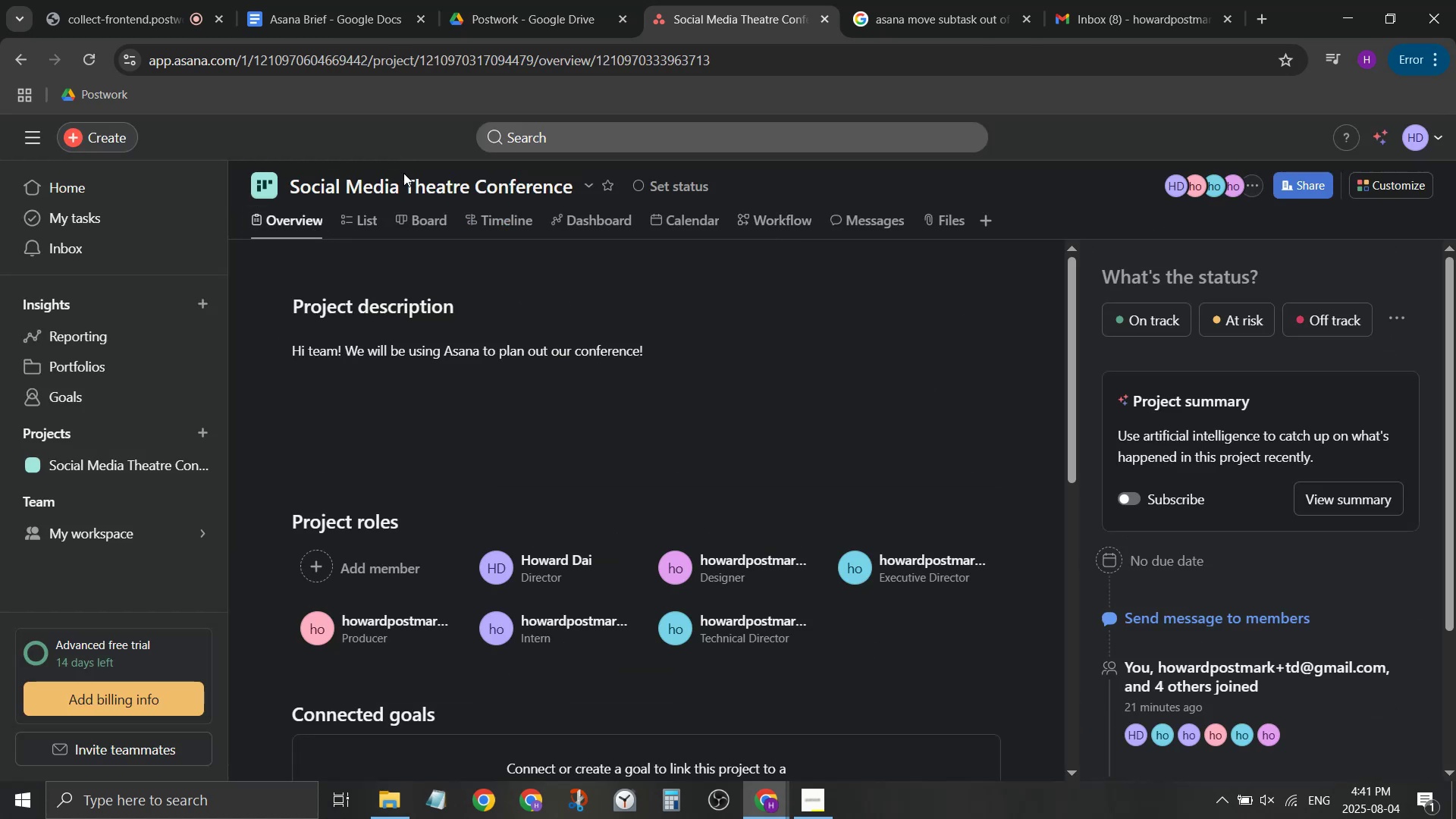 
left_click([356, 218])
 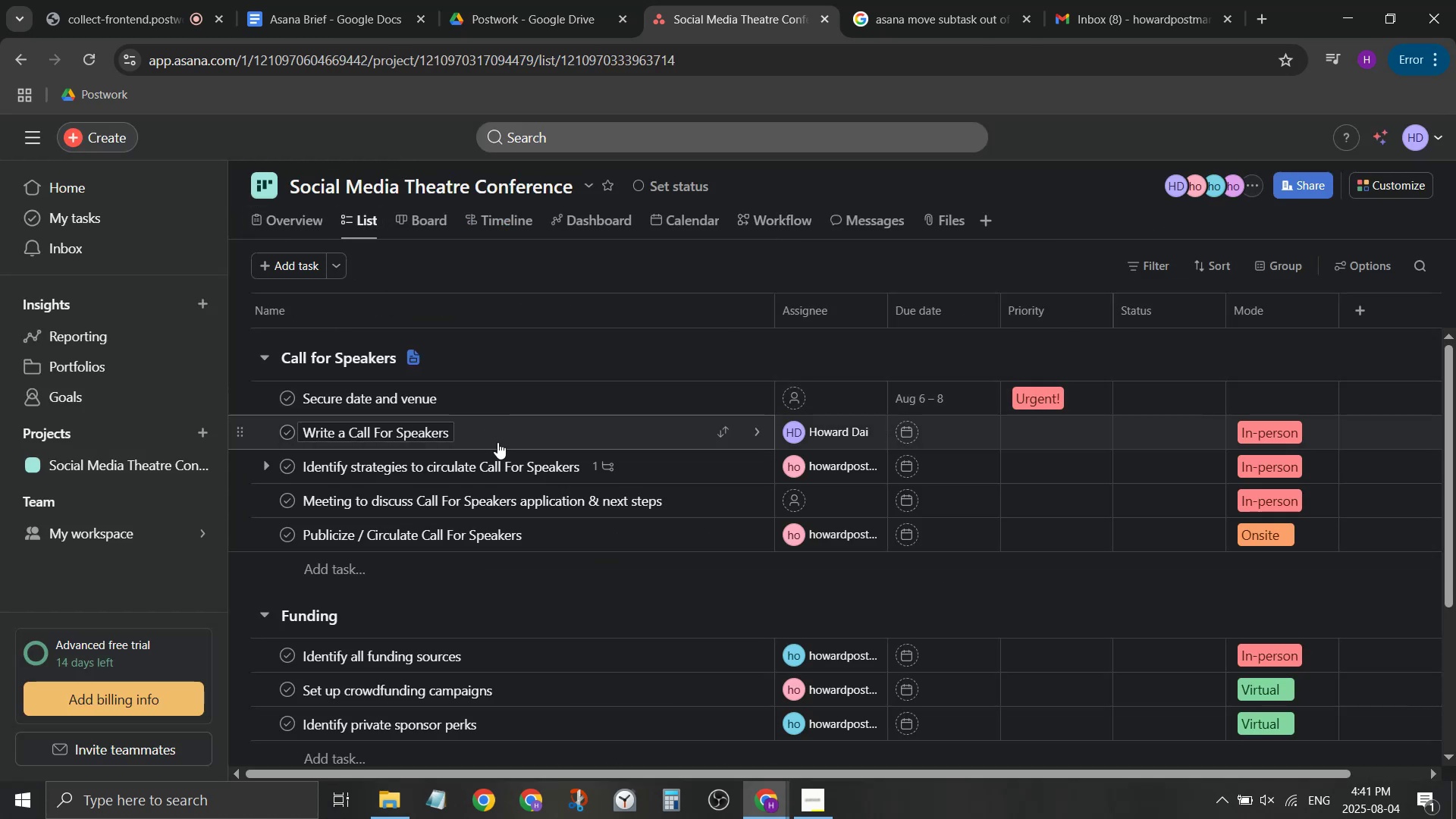 
left_click([502, 446])
 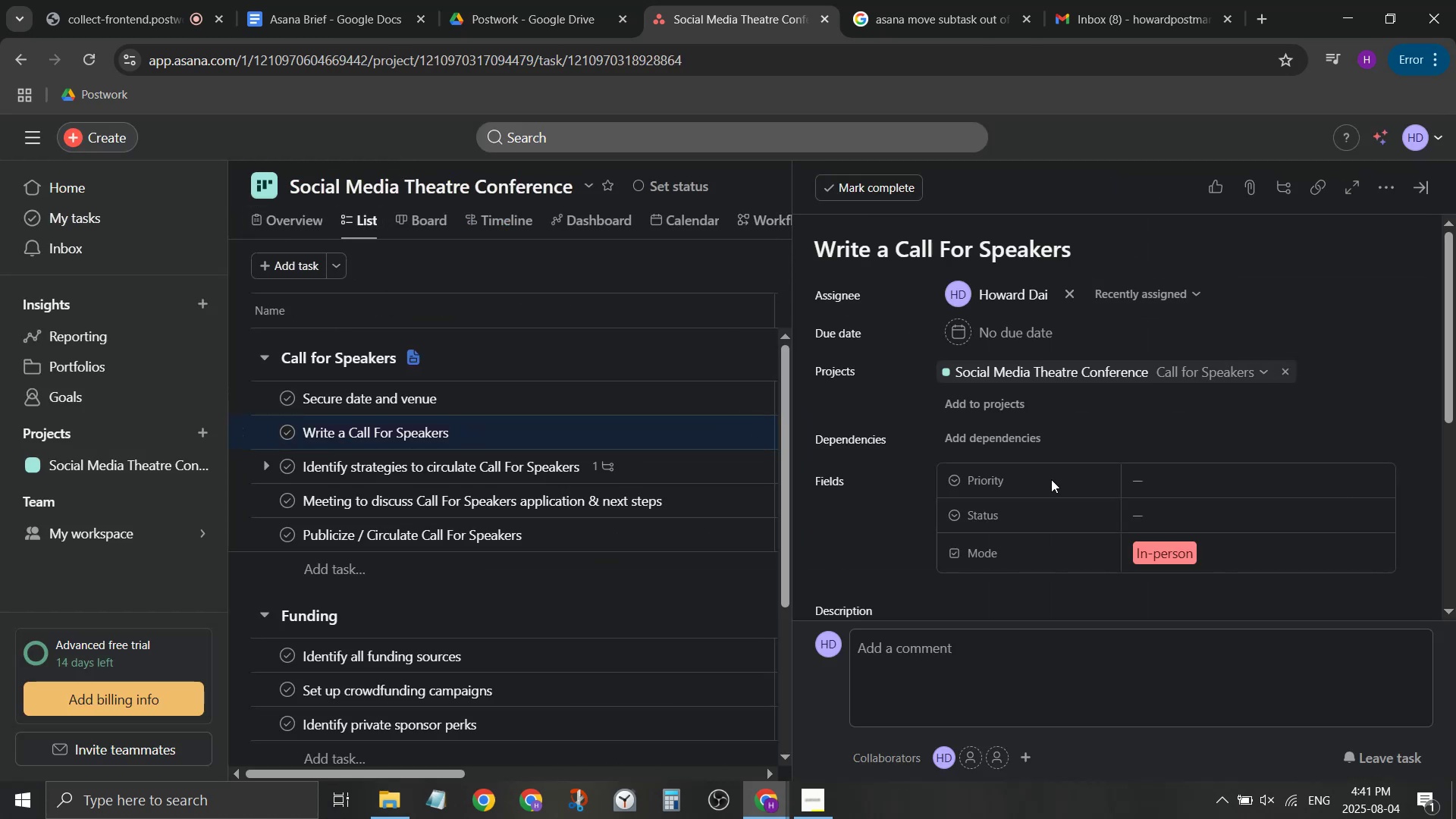 
scroll: coordinate [1076, 558], scroll_direction: down, amount: 1.0
 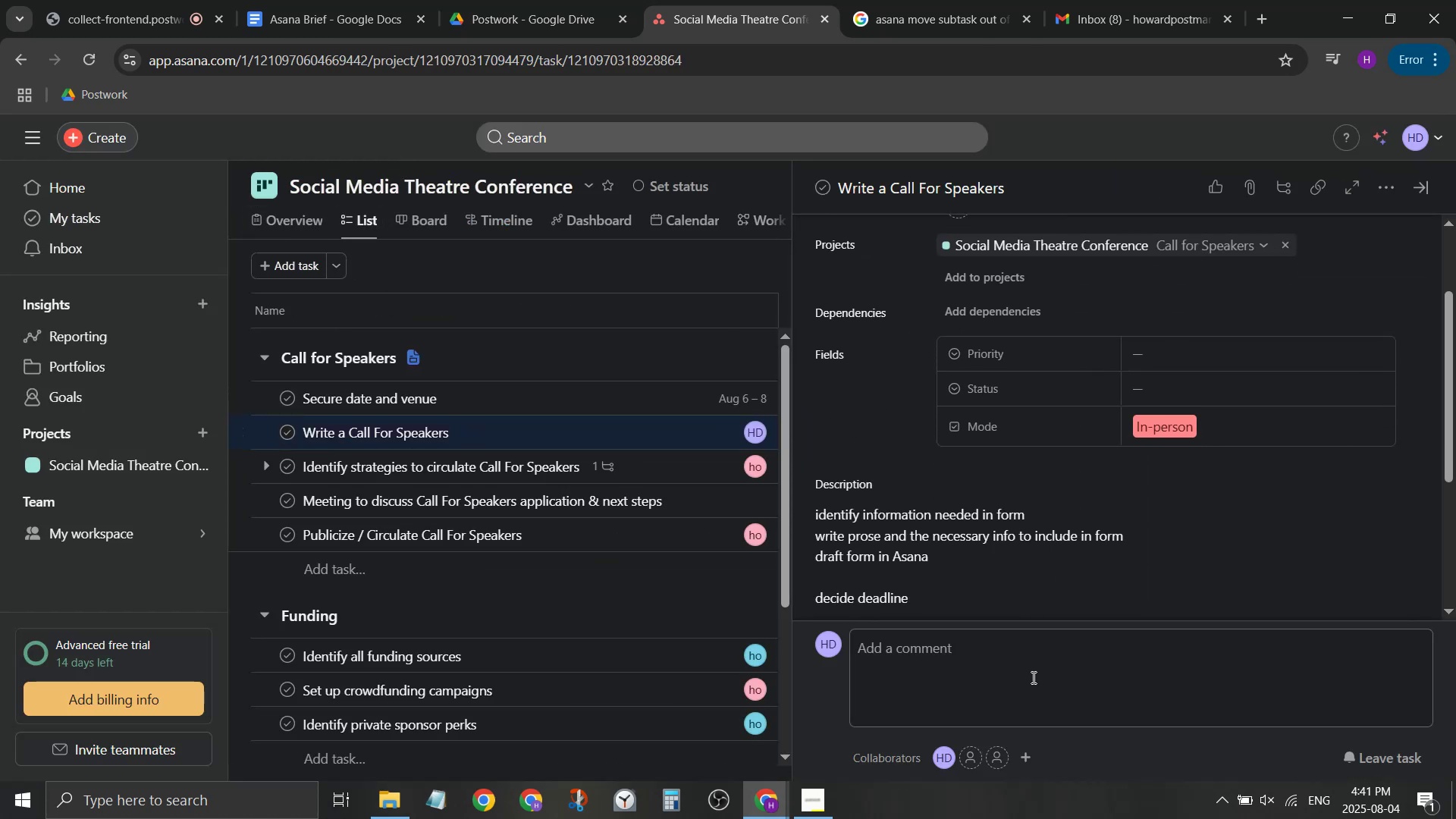 
left_click([1041, 671])
 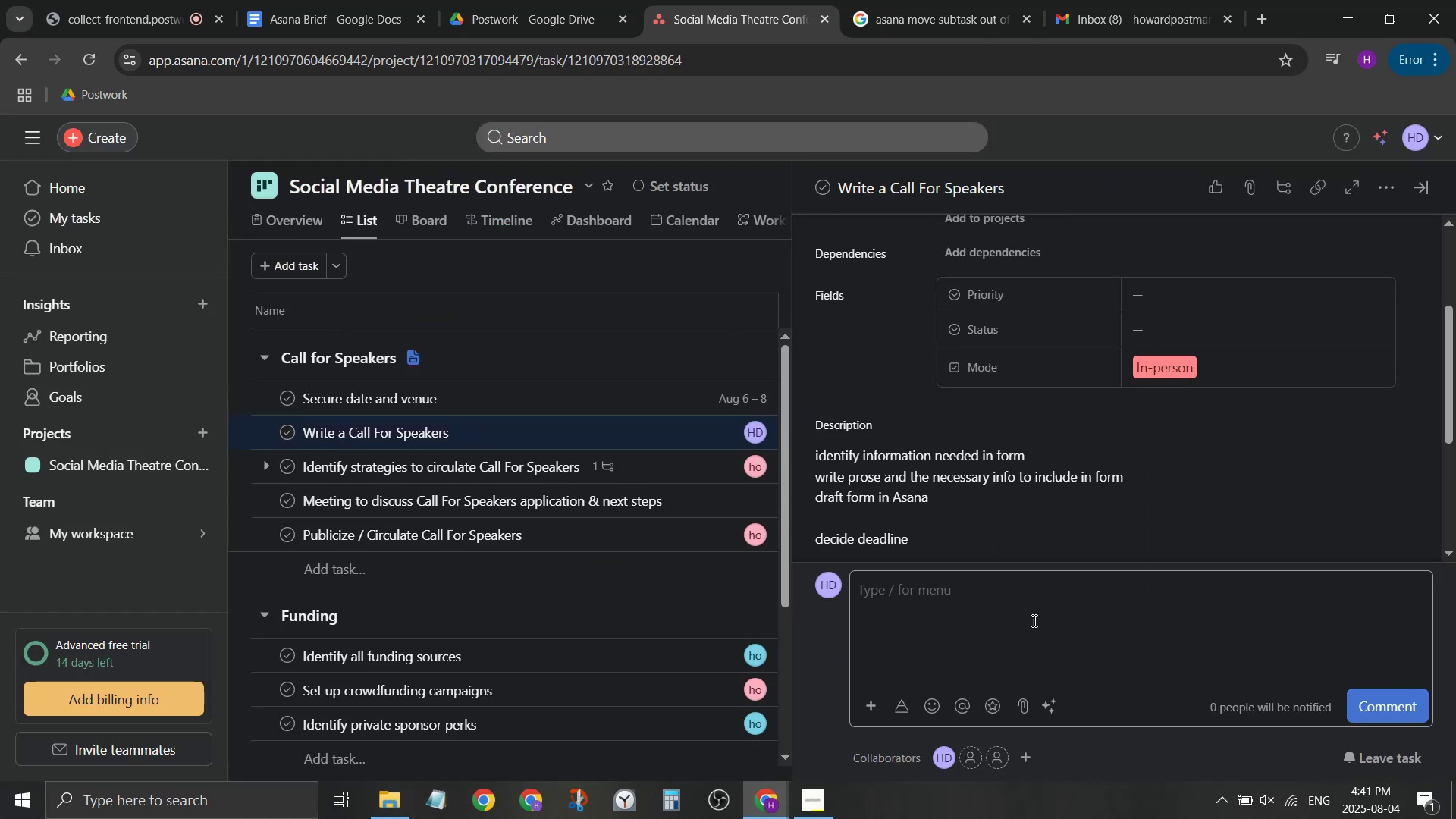 
scroll: coordinate [1048, 470], scroll_direction: none, amount: 0.0
 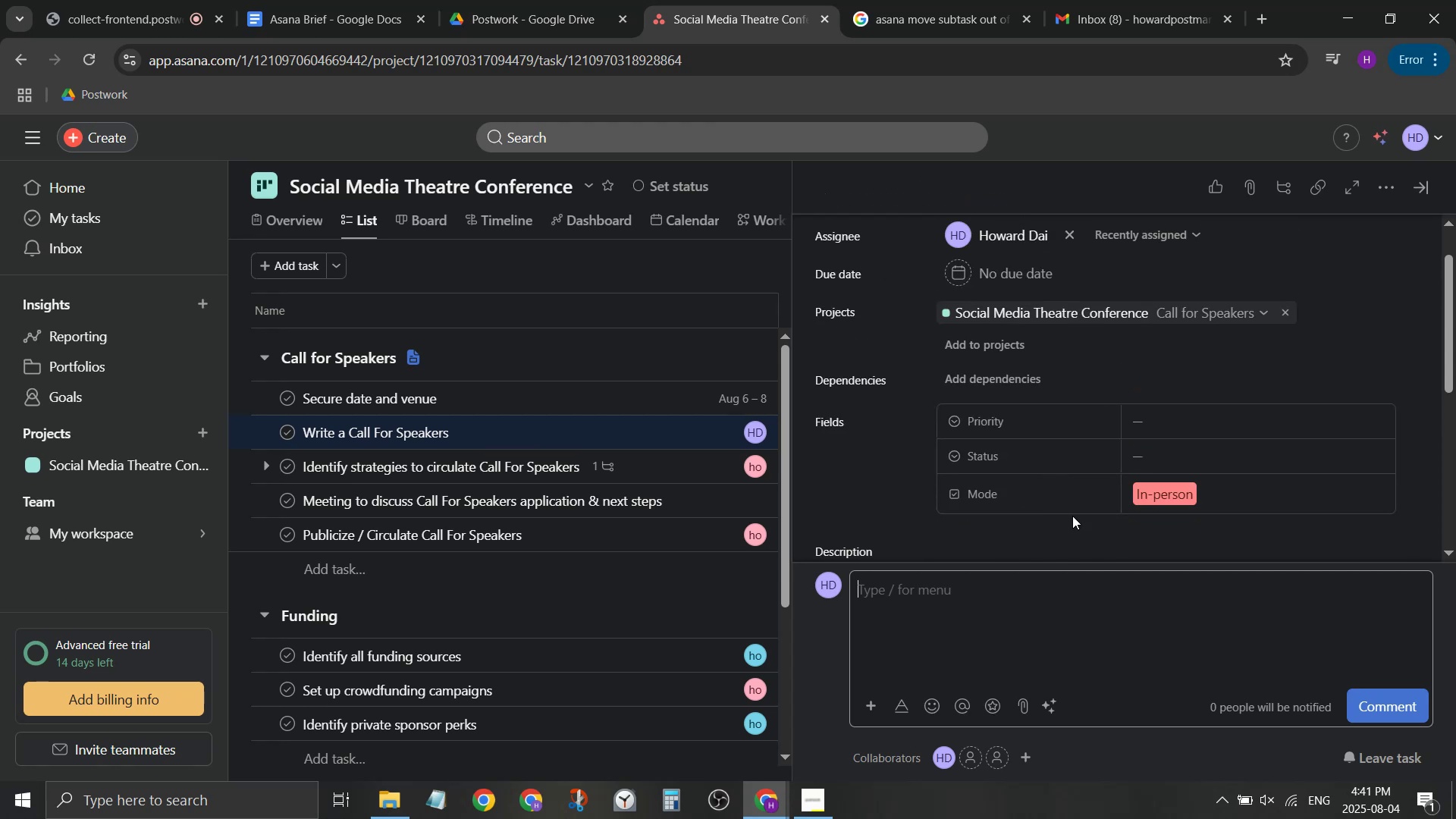 
key(Control+ControlLeft)
 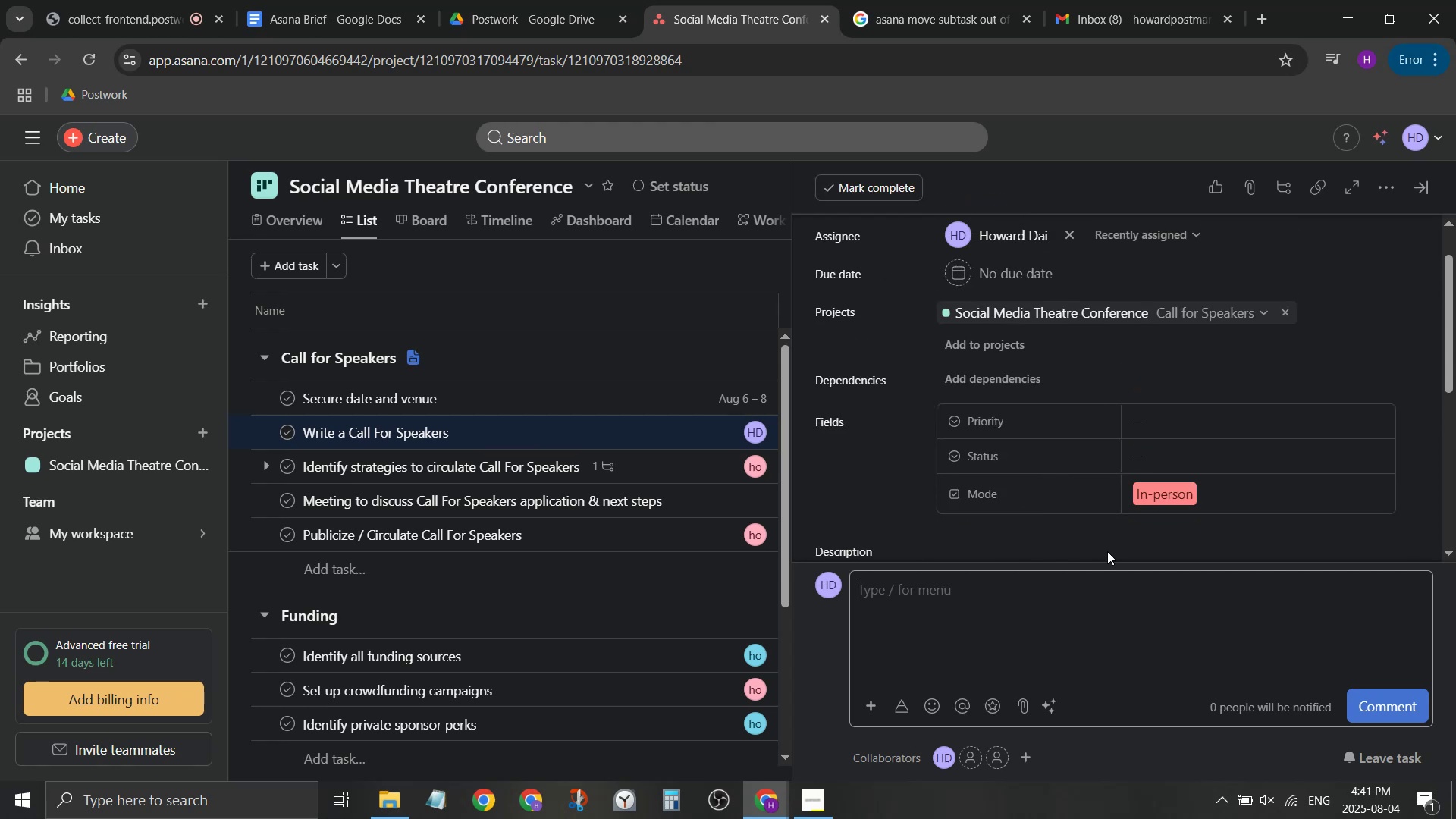 
key(Control+V)
 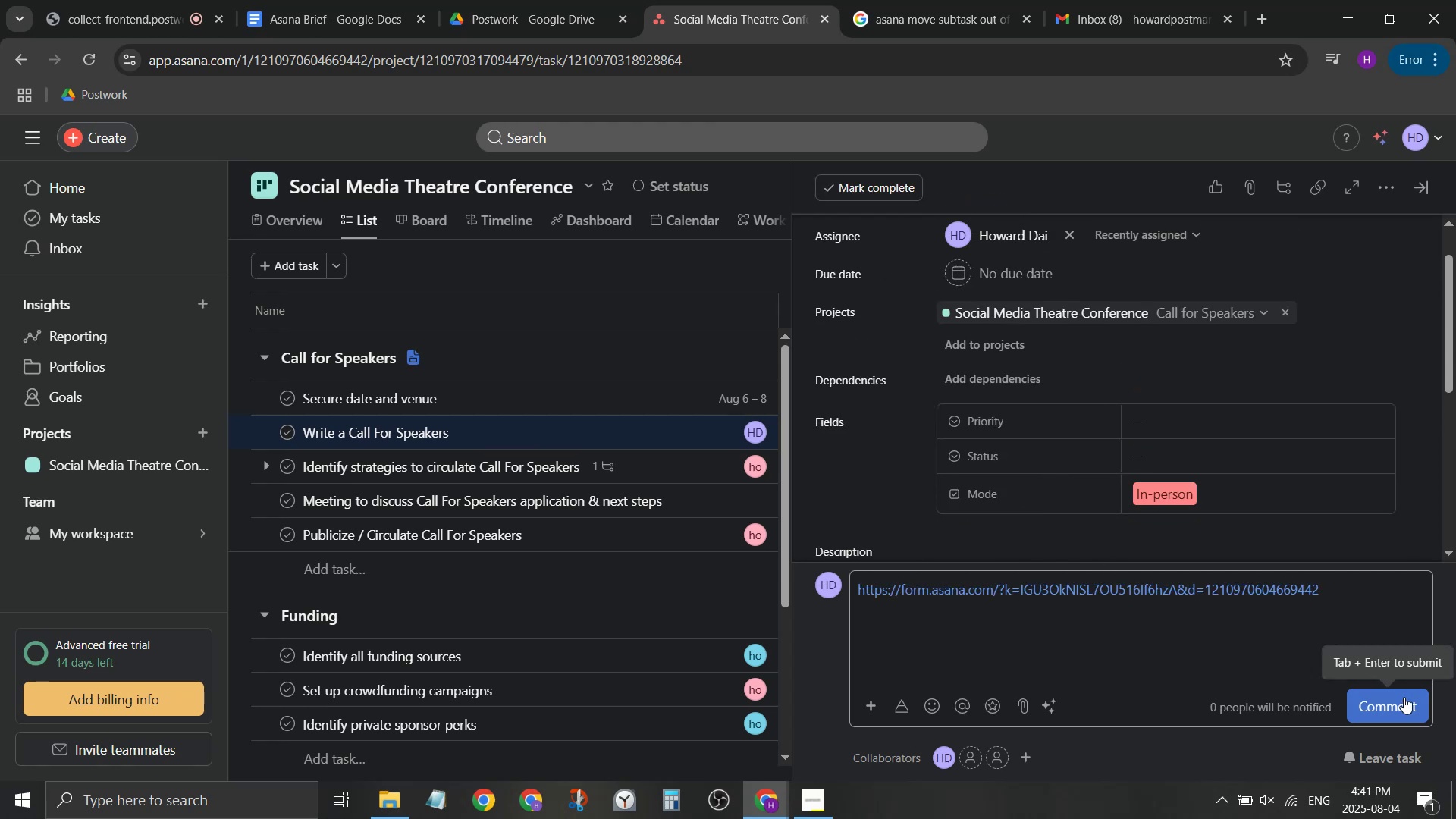 
left_click([1402, 695])
 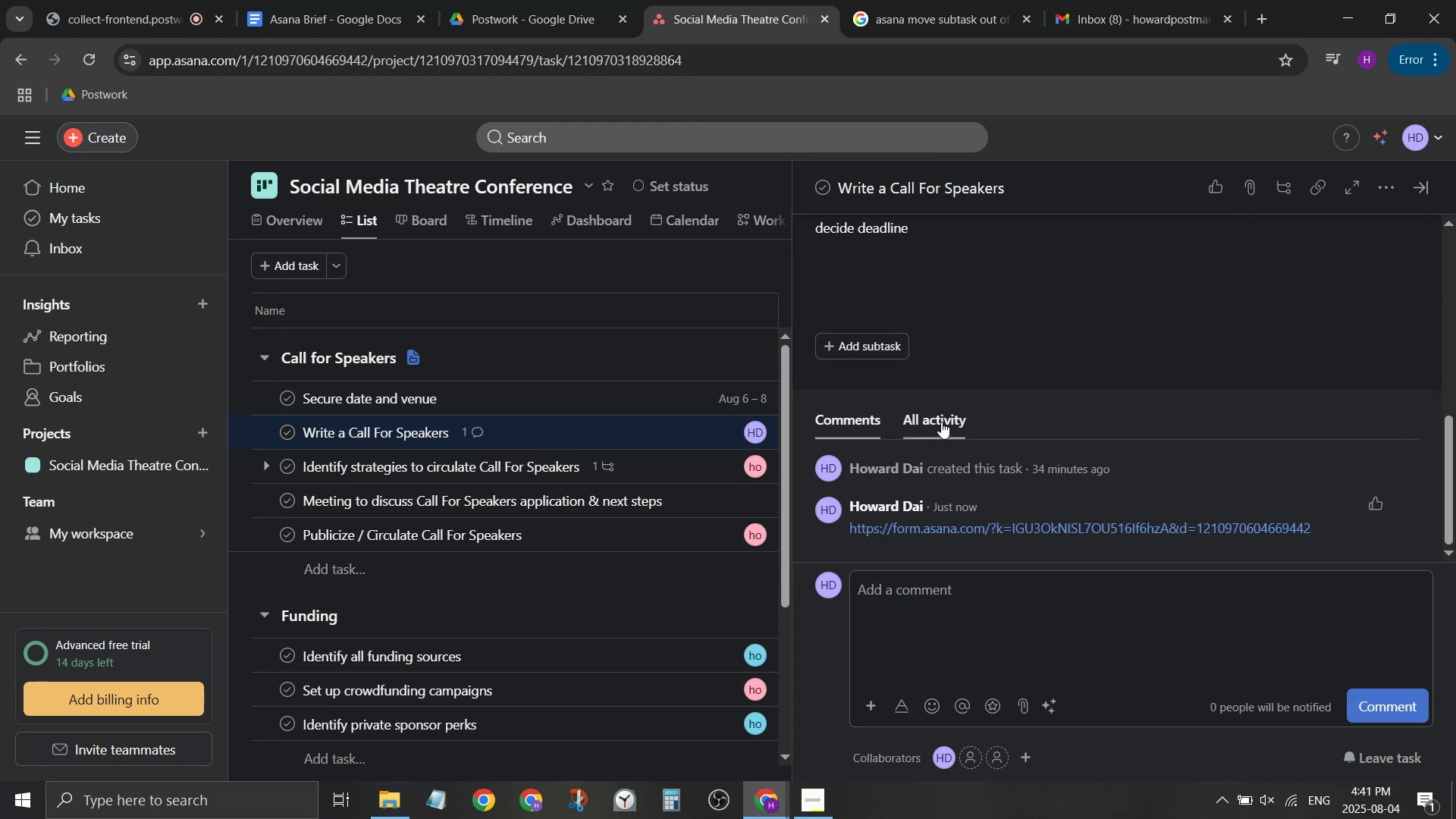 
scroll: coordinate [1280, 296], scroll_direction: up, amount: 3.0
 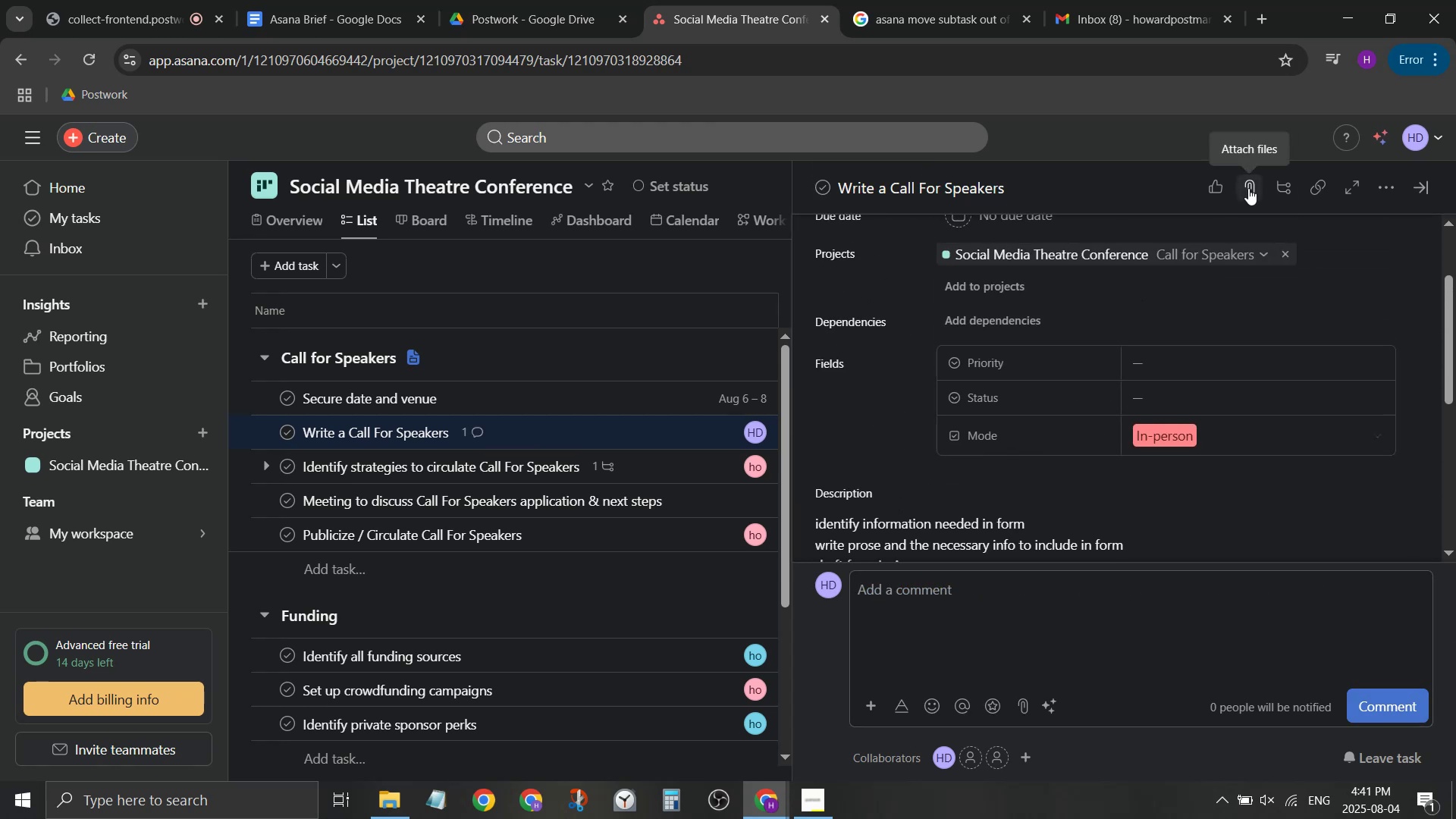 
left_click([1248, 188])
 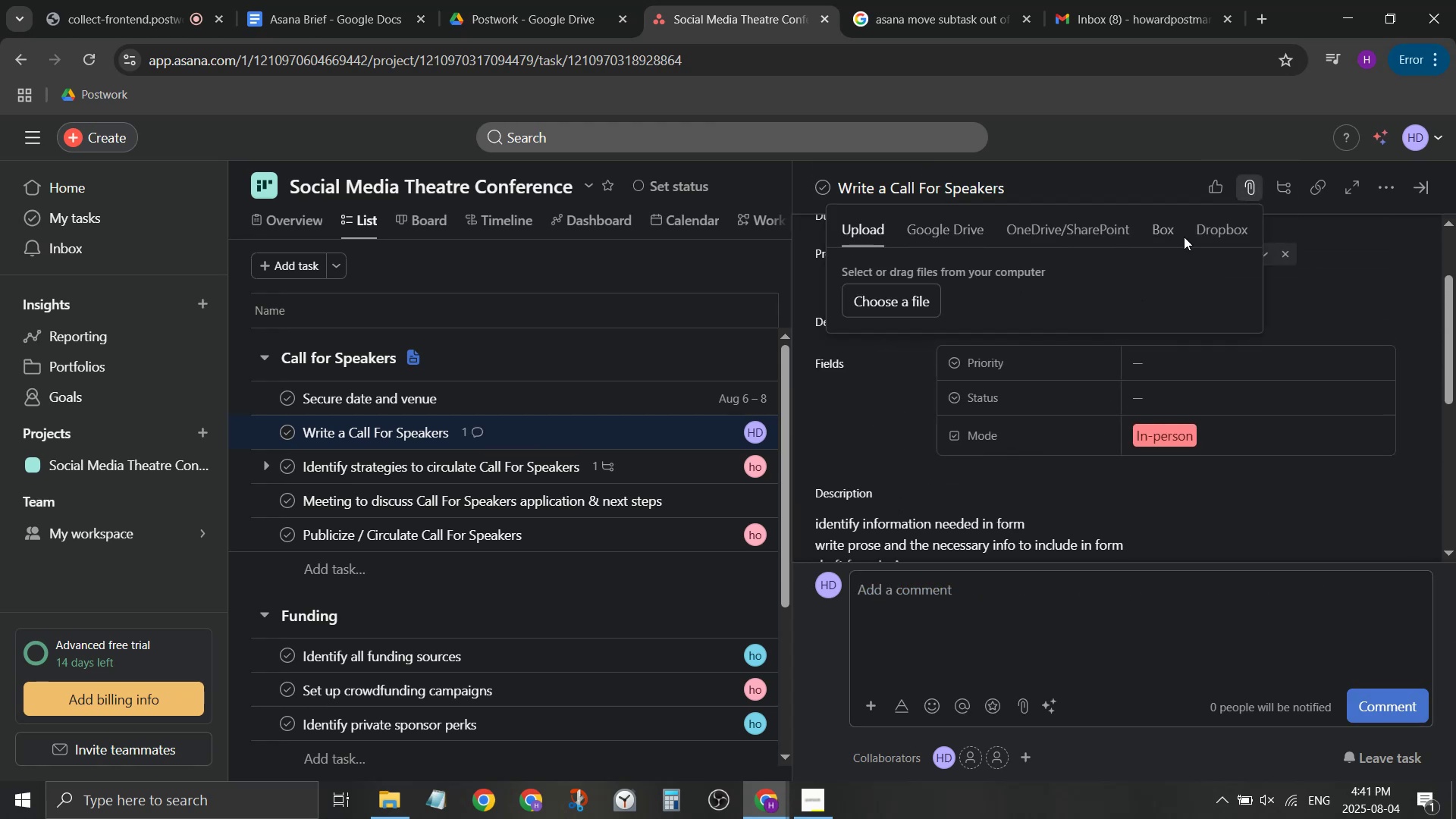 
mouse_move([1293, 187])
 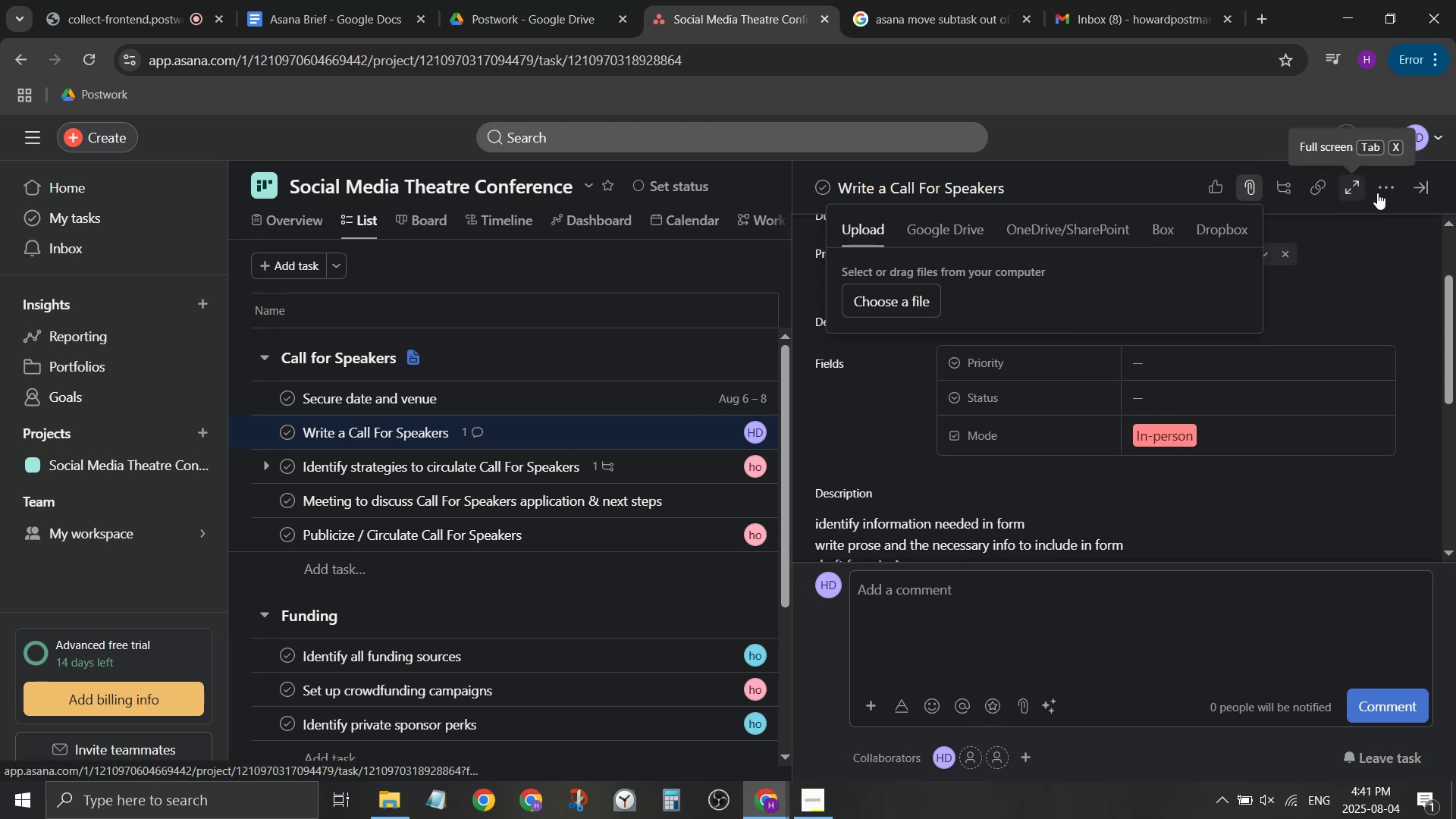 
left_click([1393, 191])
 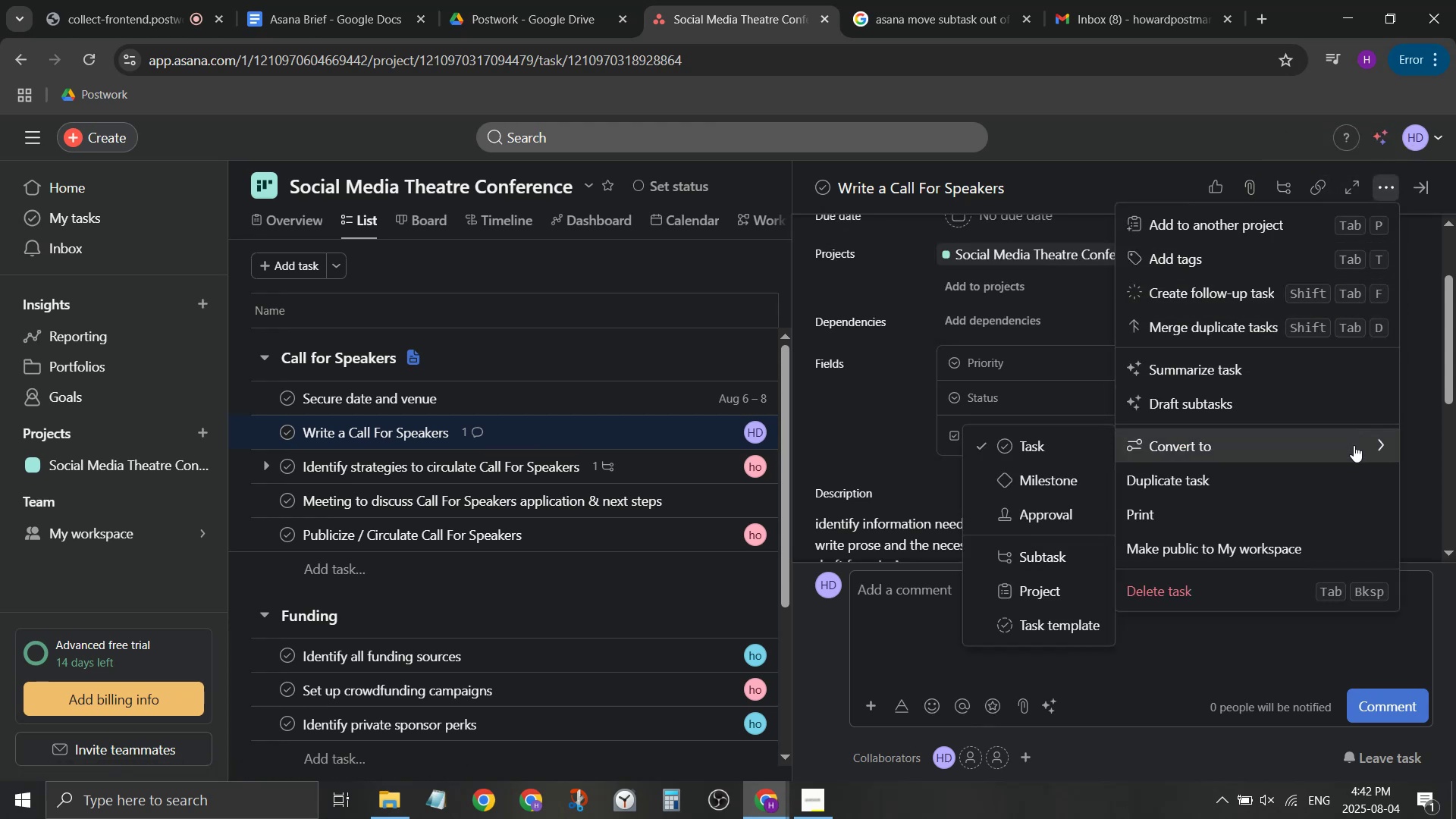 
wait(10.5)
 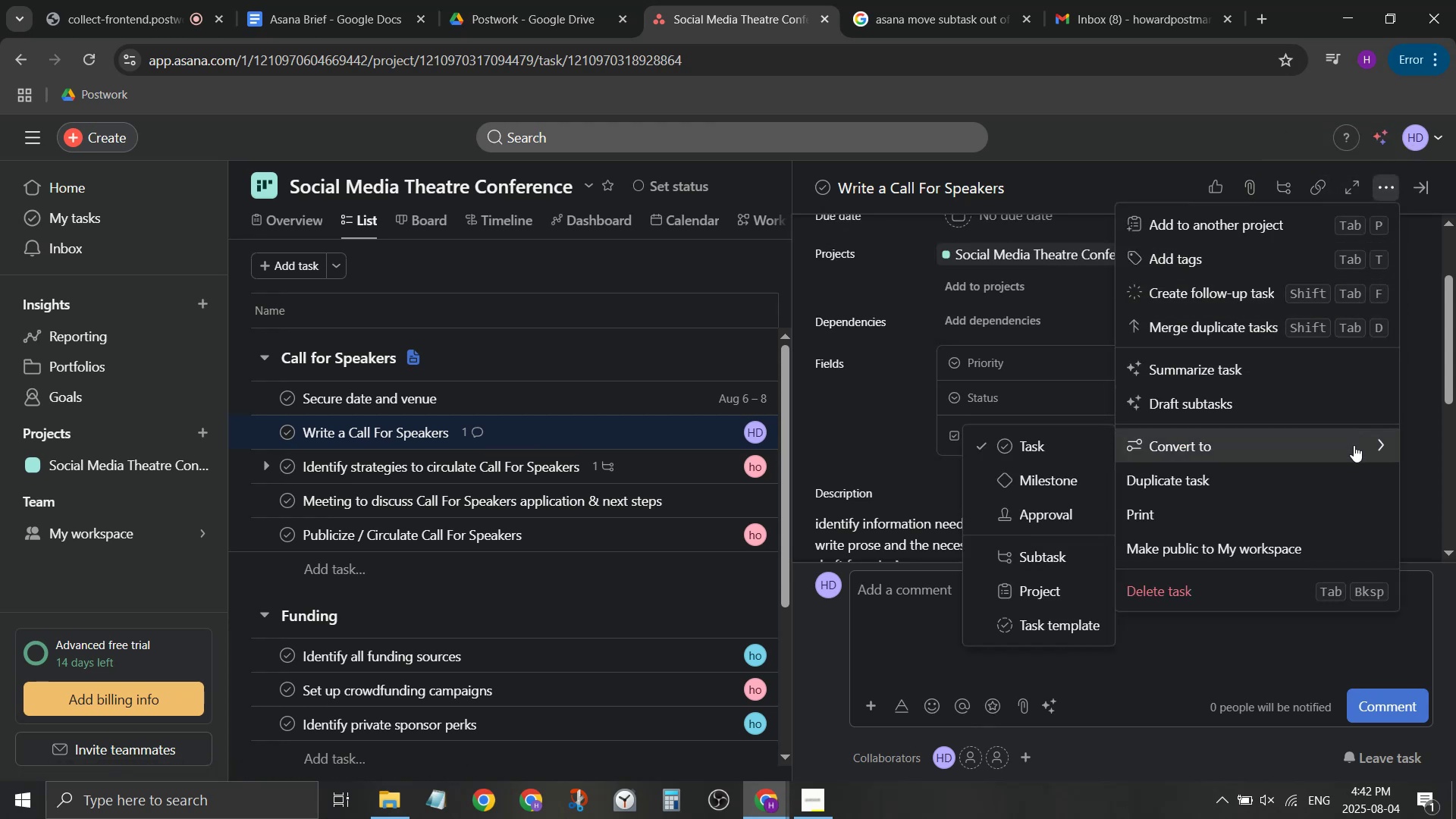 
left_click([1155, 155])
 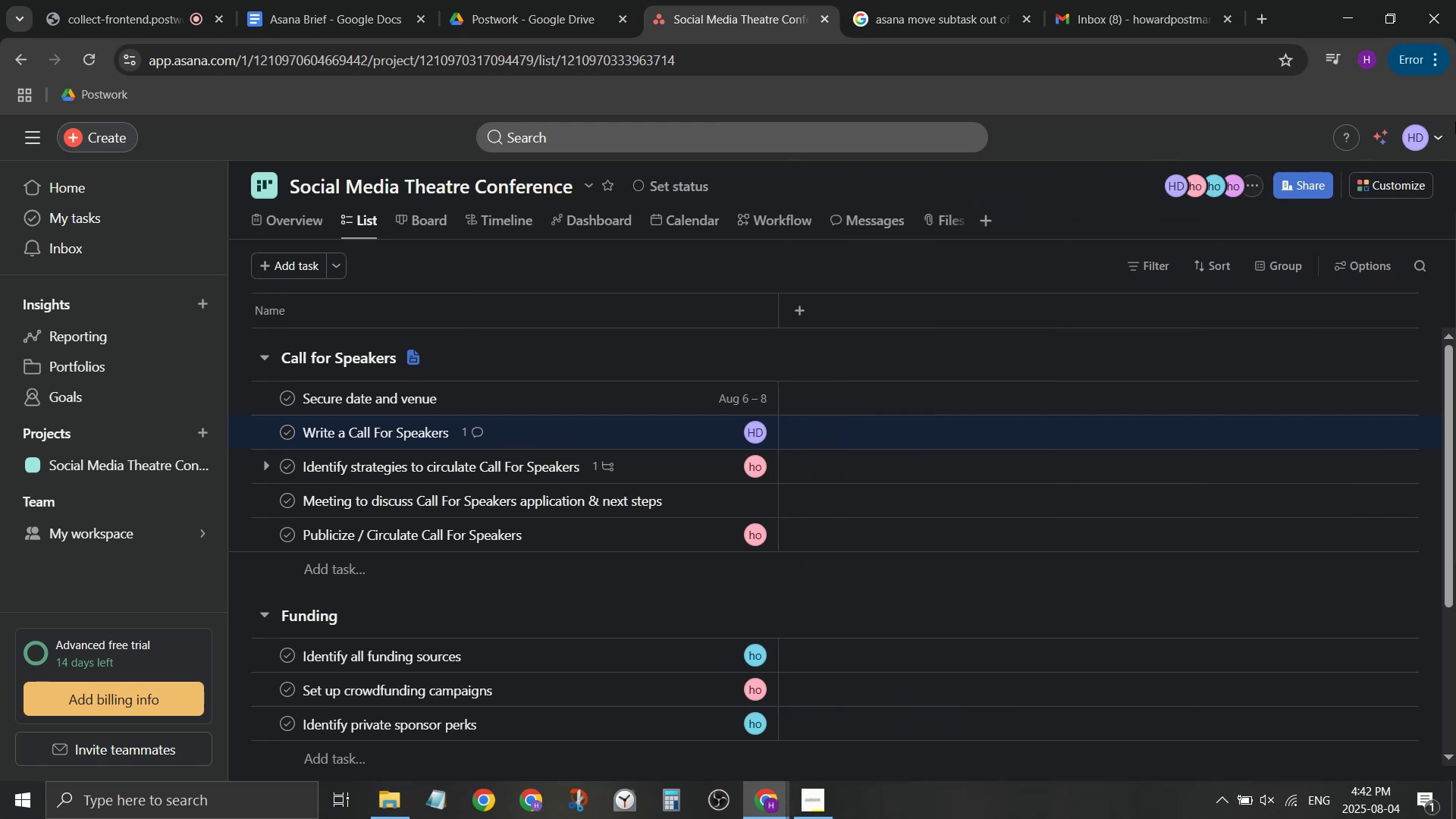 
scroll: coordinate [622, 419], scroll_direction: down, amount: 3.0
 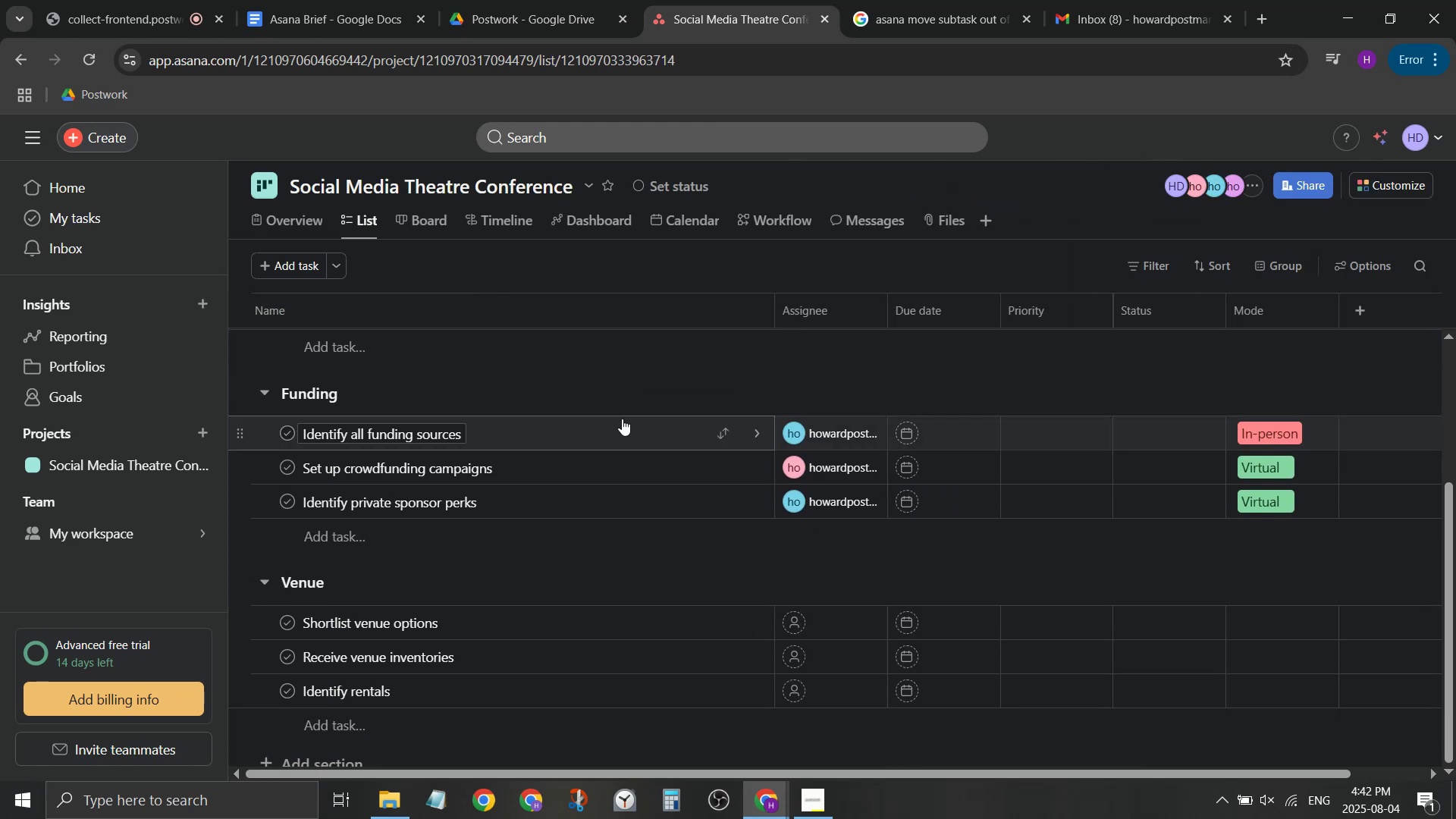 
scroll: coordinate [622, 418], scroll_direction: up, amount: 4.0
 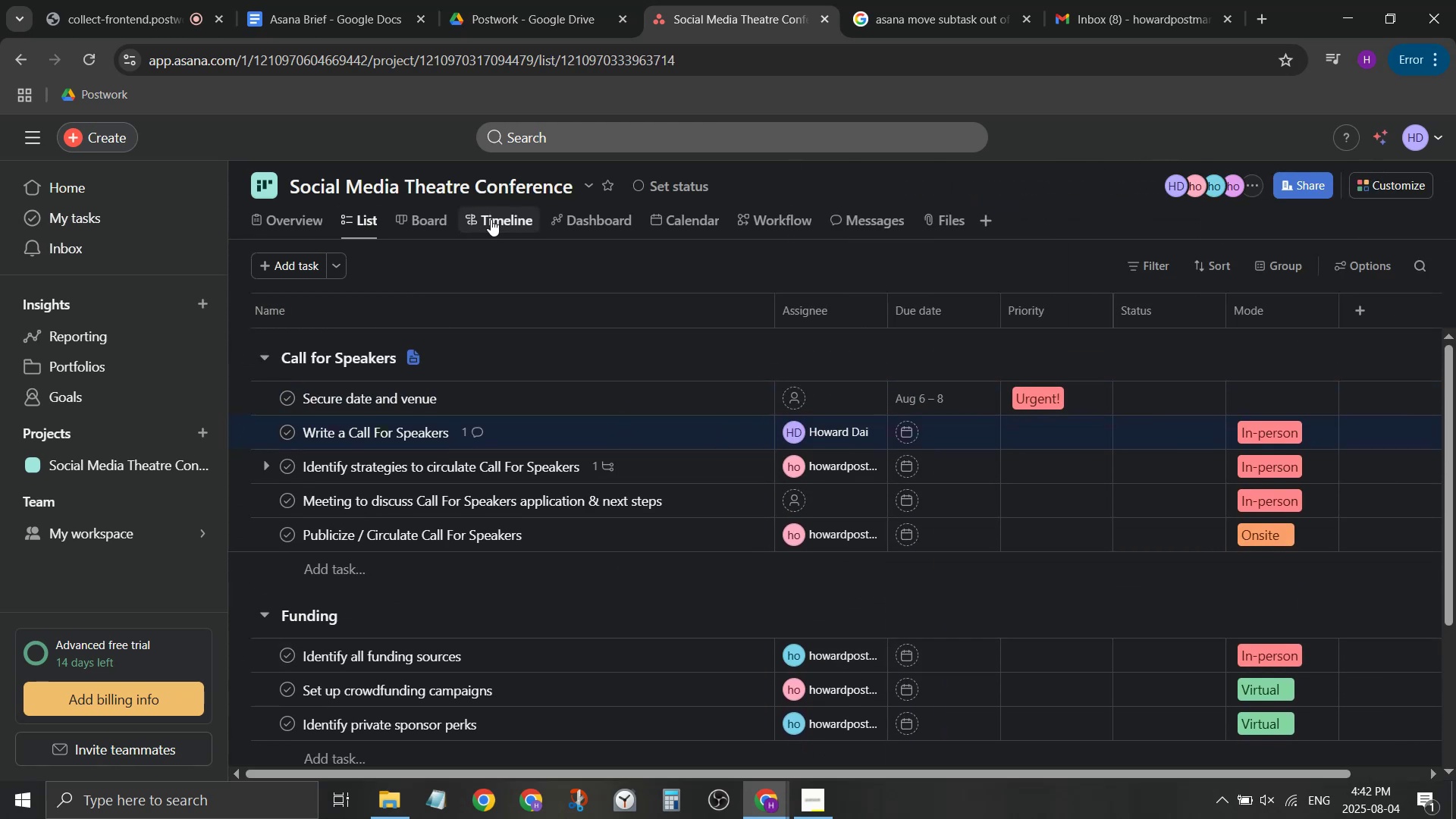 
left_click([497, 219])
 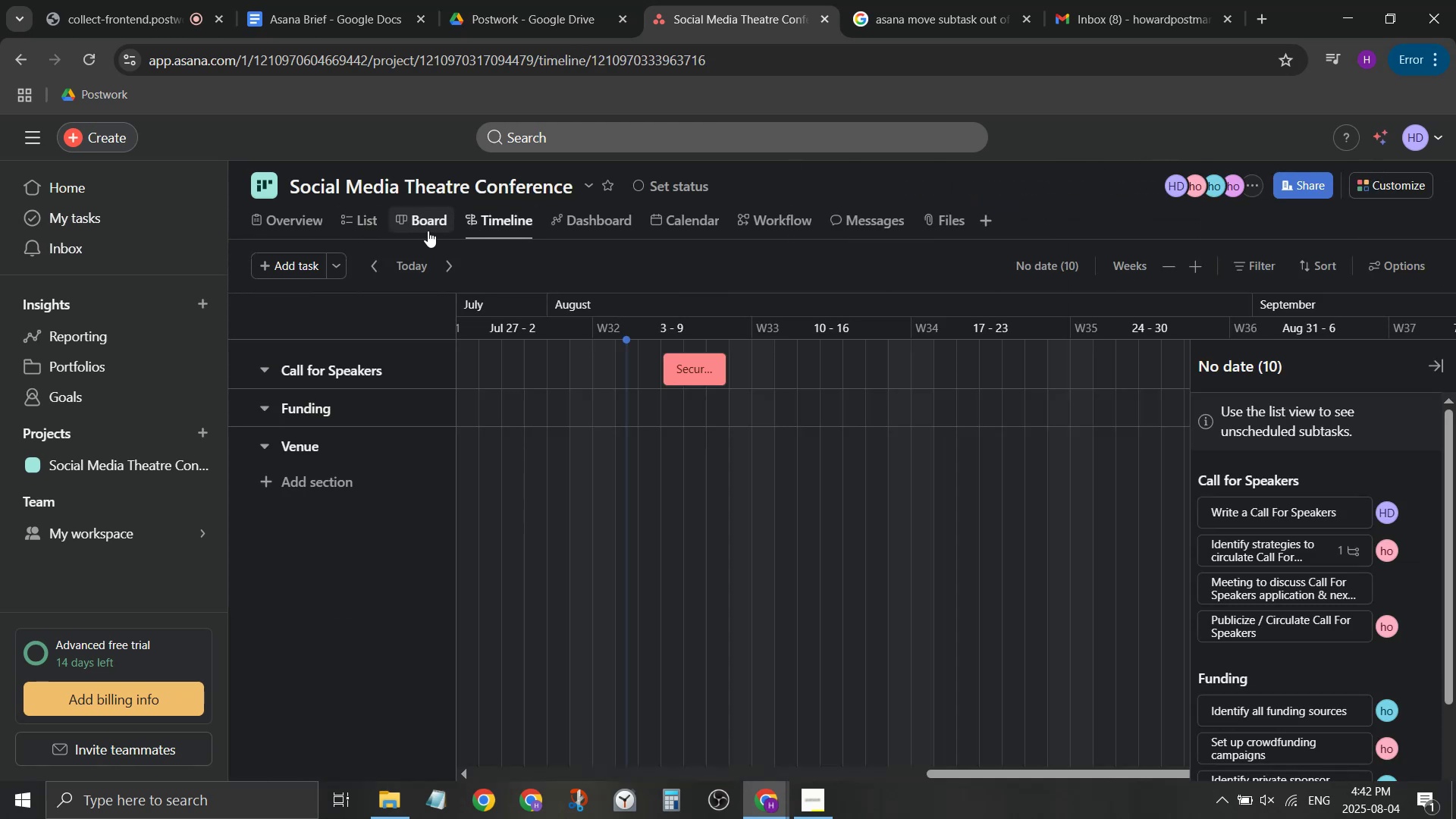 
left_click([426, 231])
 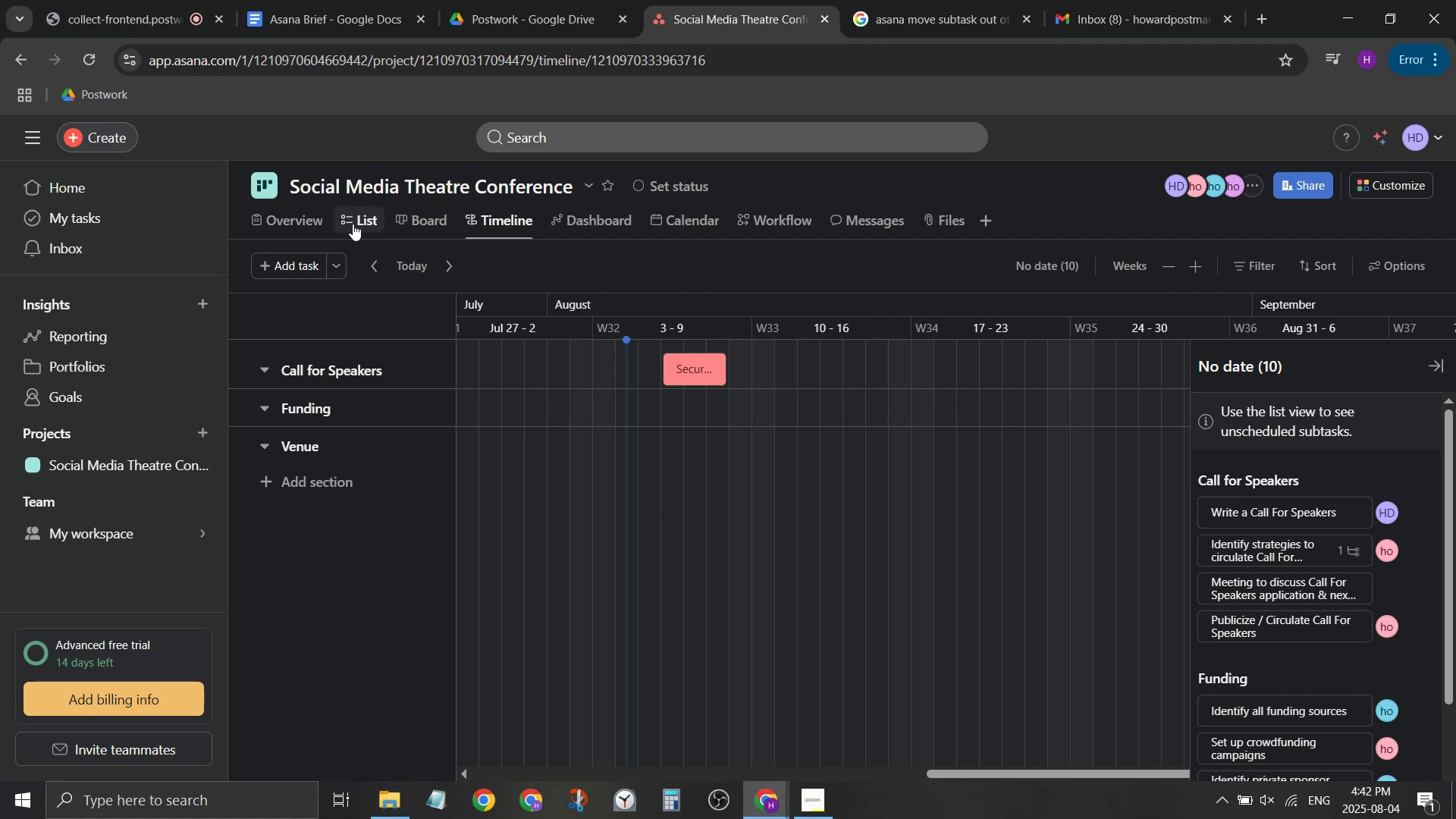 
wait(7.95)
 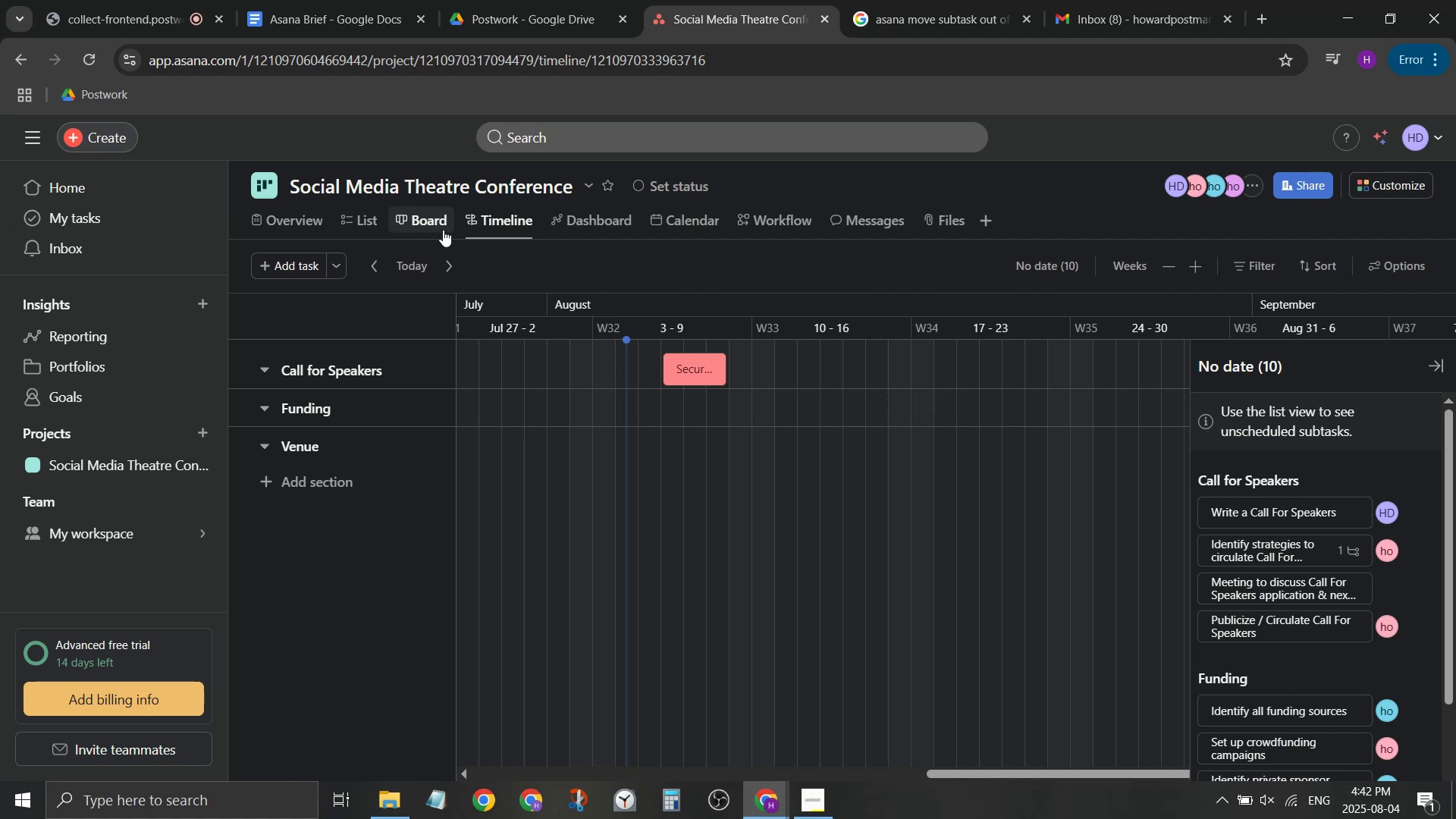 
left_click([363, 218])
 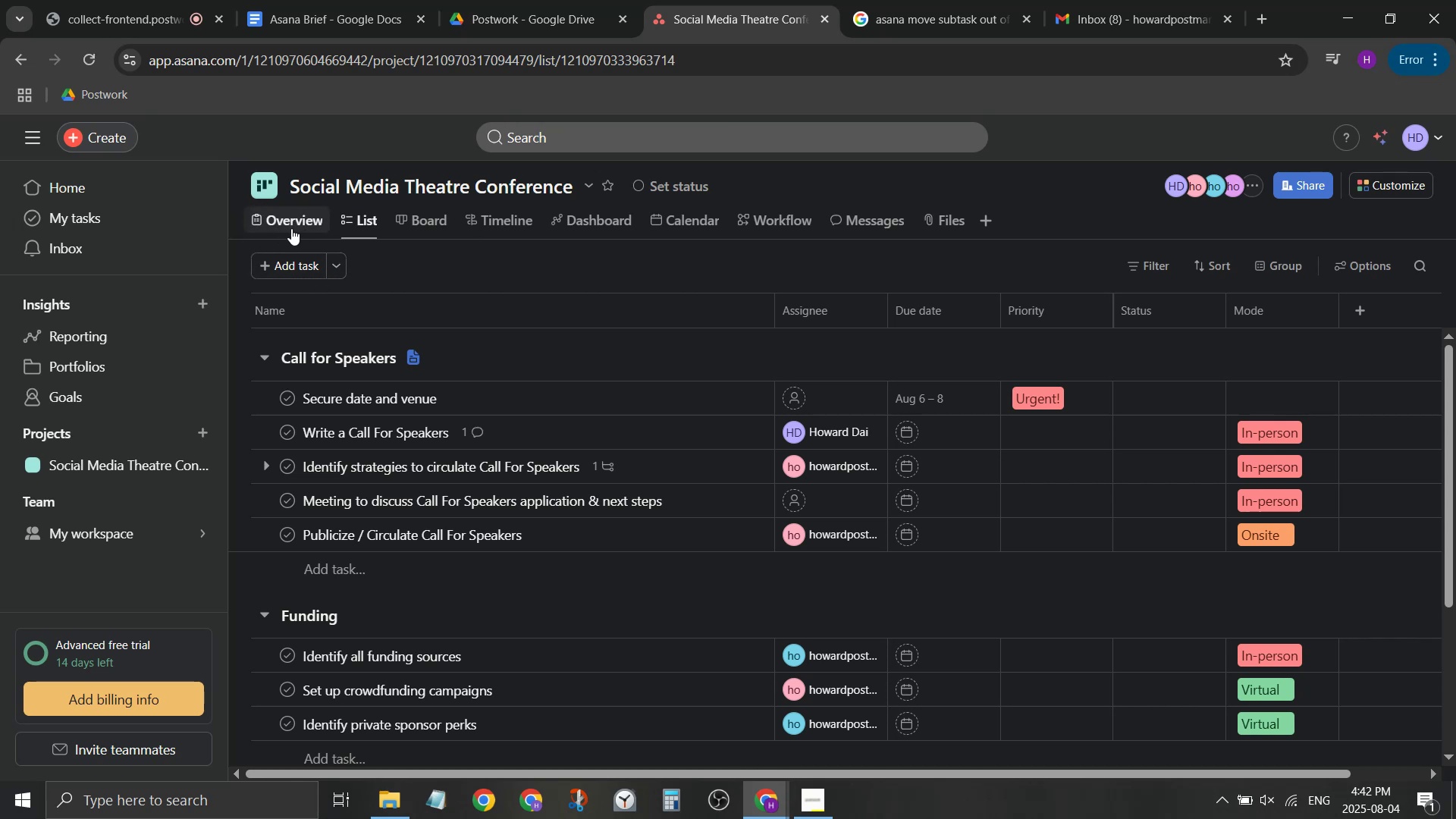 
wait(13.81)
 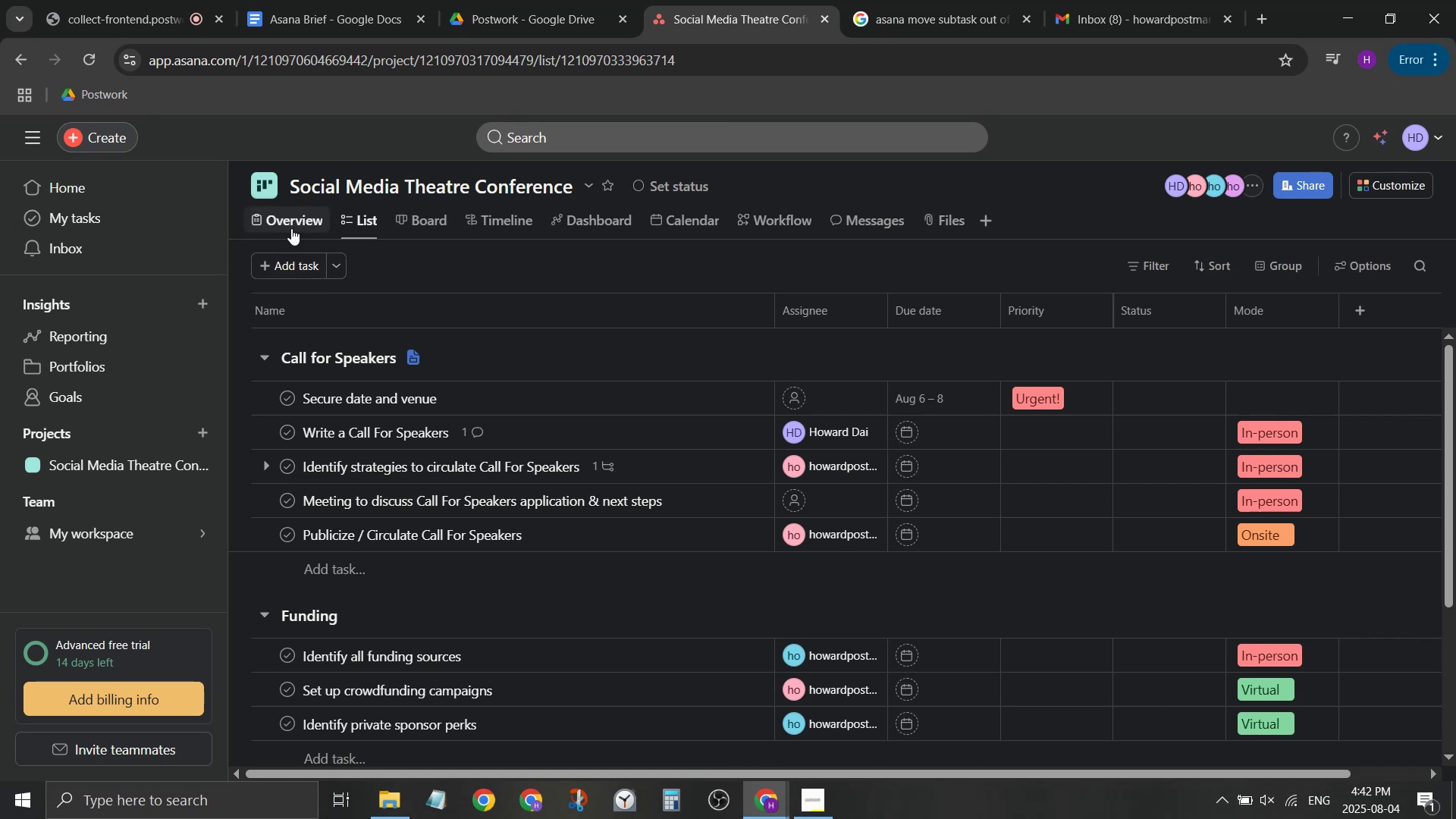 
double_click([290, 186])
 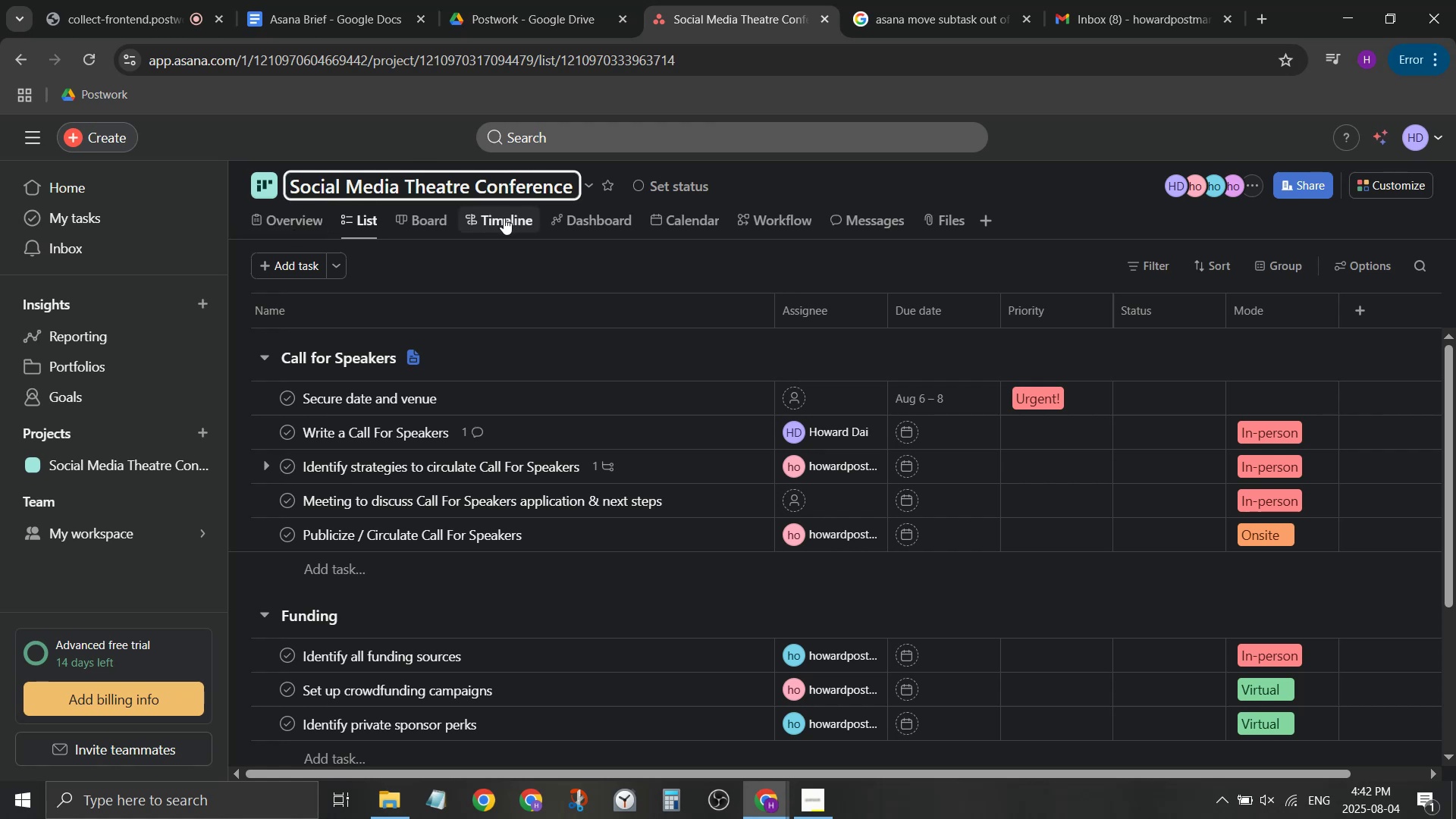 
key(Control+Y)
 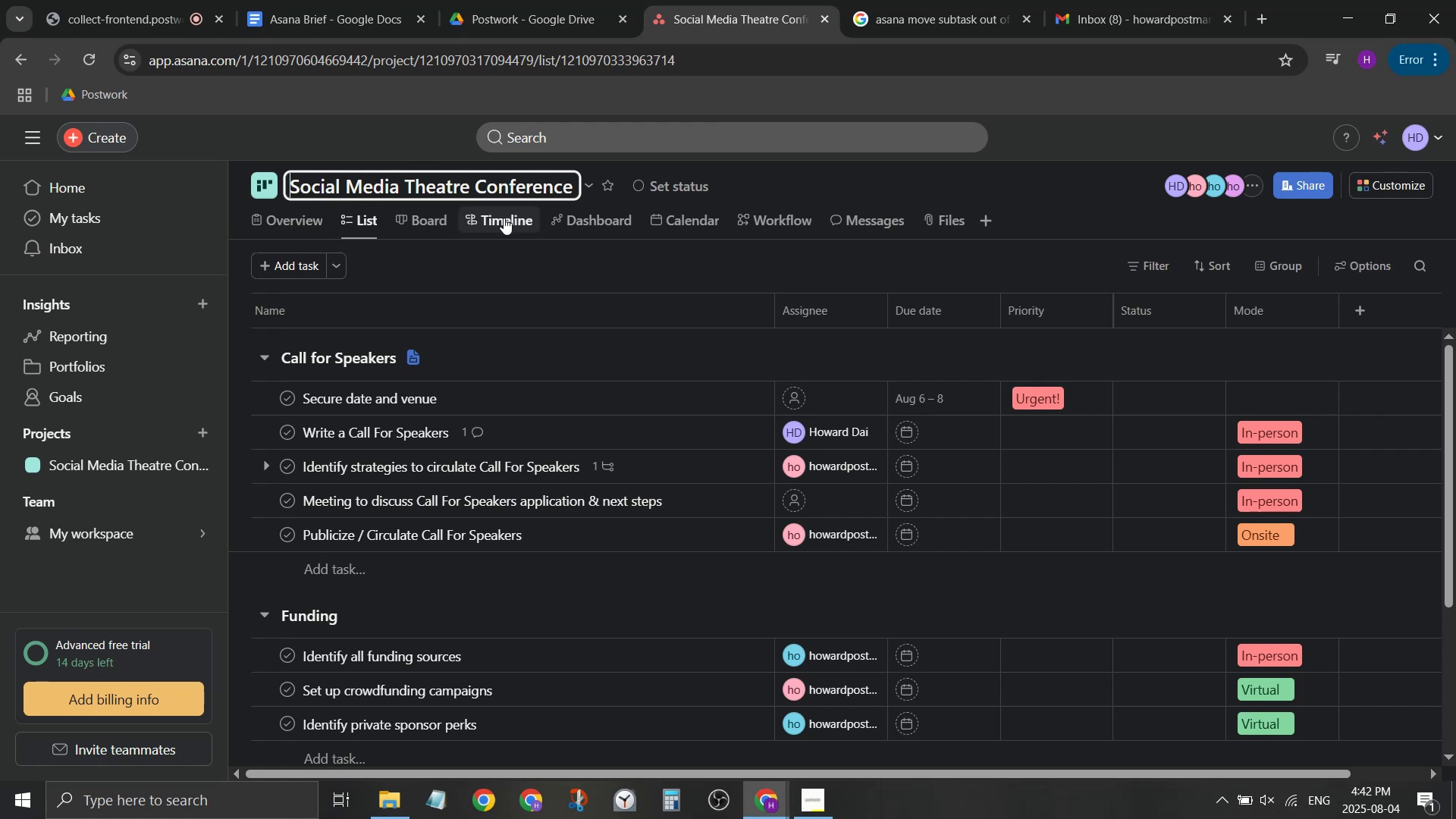 
key(Control+O)
 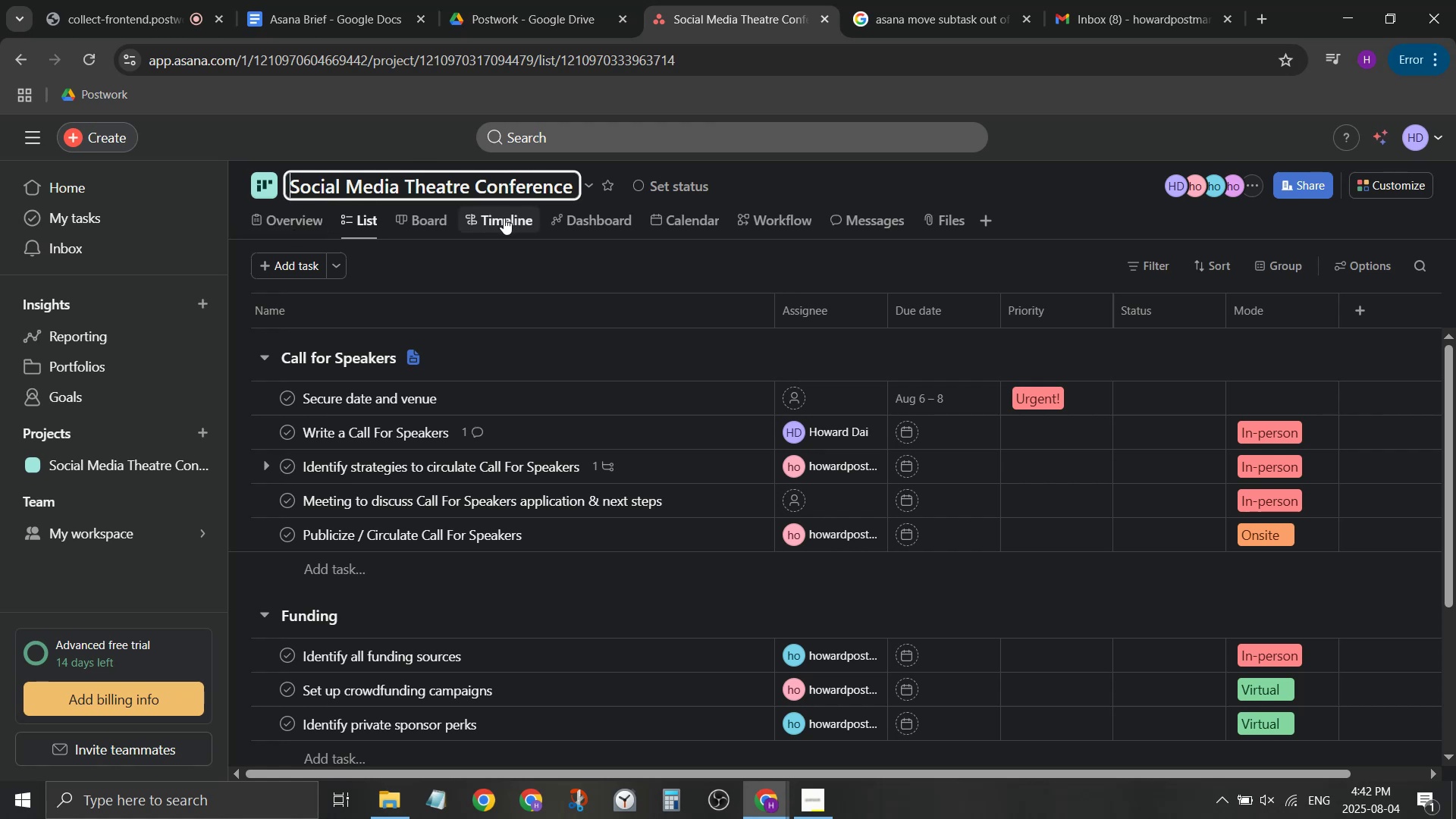 
key(Control+L)
 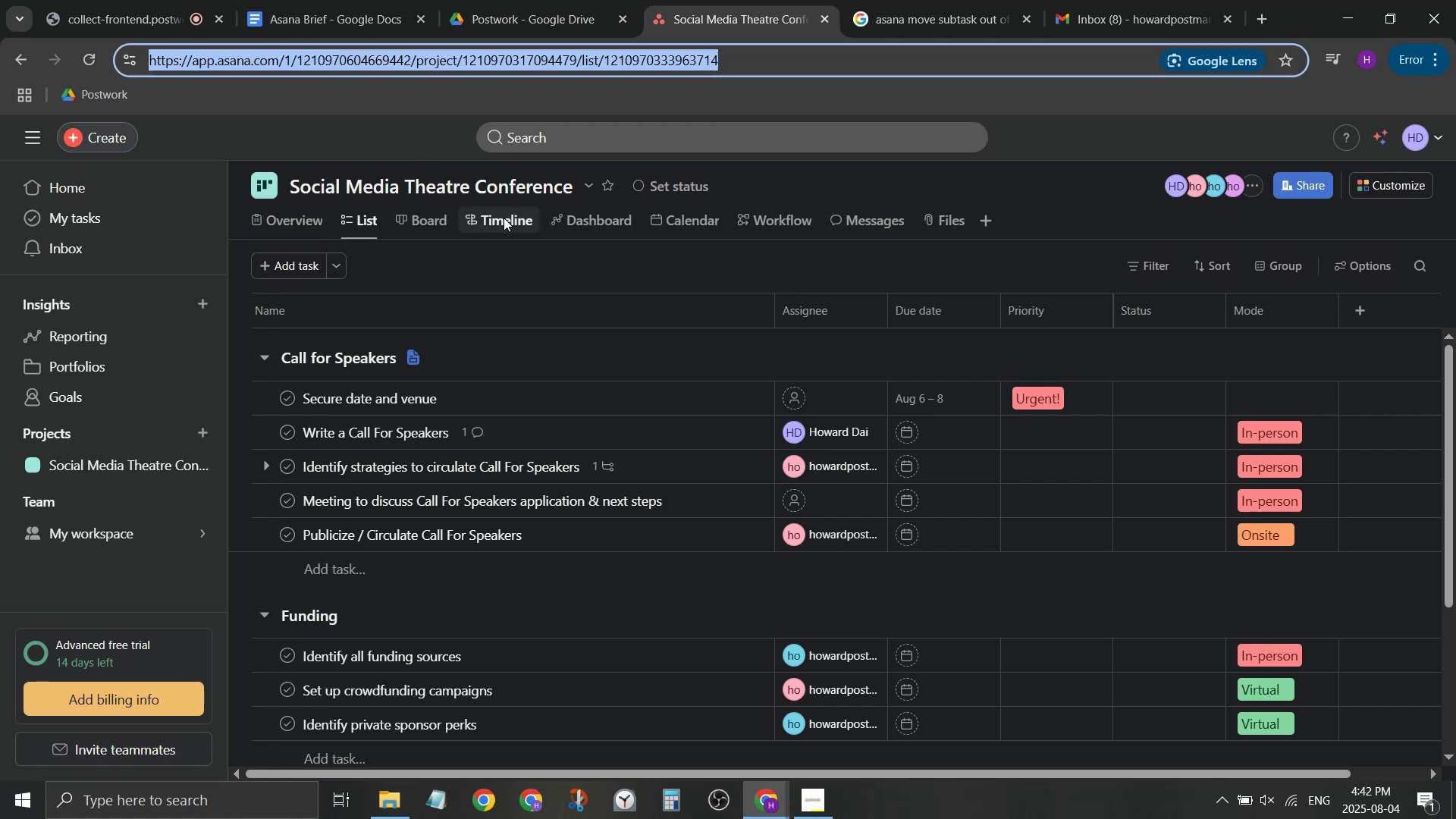 
key(Control+O)
 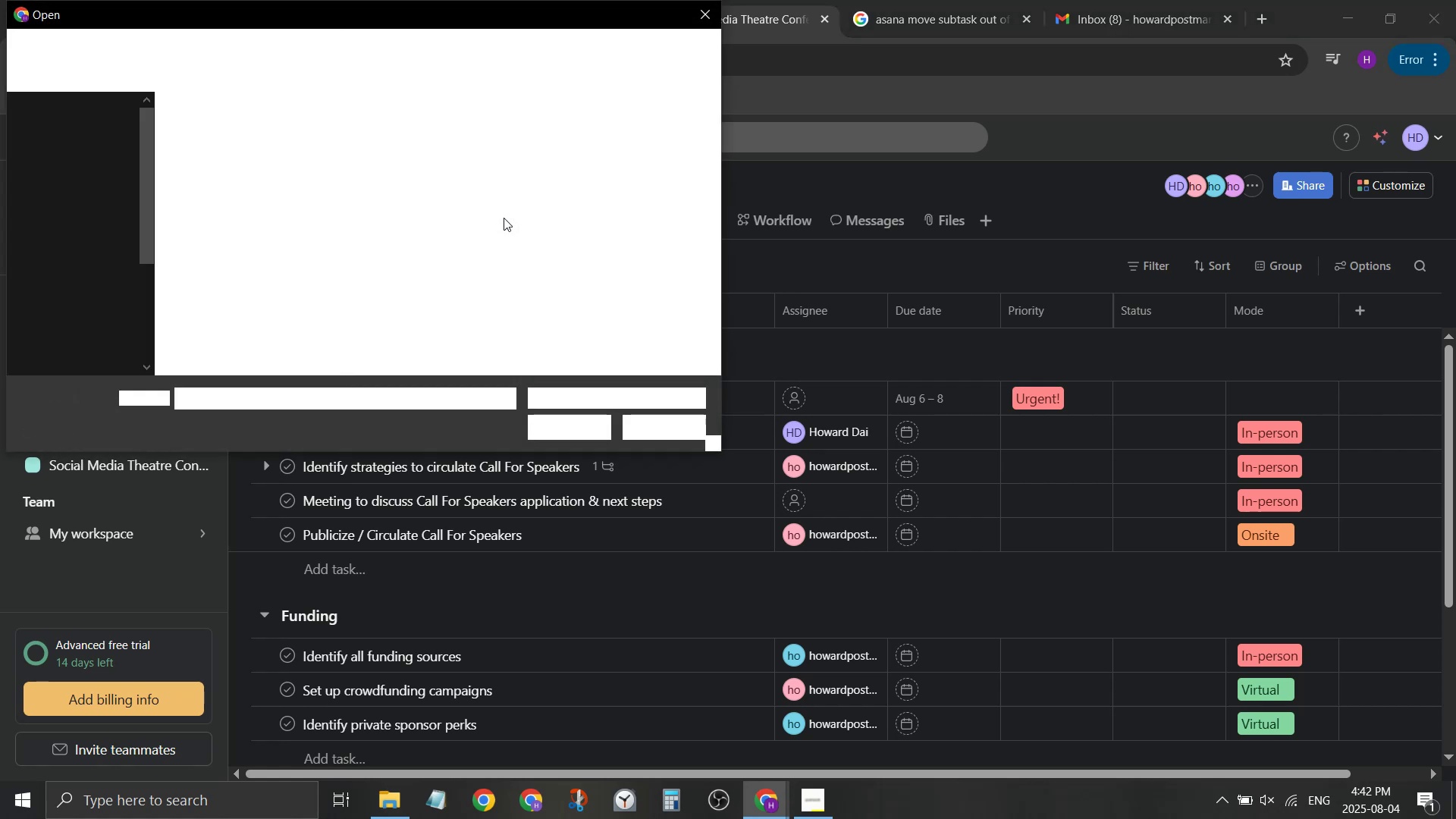 
key(Escape)
 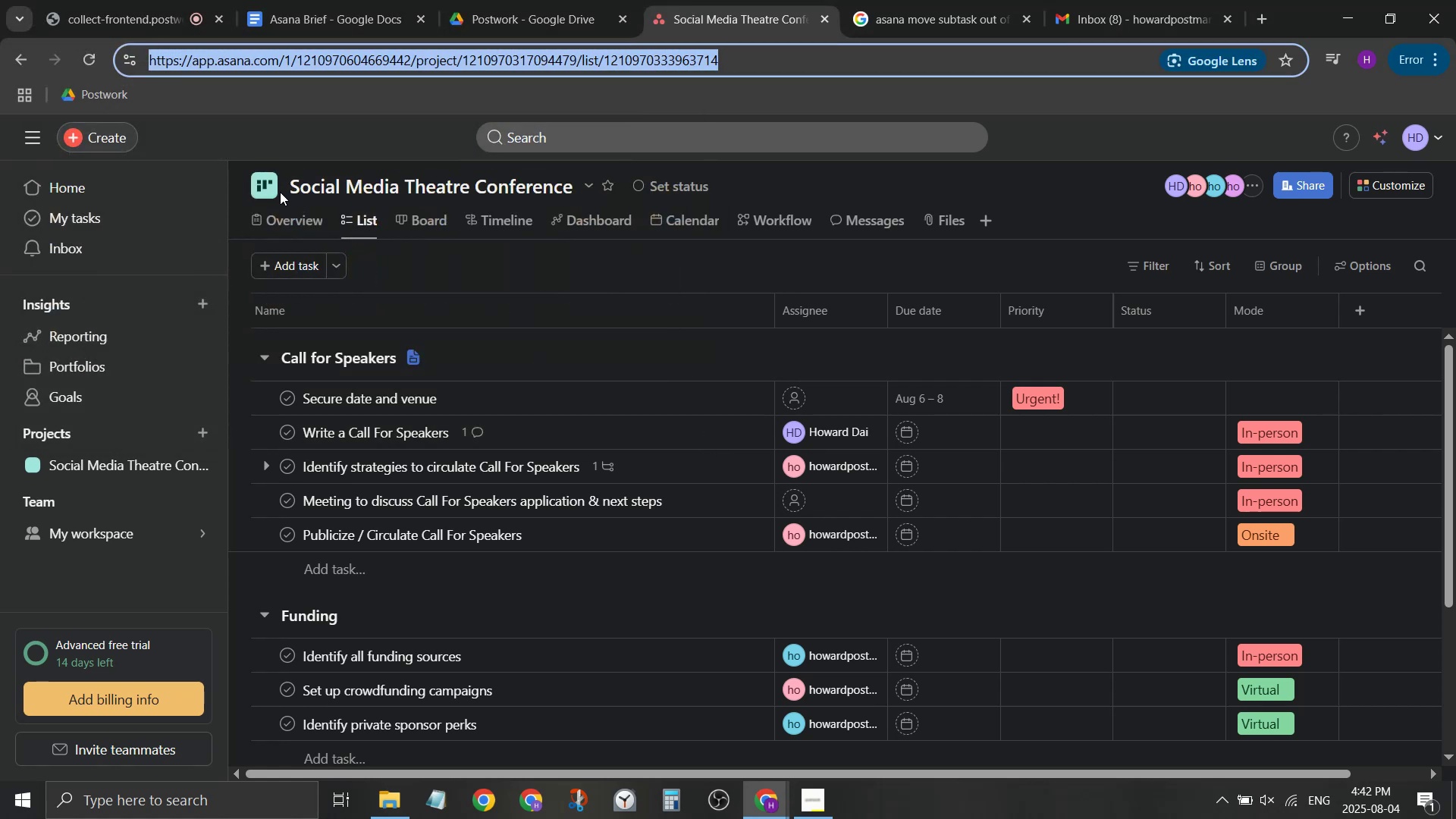 
left_click([296, 186])
 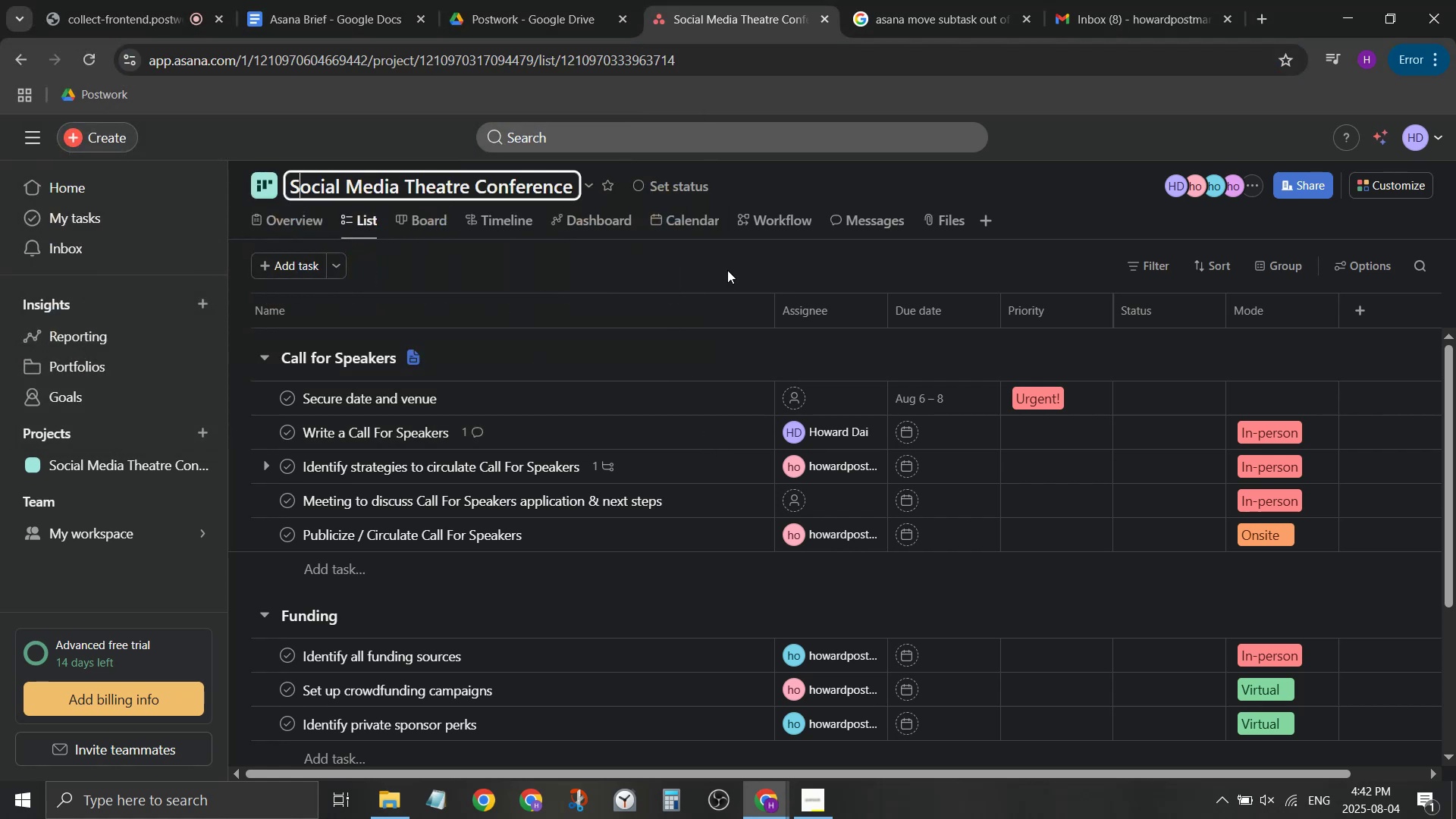 
key(ArrowLeft)
 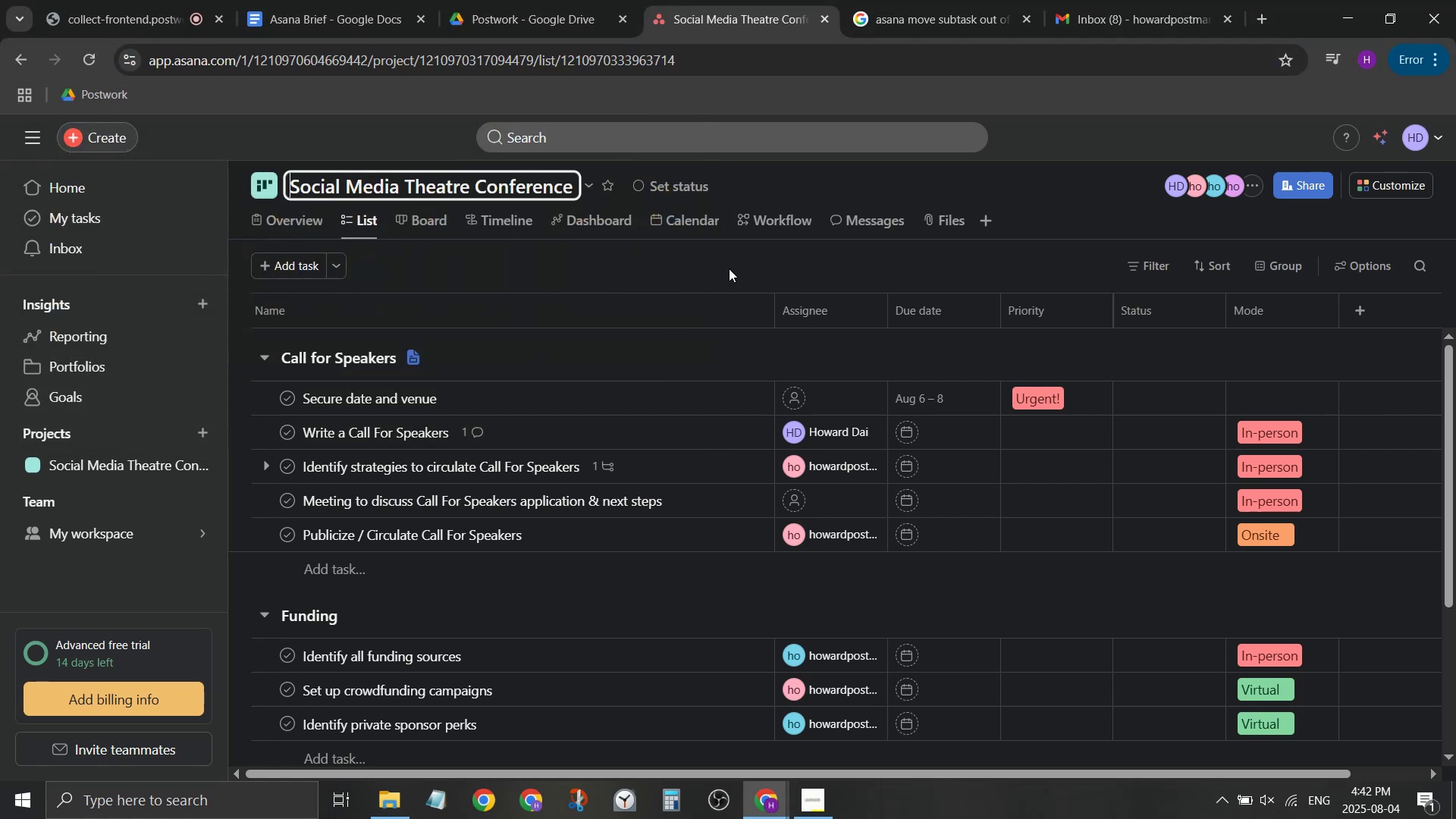 
key(ArrowLeft)
 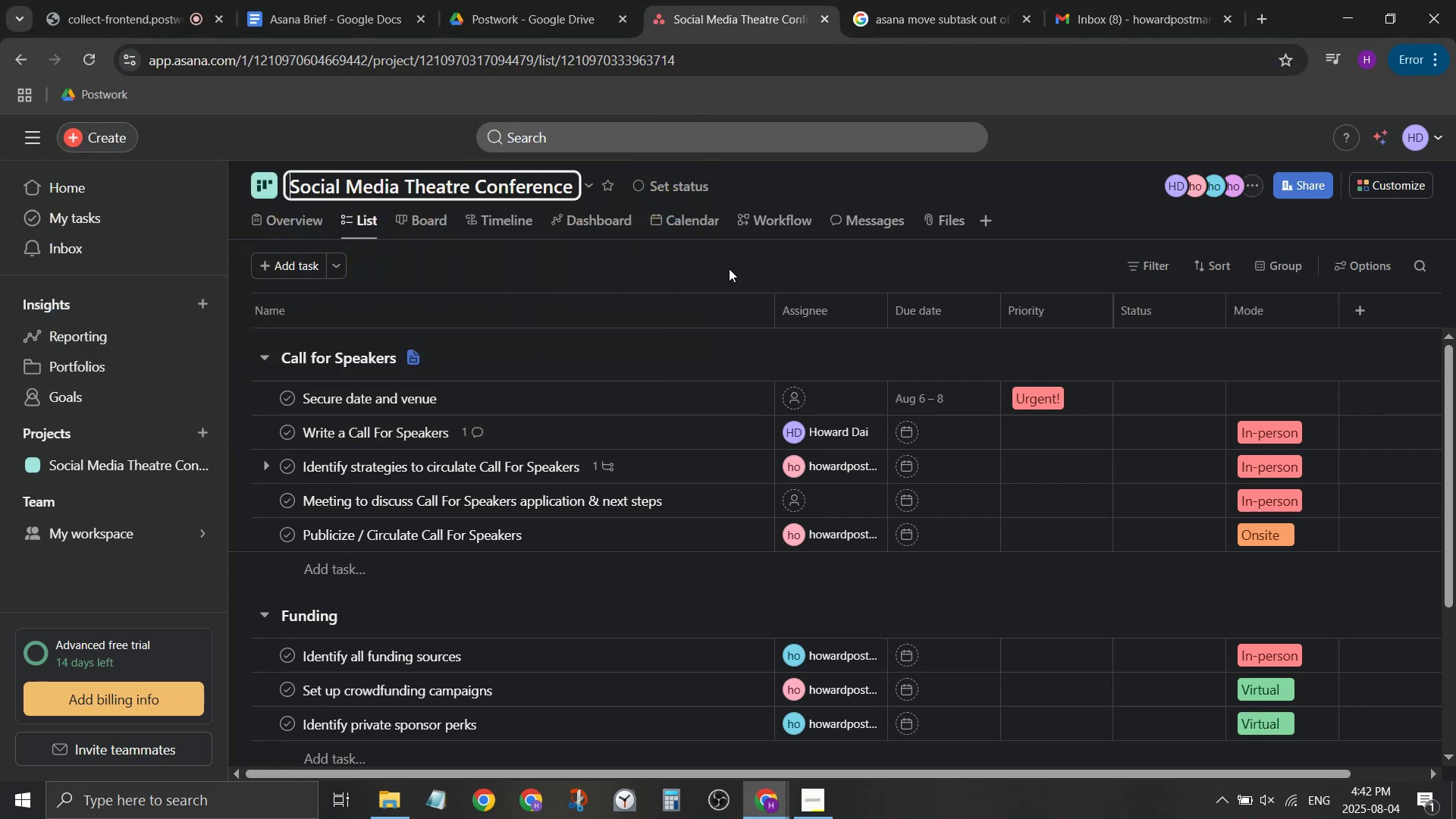 
type(YOLO: )
 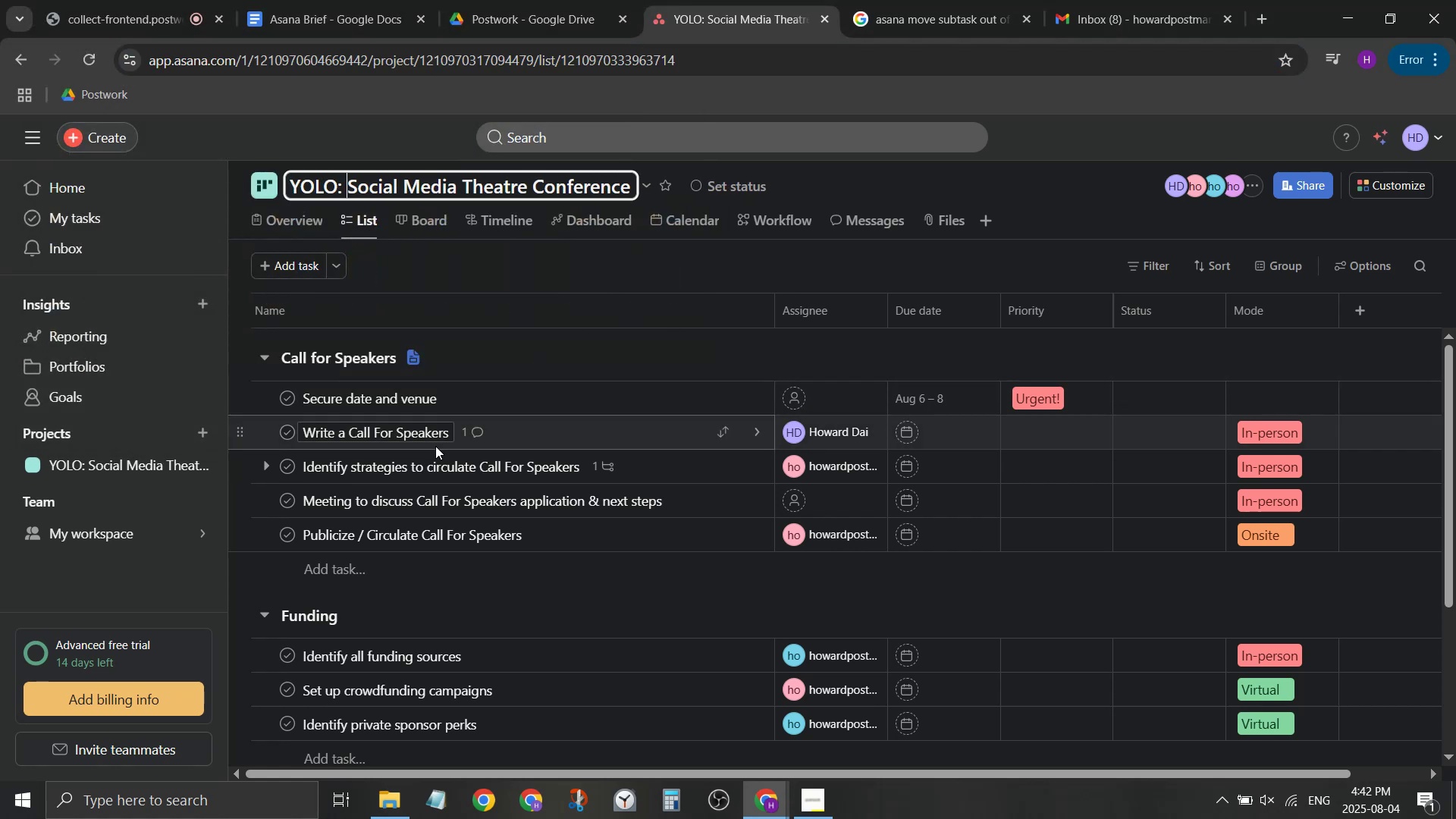 
left_click([549, 443])
 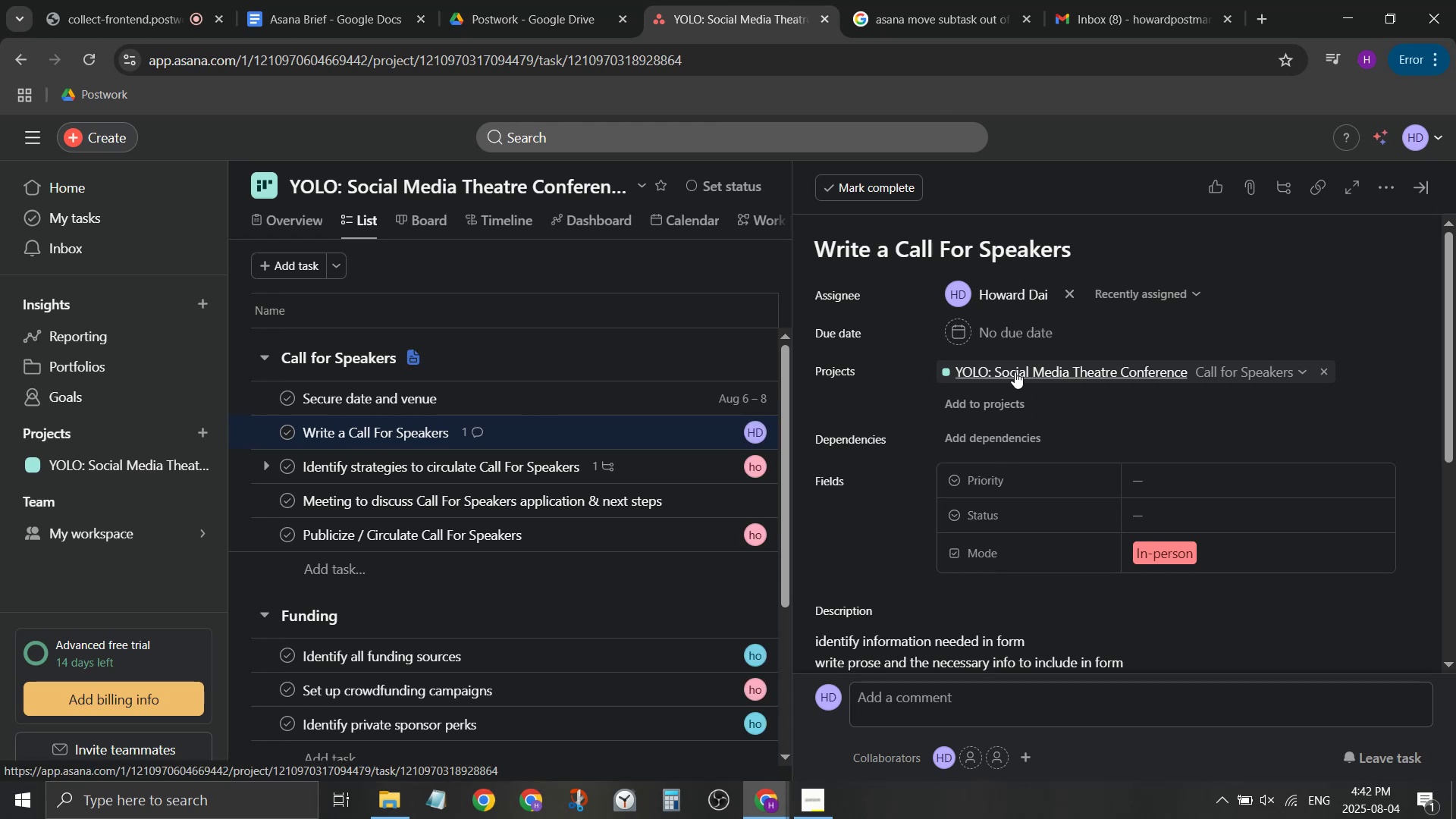 
wait(5.36)
 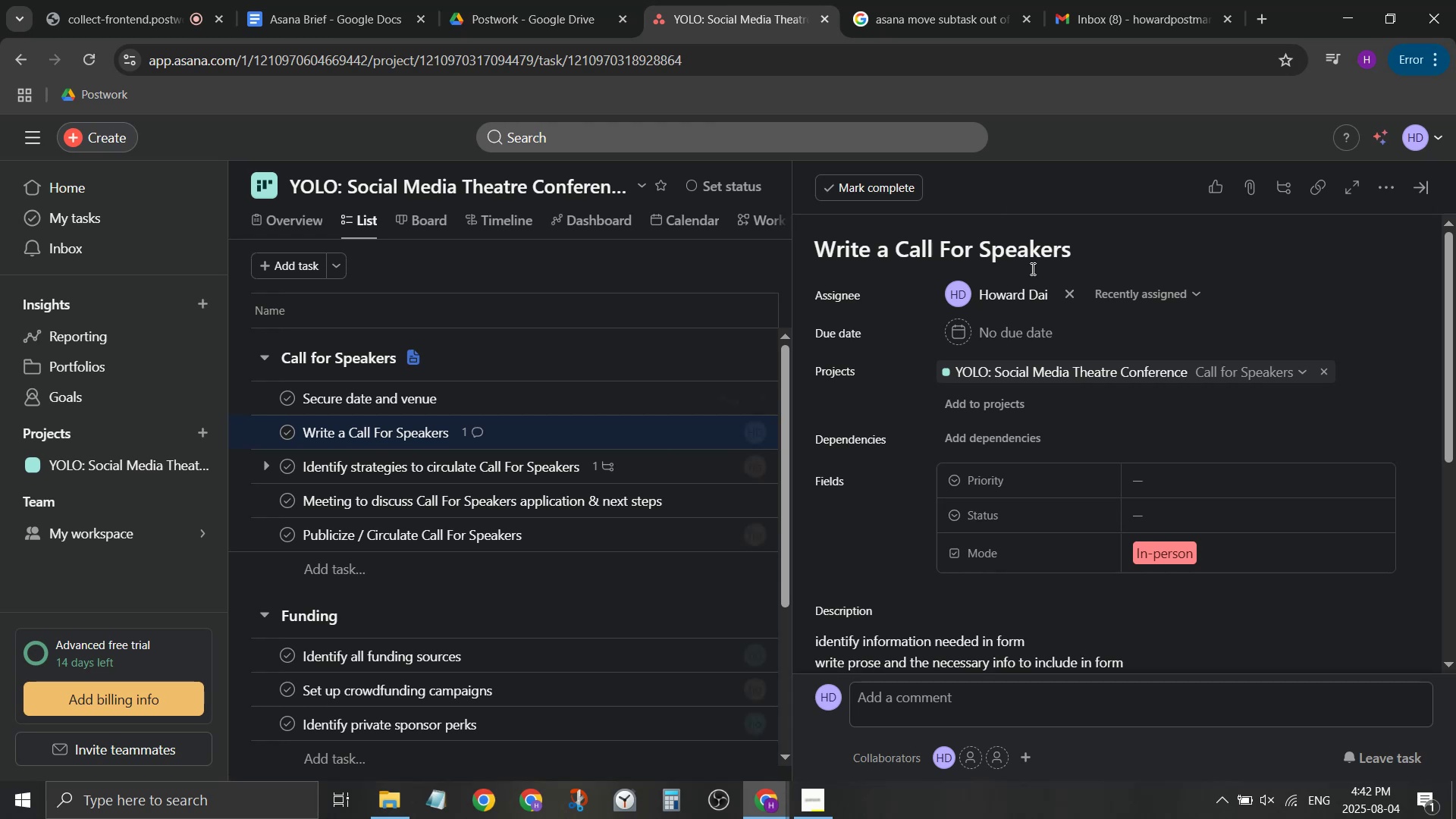 
scroll: coordinate [1001, 572], scroll_direction: down, amount: 3.0
 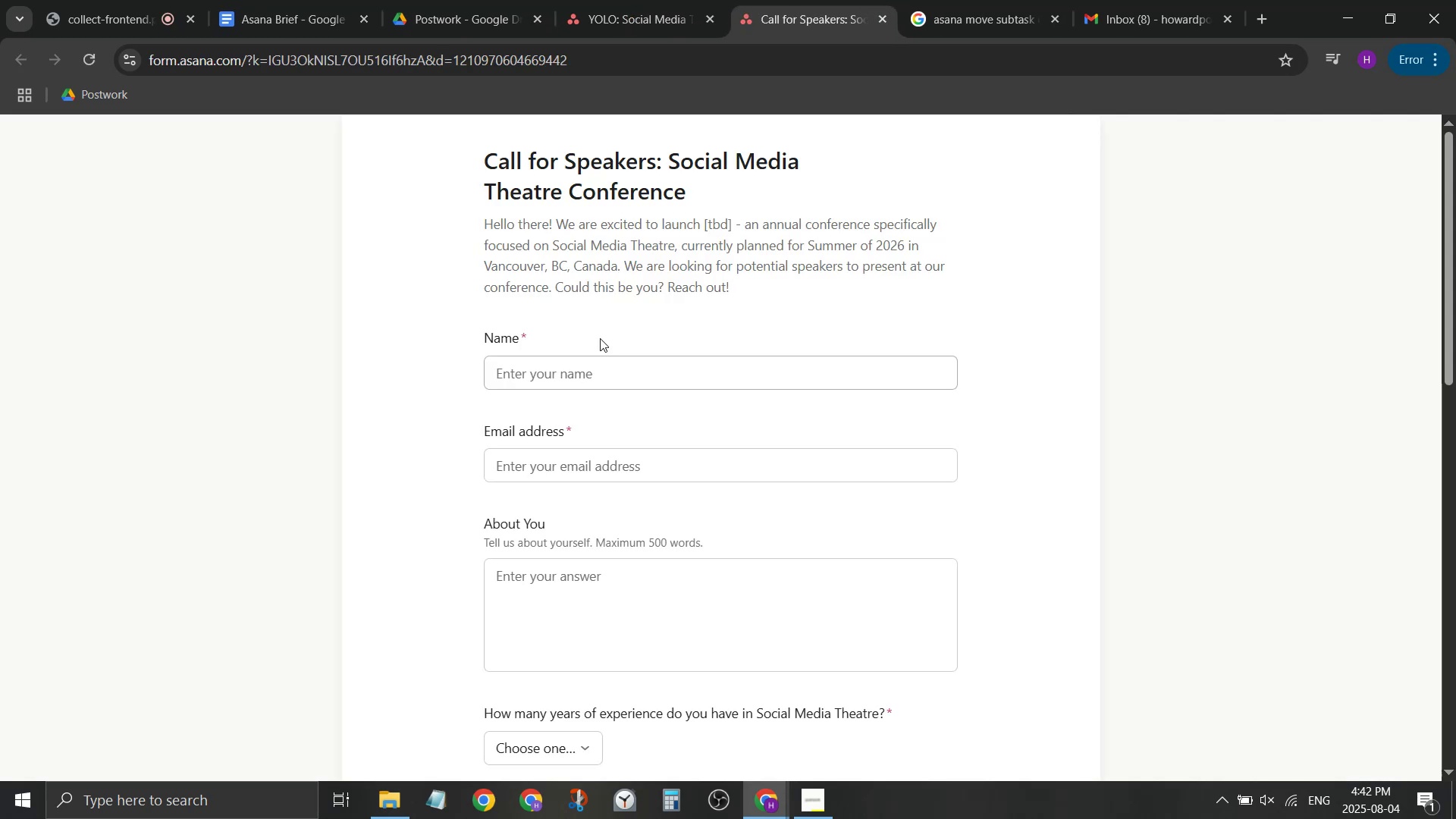 
left_click_drag(start_coordinate=[640, 221], to_coordinate=[661, 277])
 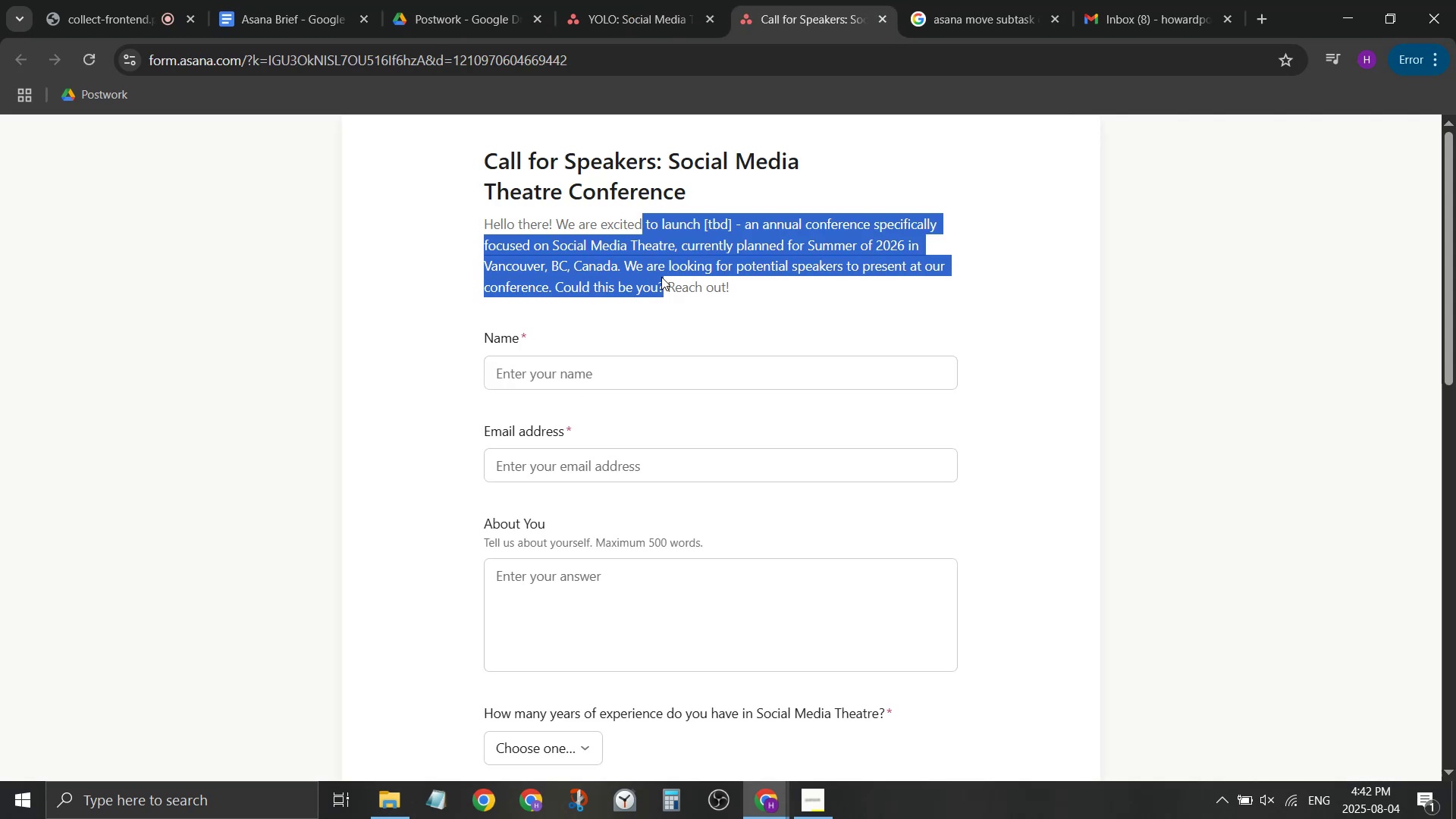 
double_click([661, 277])
 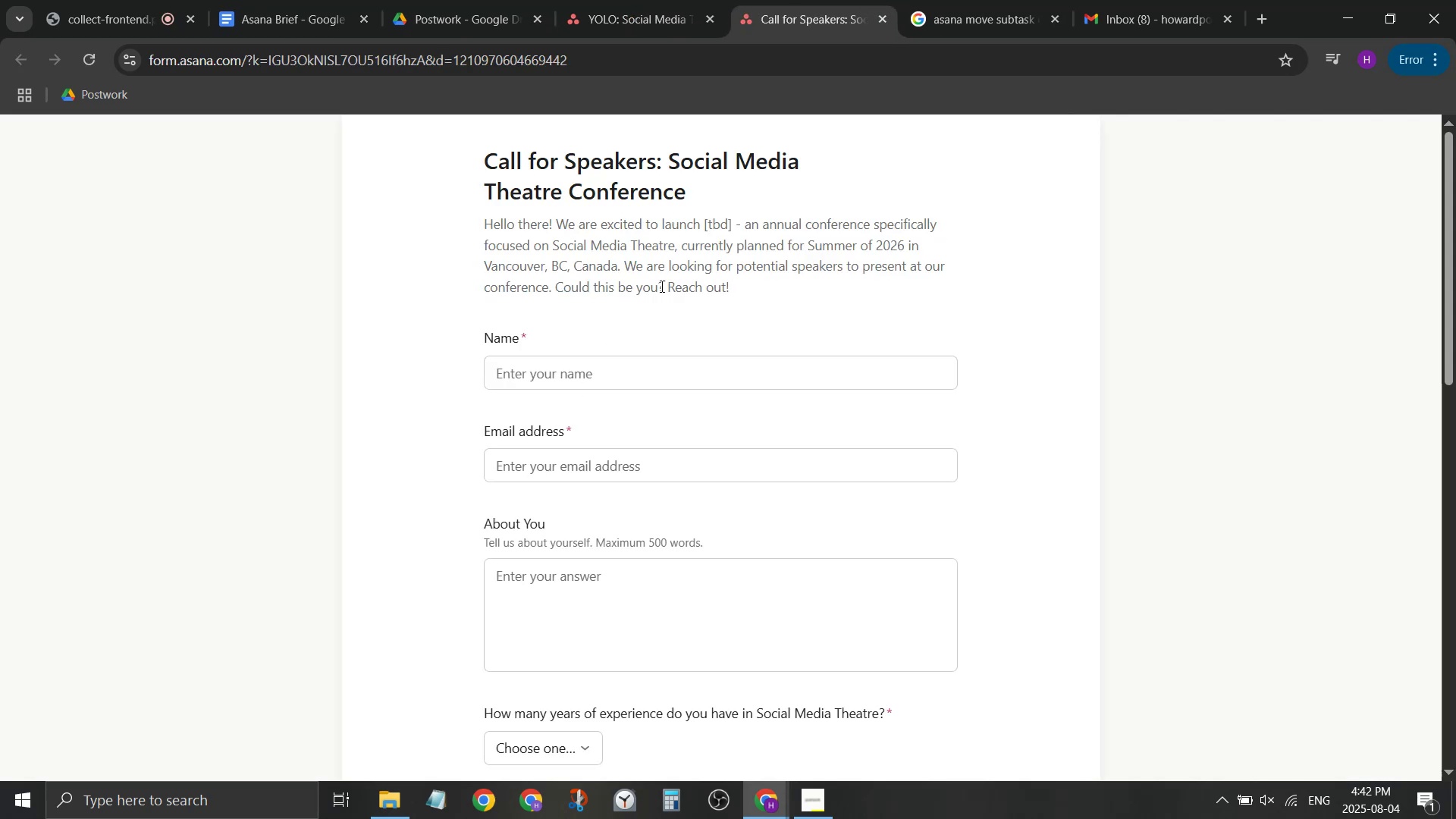 
scroll: coordinate [633, 315], scroll_direction: down, amount: 11.0
 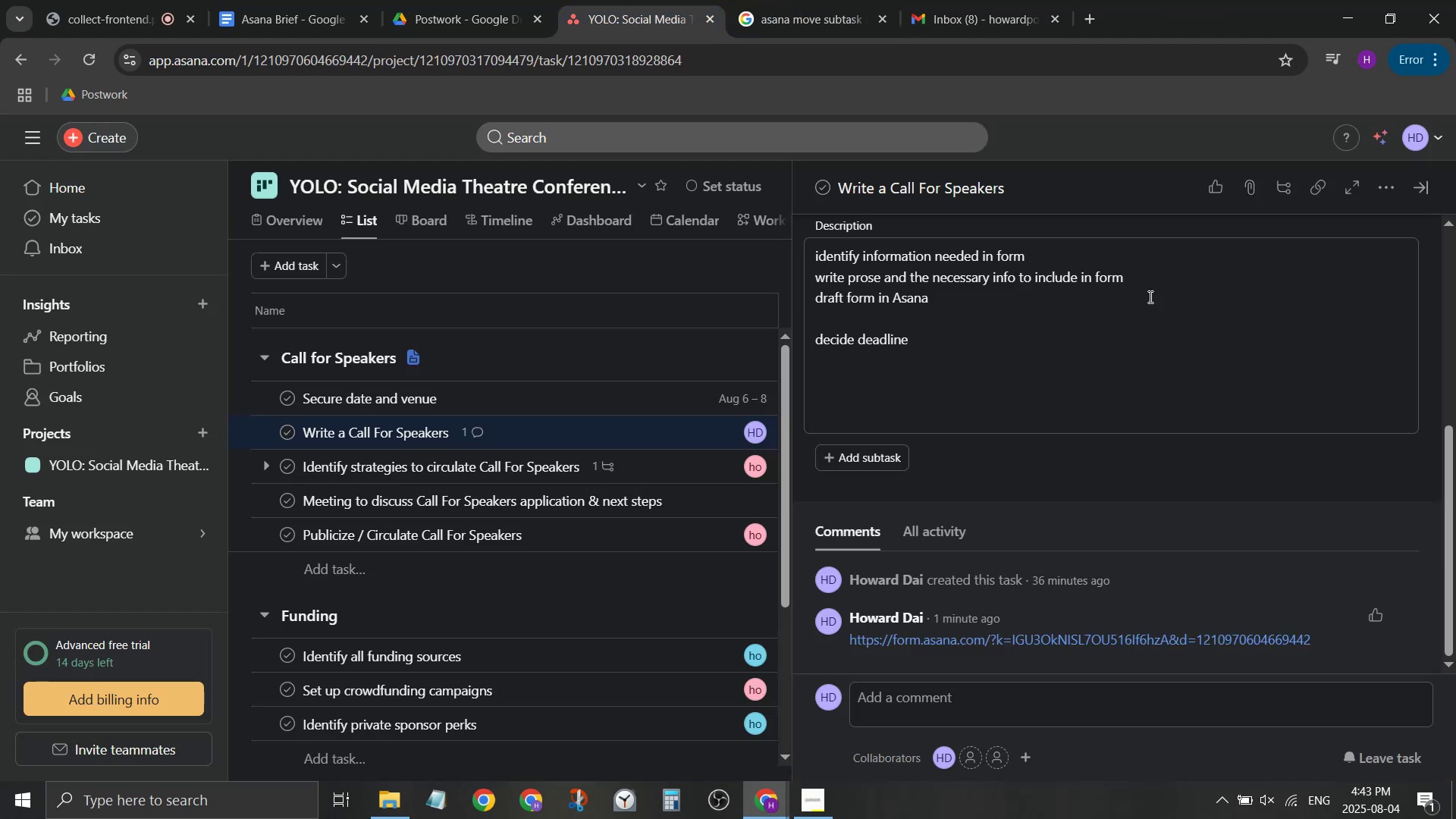 
left_click([1421, 184])
 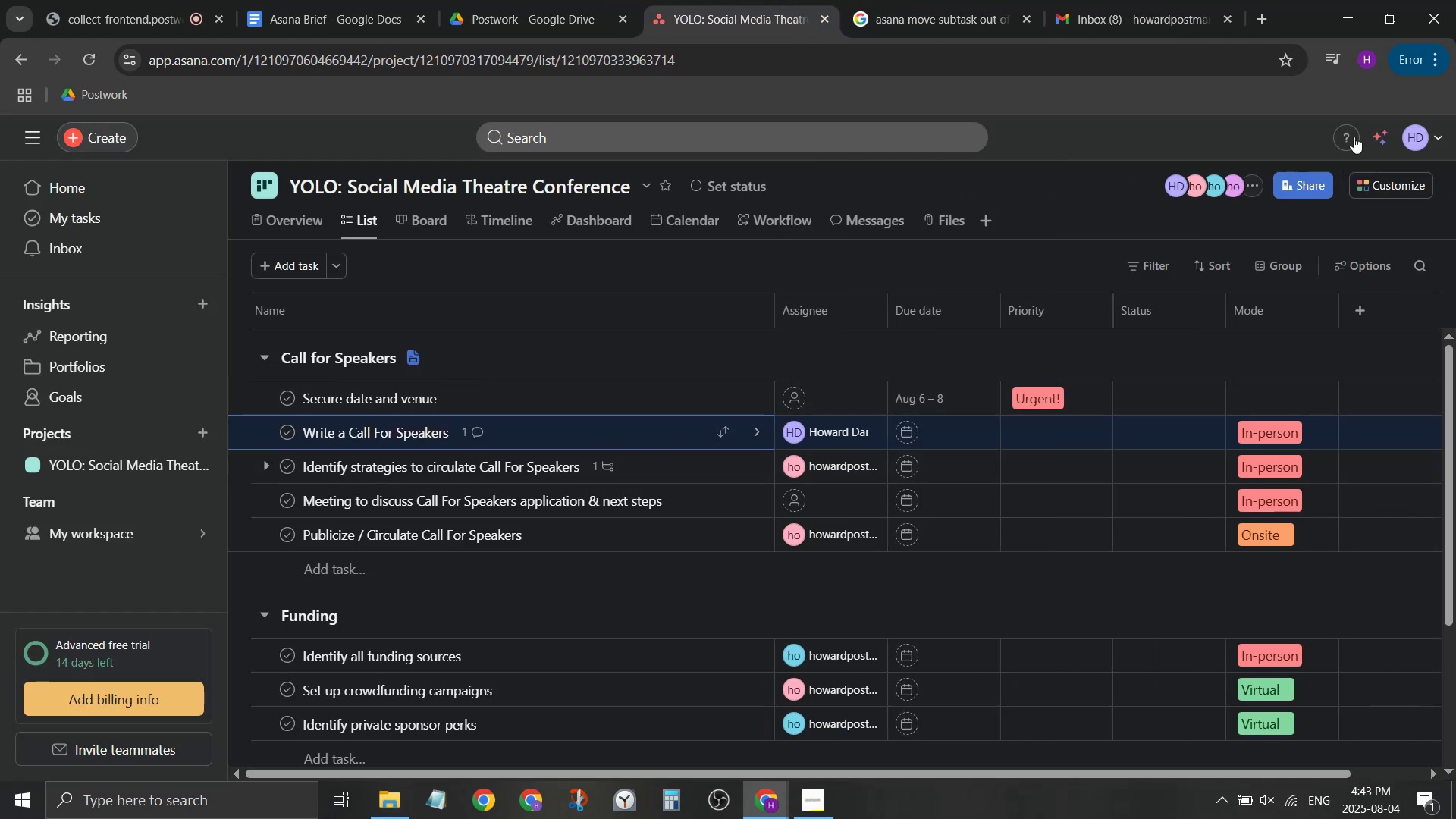 
left_click([1389, 184])
 